 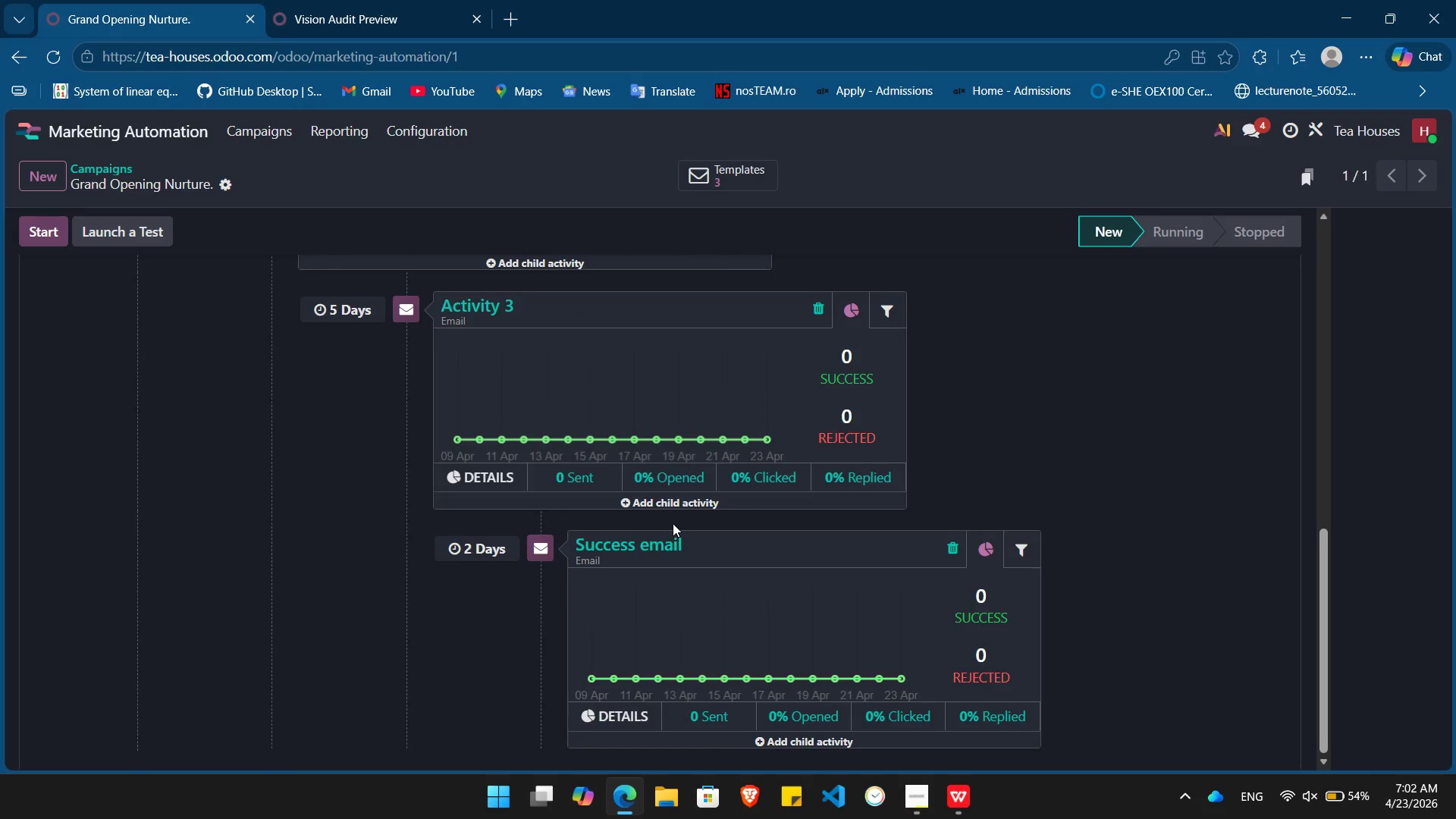 
scroll: coordinate [673, 534], scroll_direction: down, amount: 3.0
 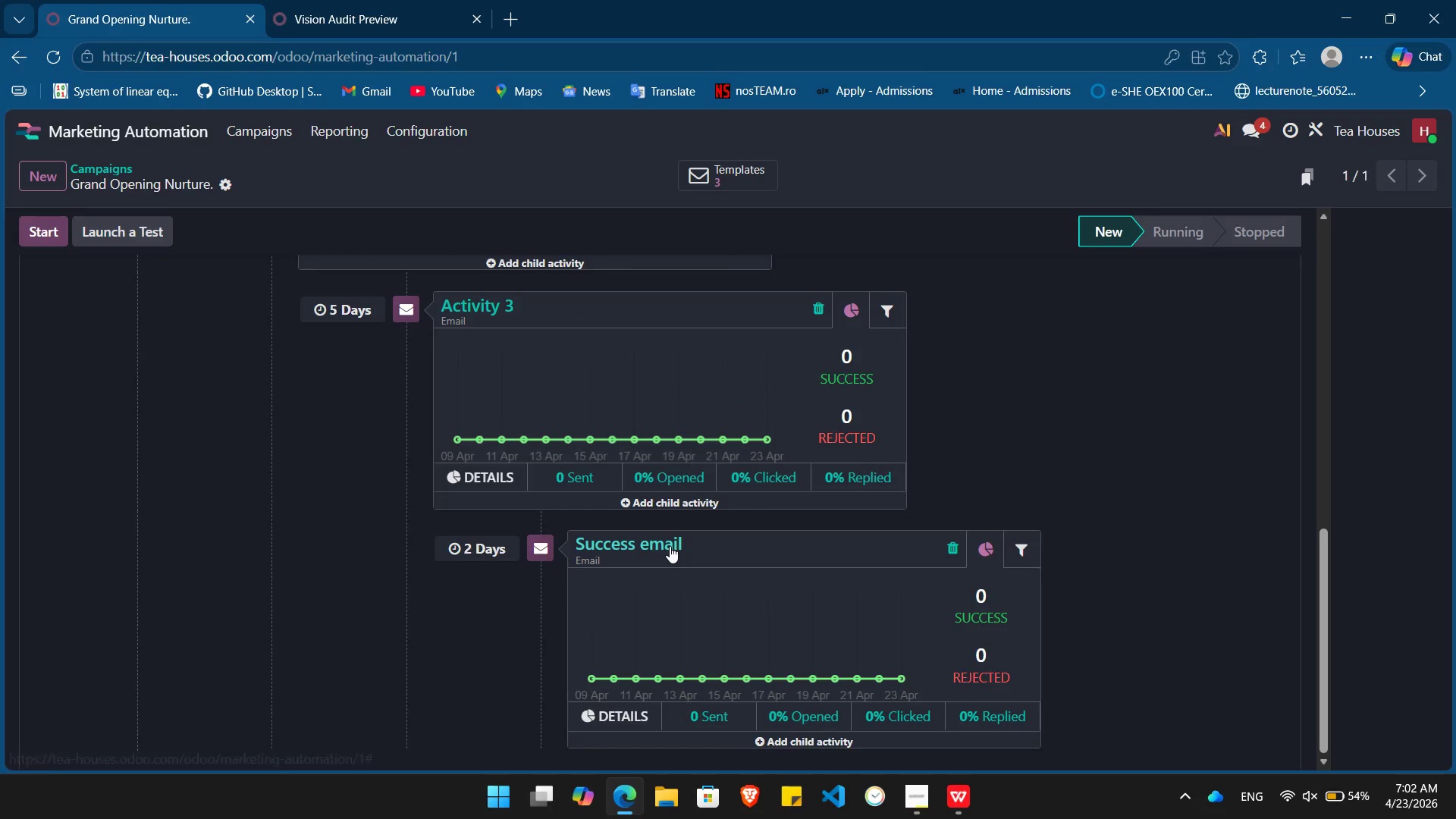 
left_click([670, 546])
 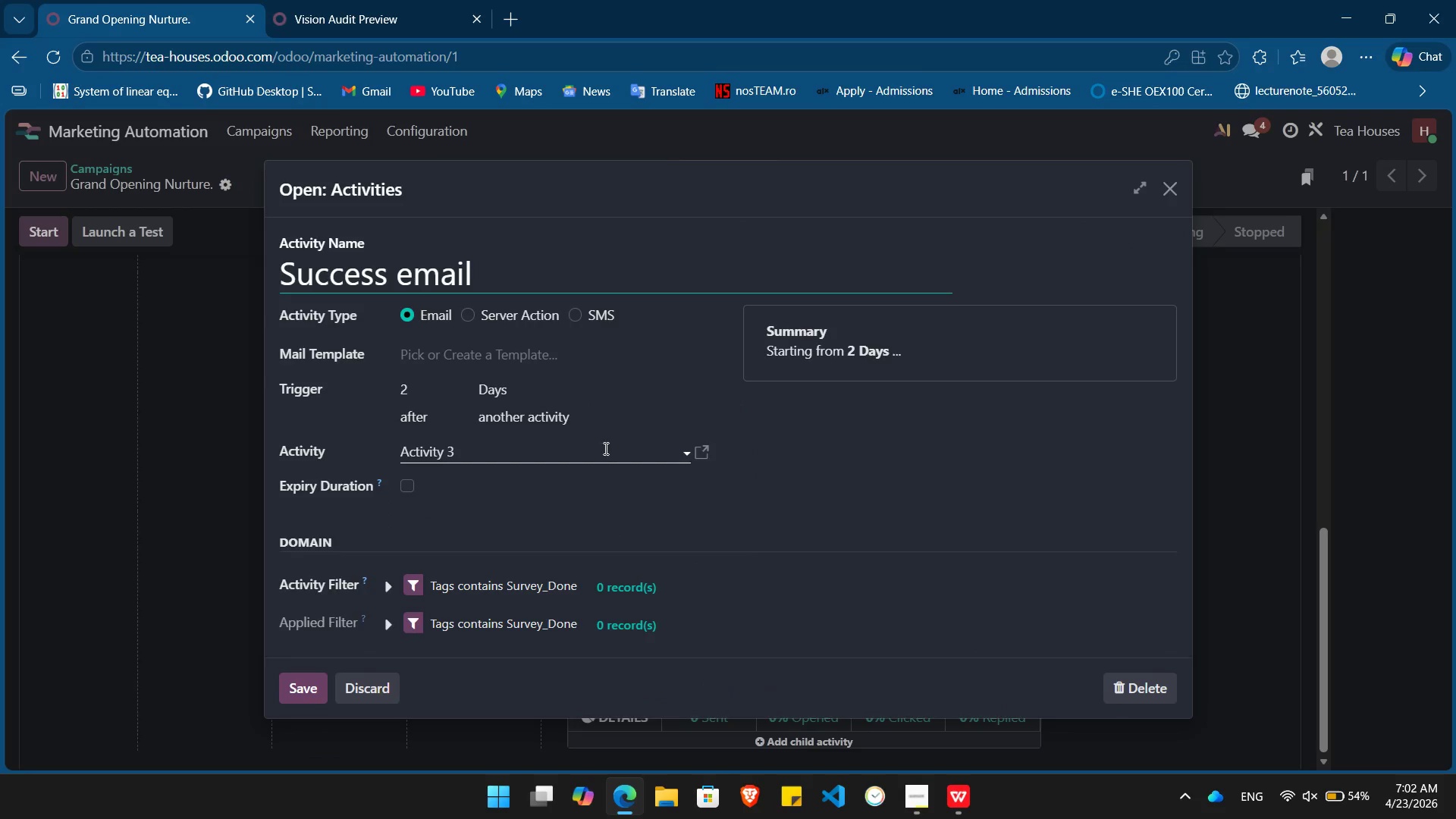 
left_click([562, 422])
 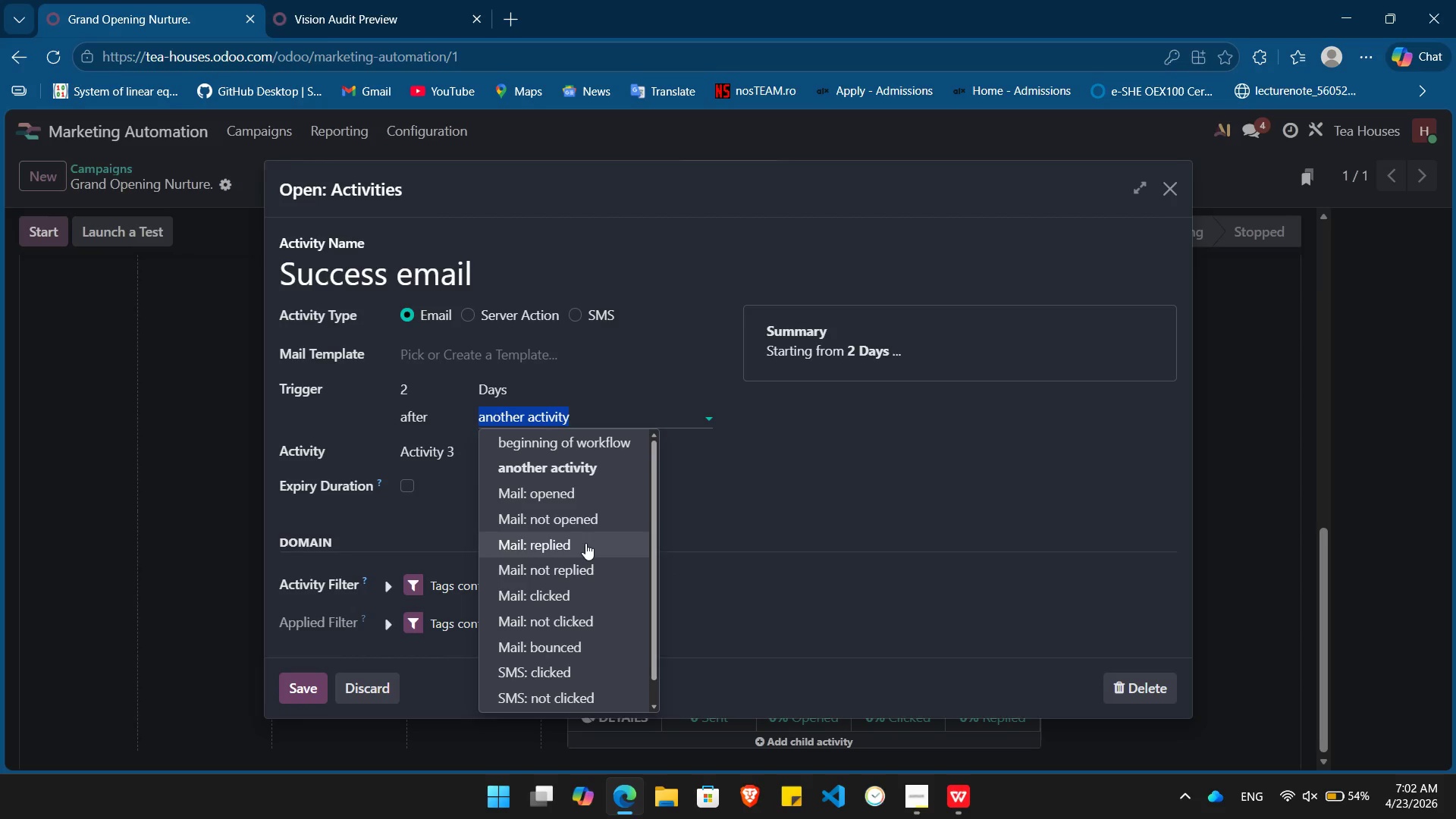 
wait(6.06)
 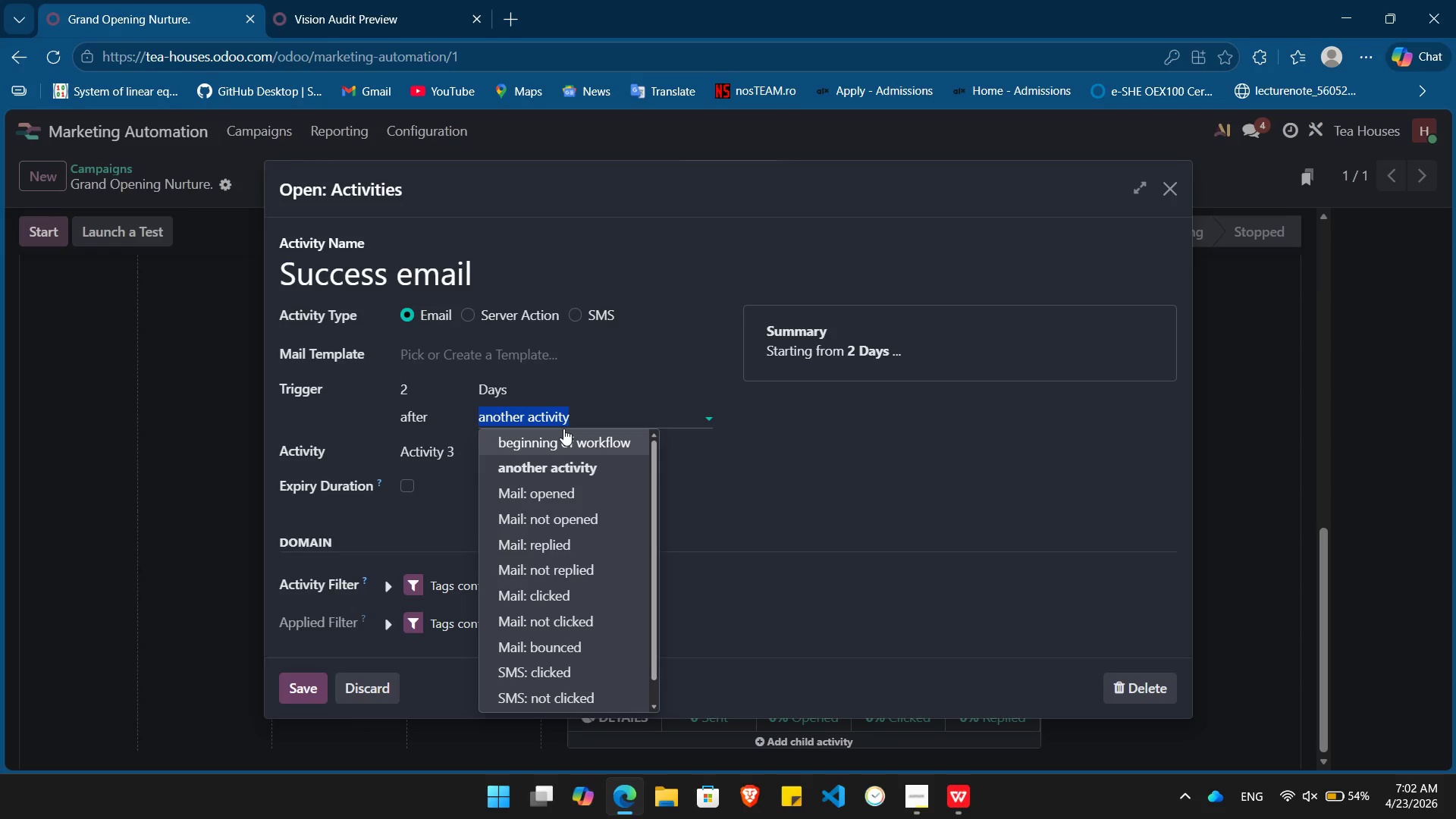 
left_click([585, 543])
 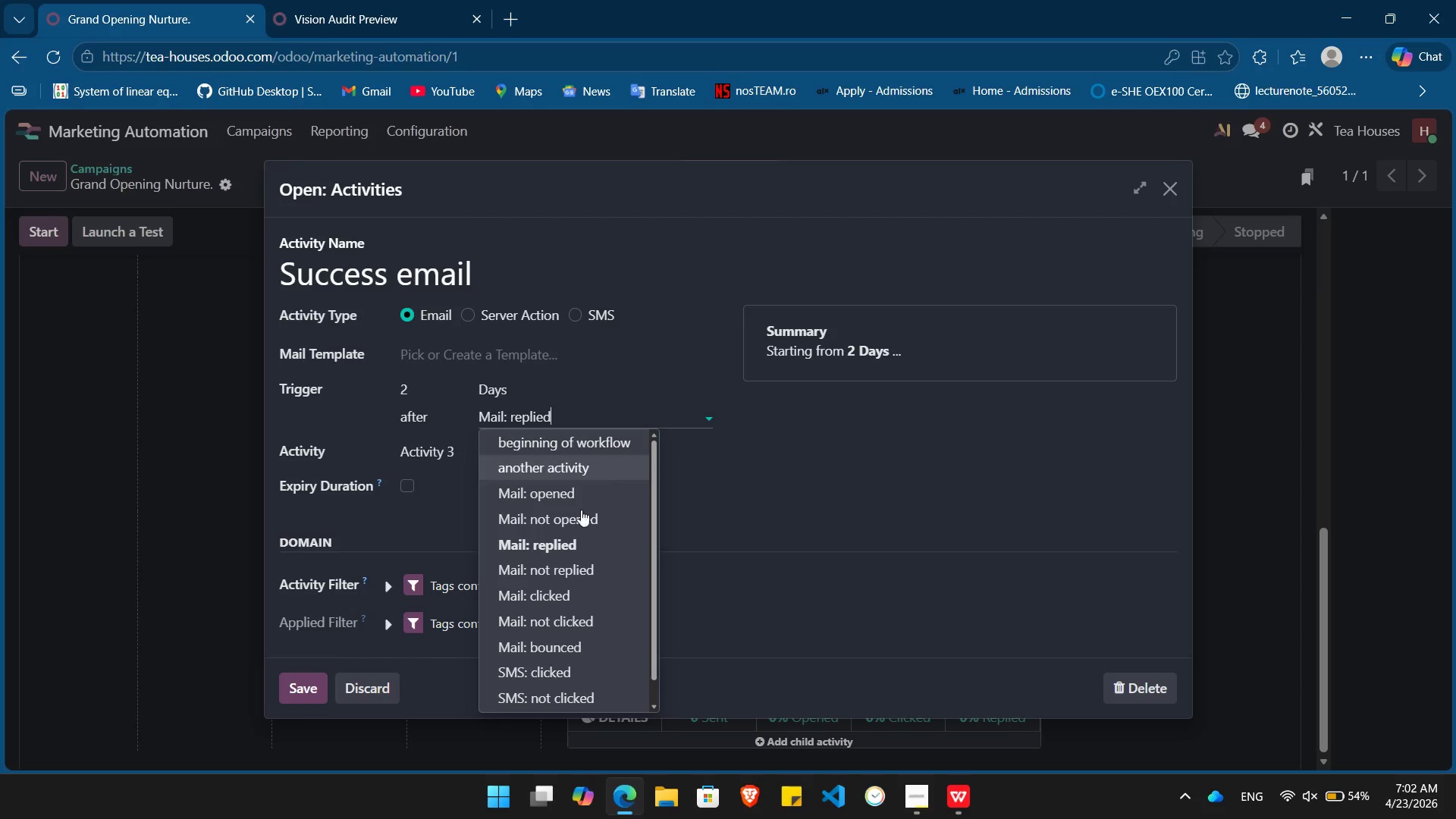 
left_click([577, 604])
 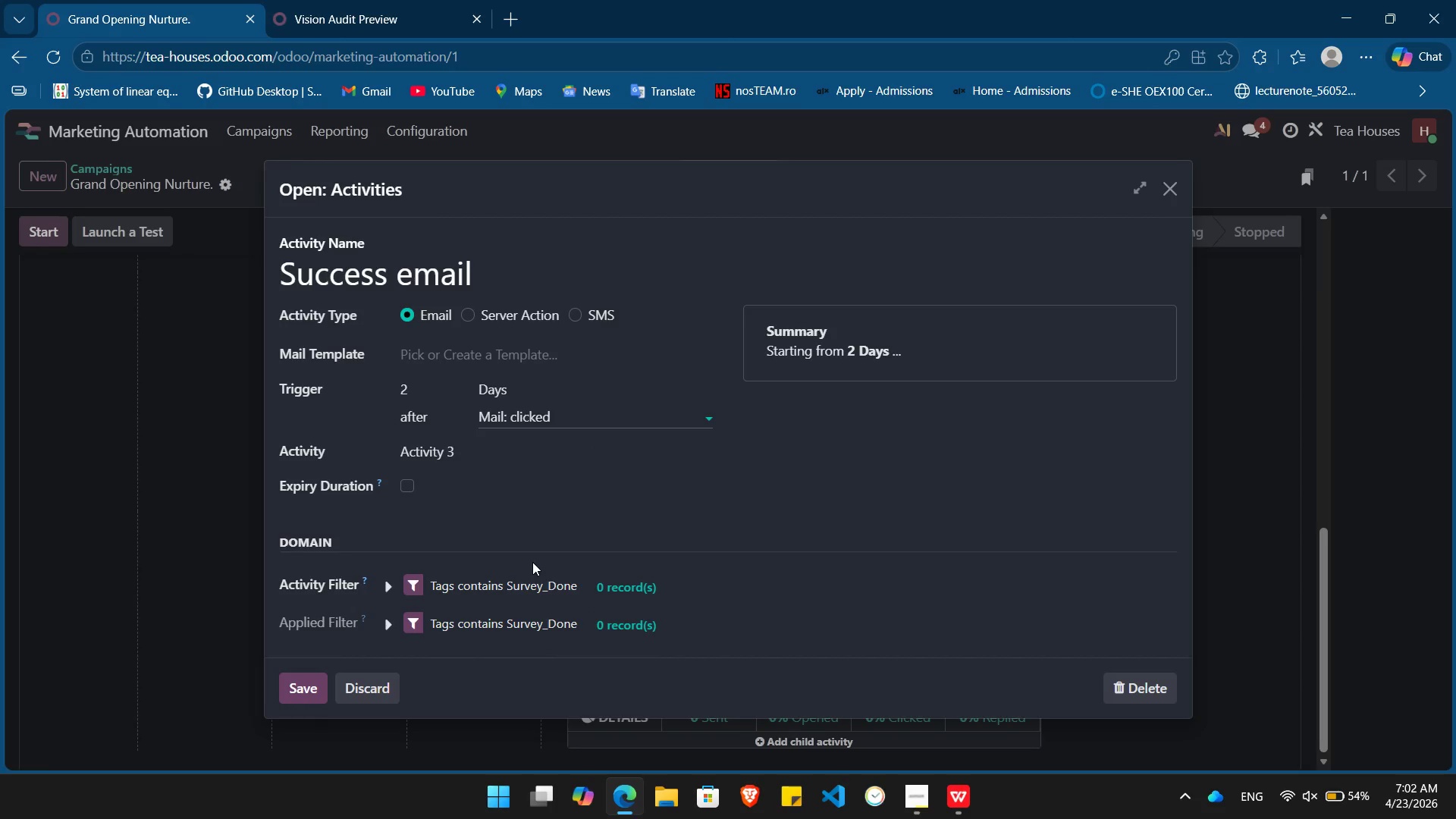 
left_click([528, 360])
 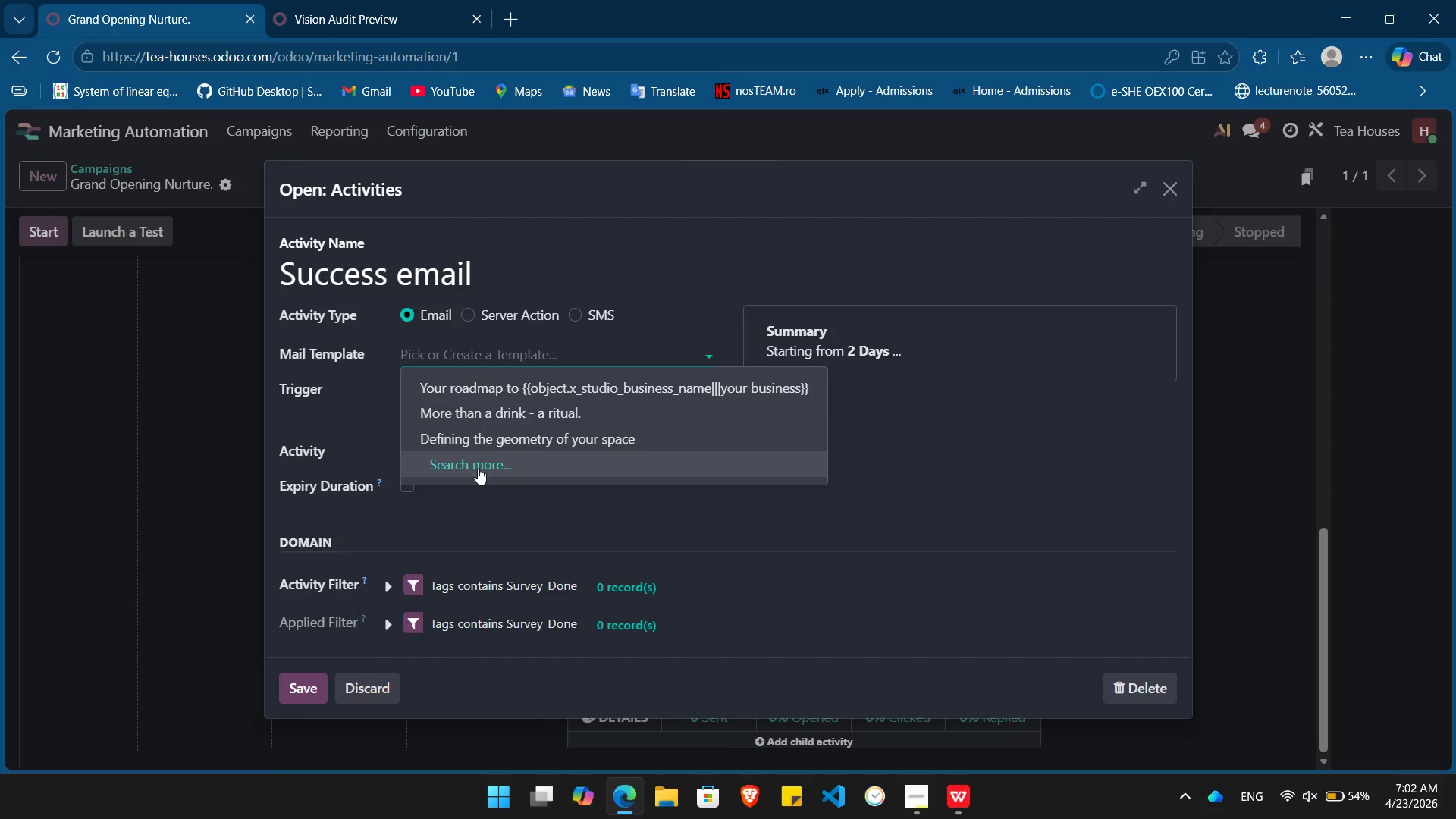 
left_click([478, 468])
 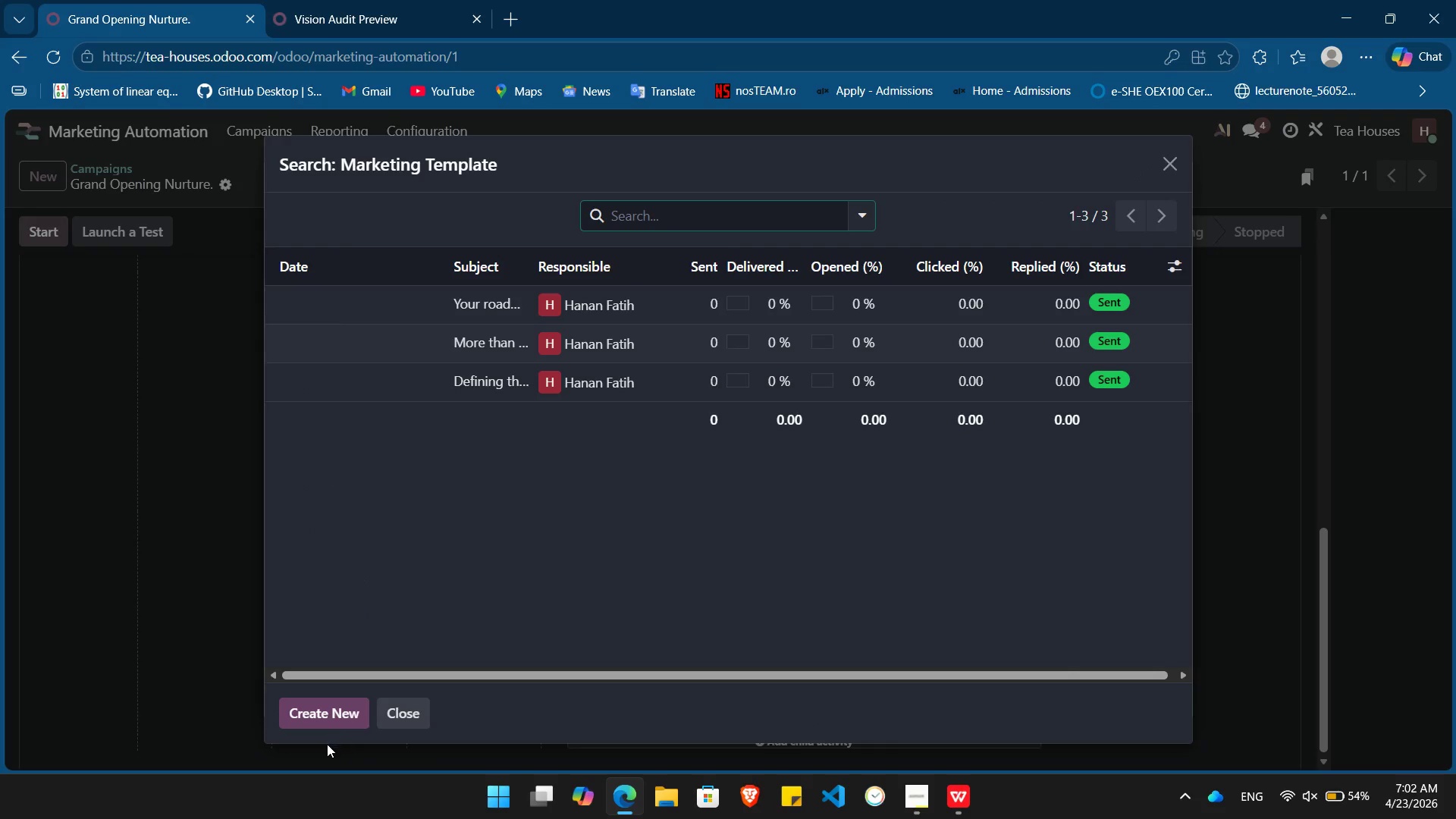 
left_click([322, 702])
 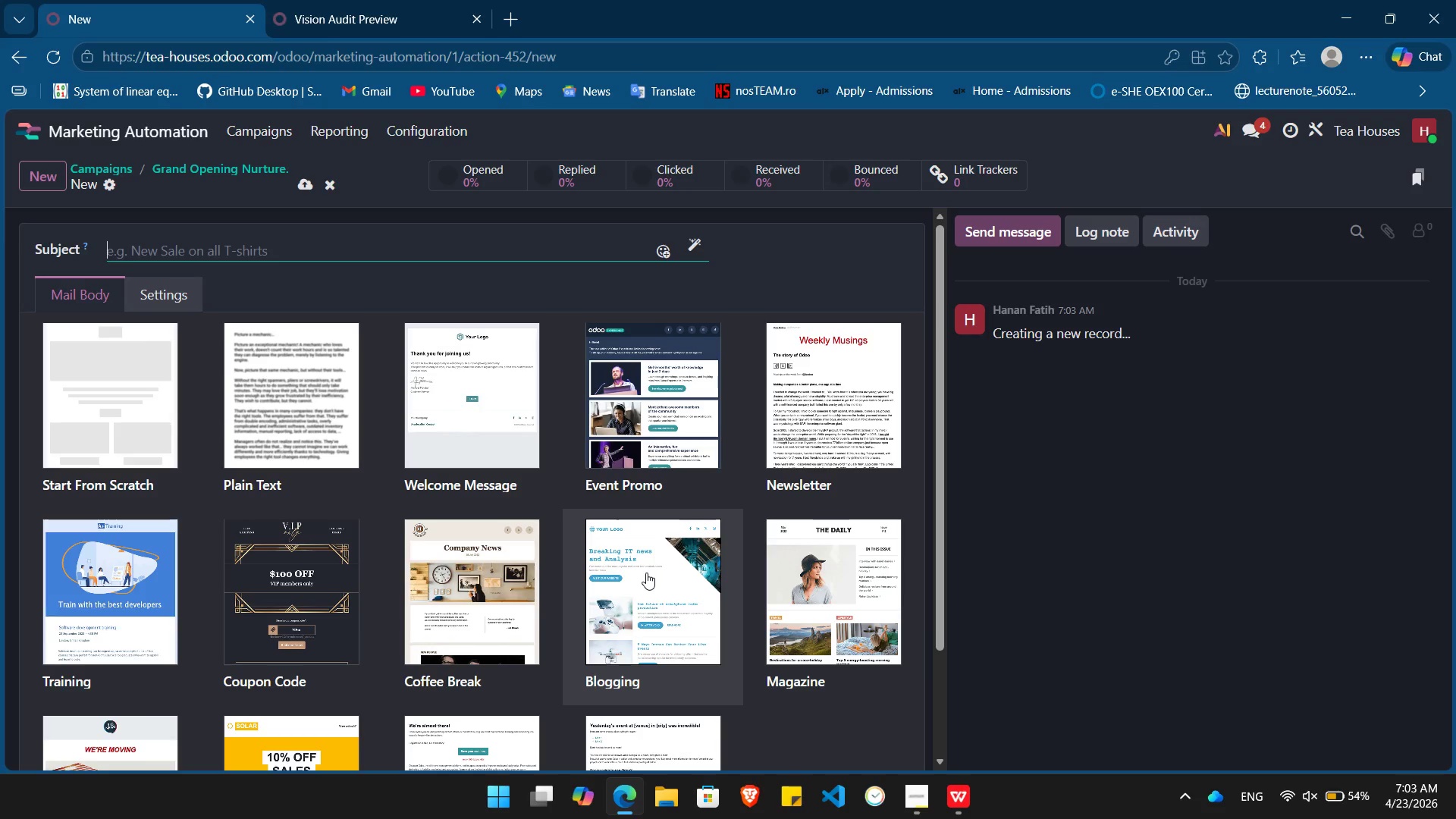 
wait(27.48)
 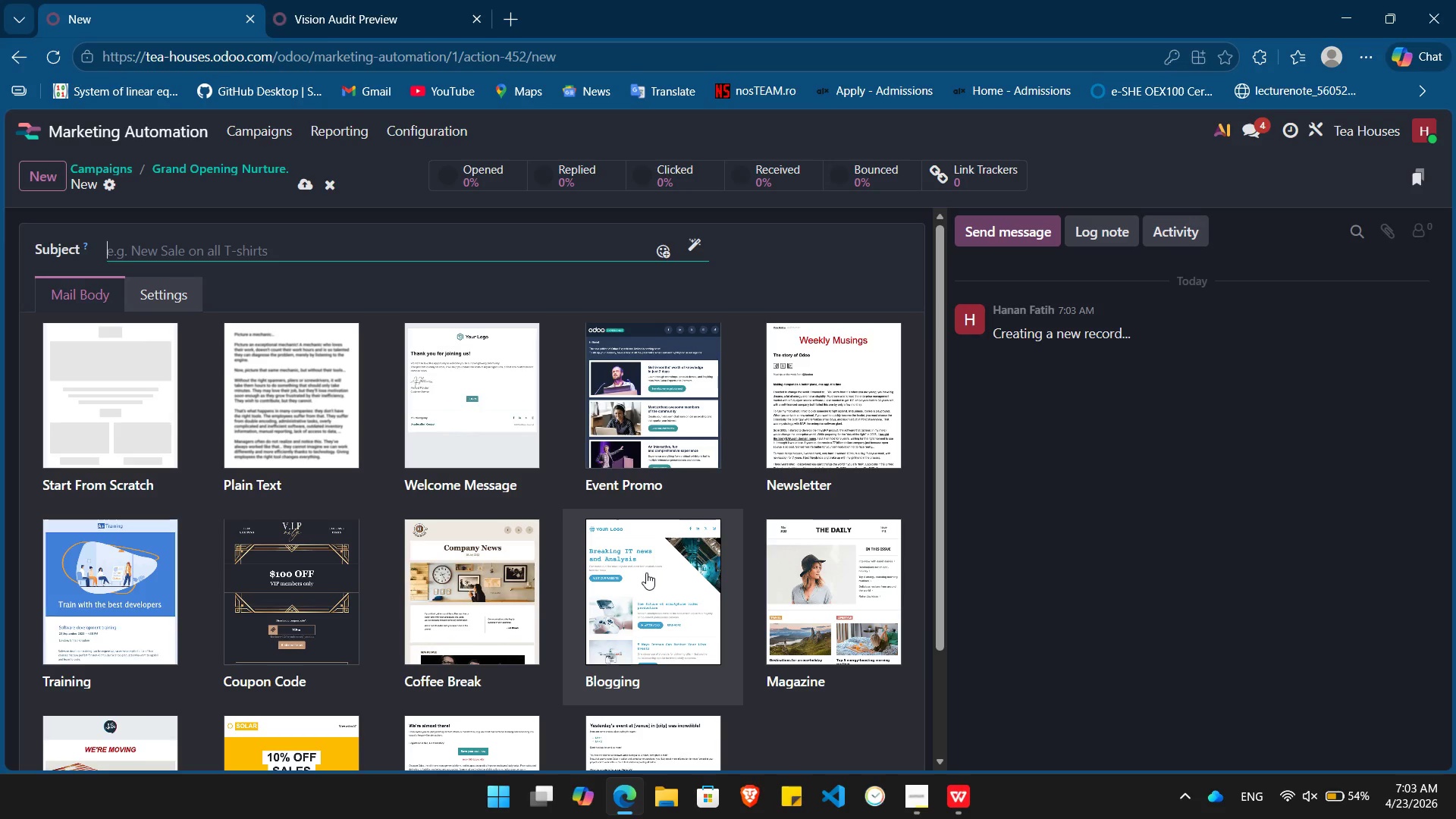 
type(Your vision for )
 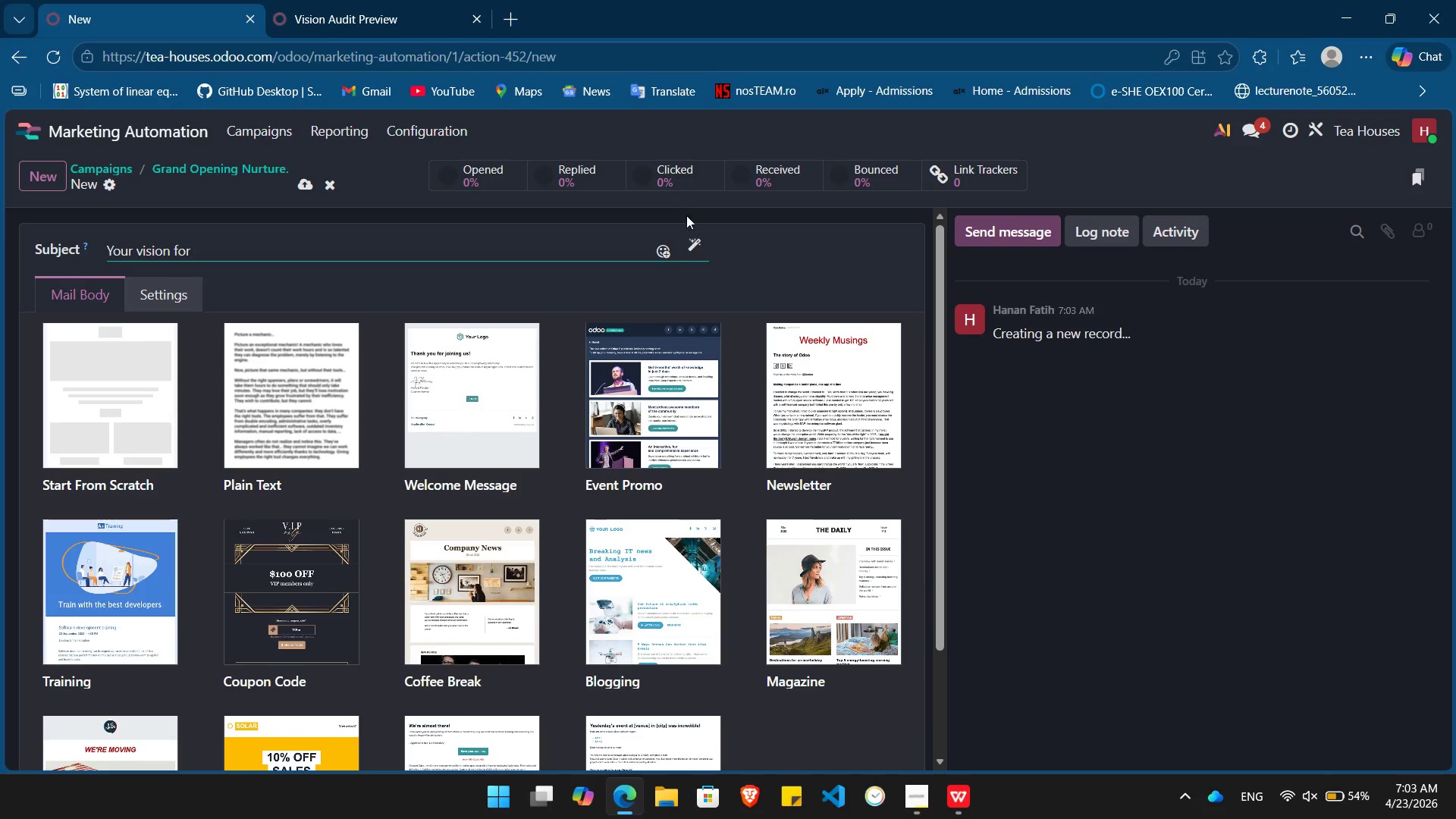 
left_click([689, 239])
 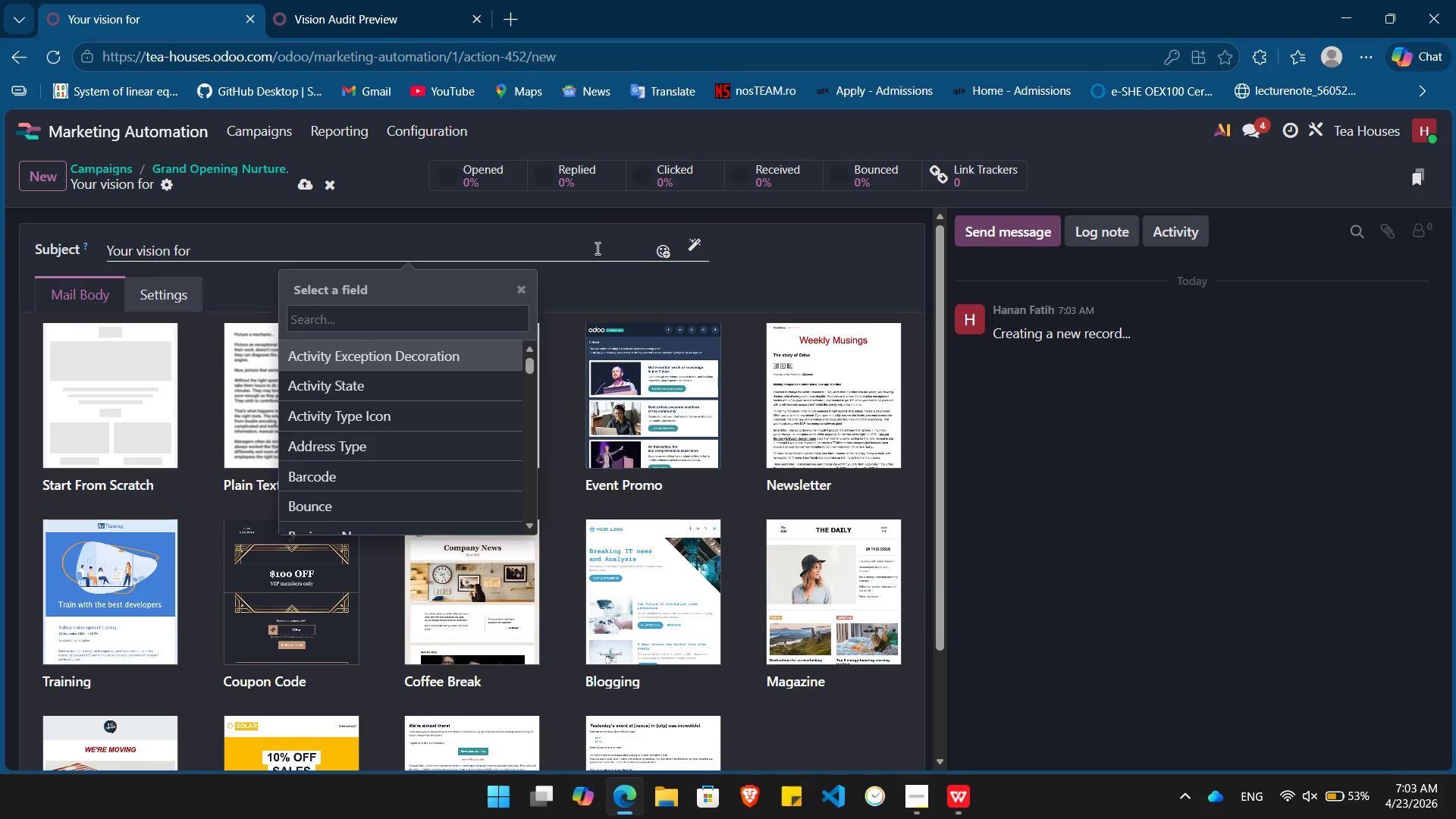 
type(busine)
 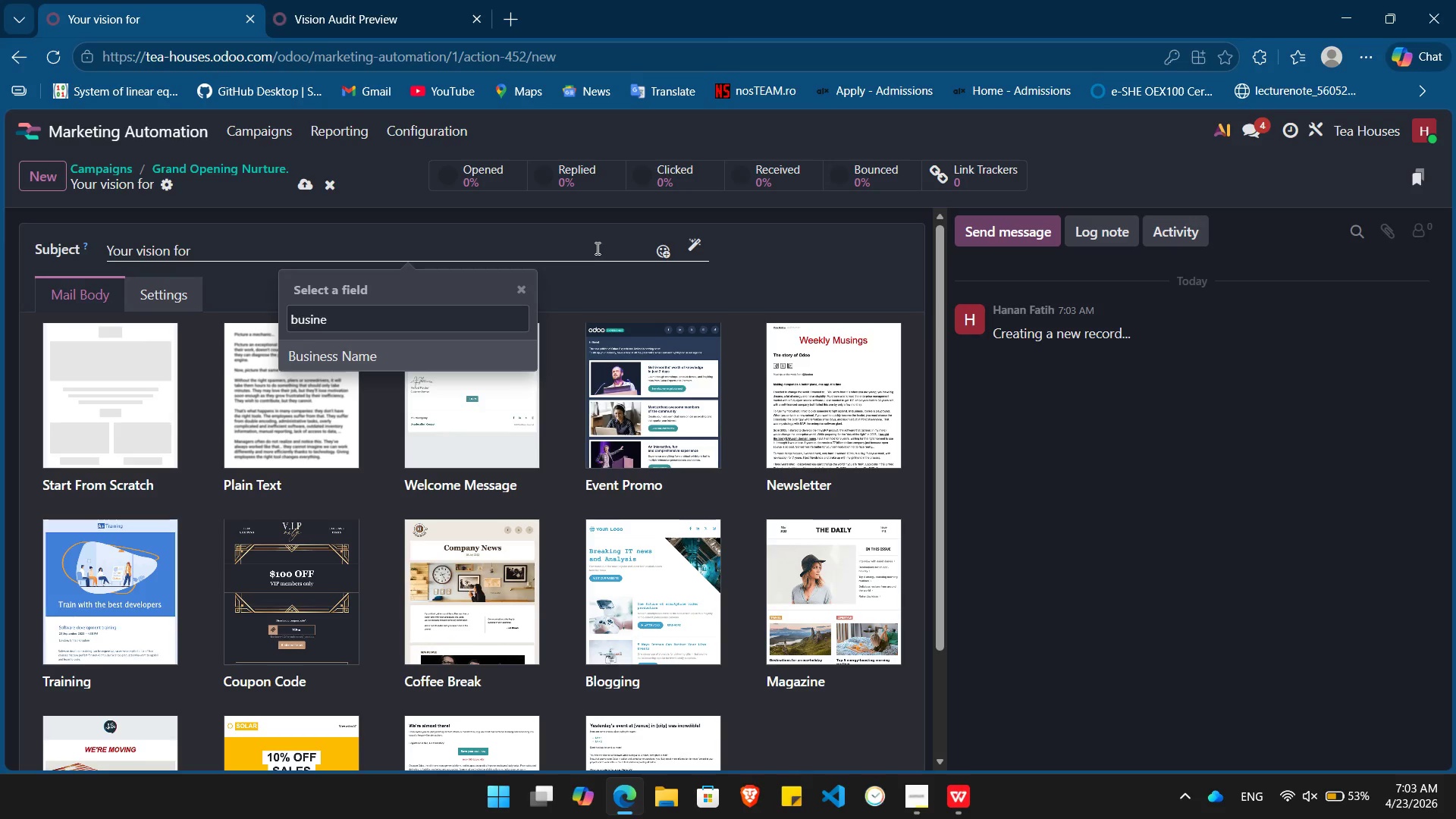 
key(Enter)
 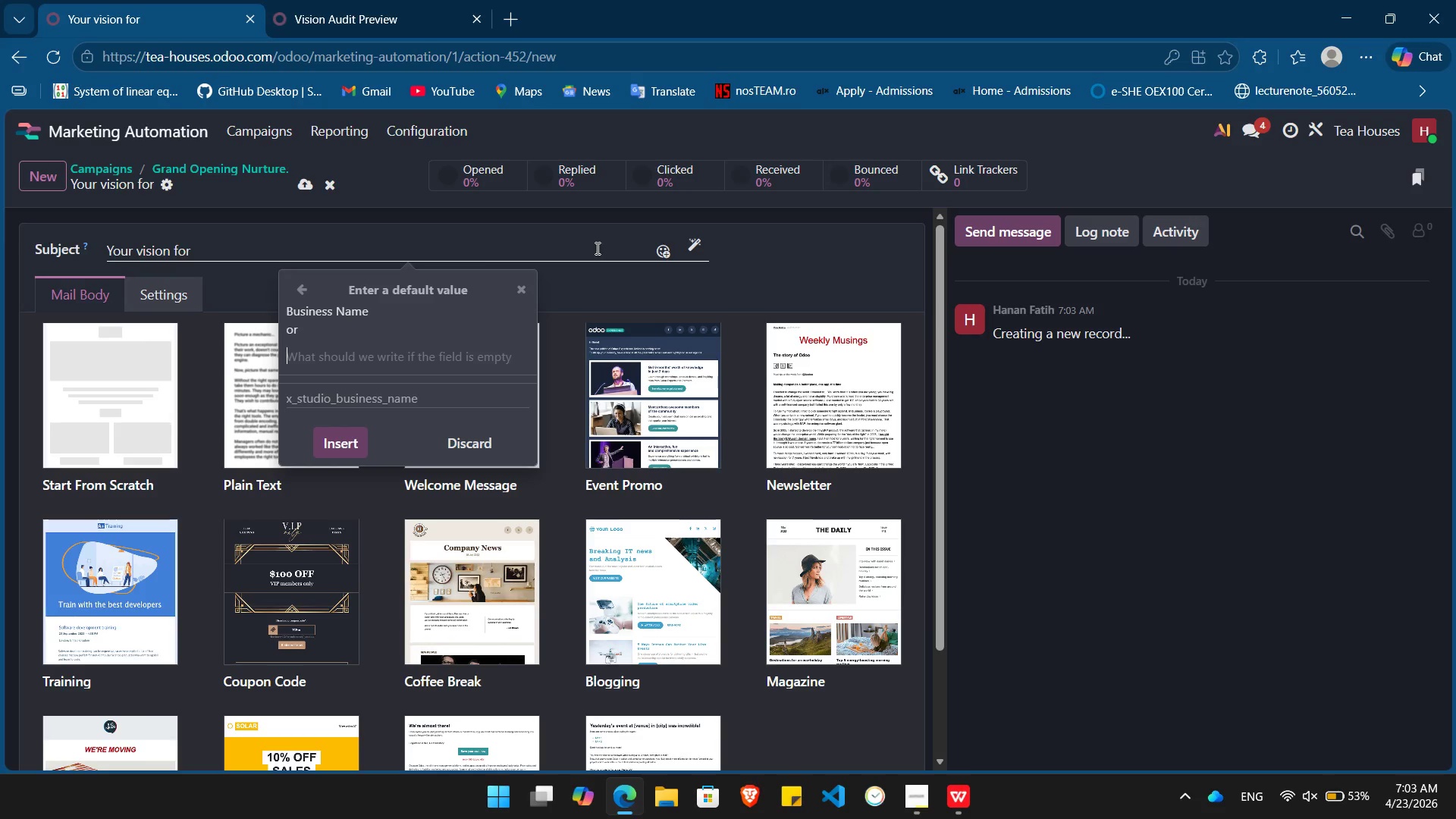 
type(your business)
 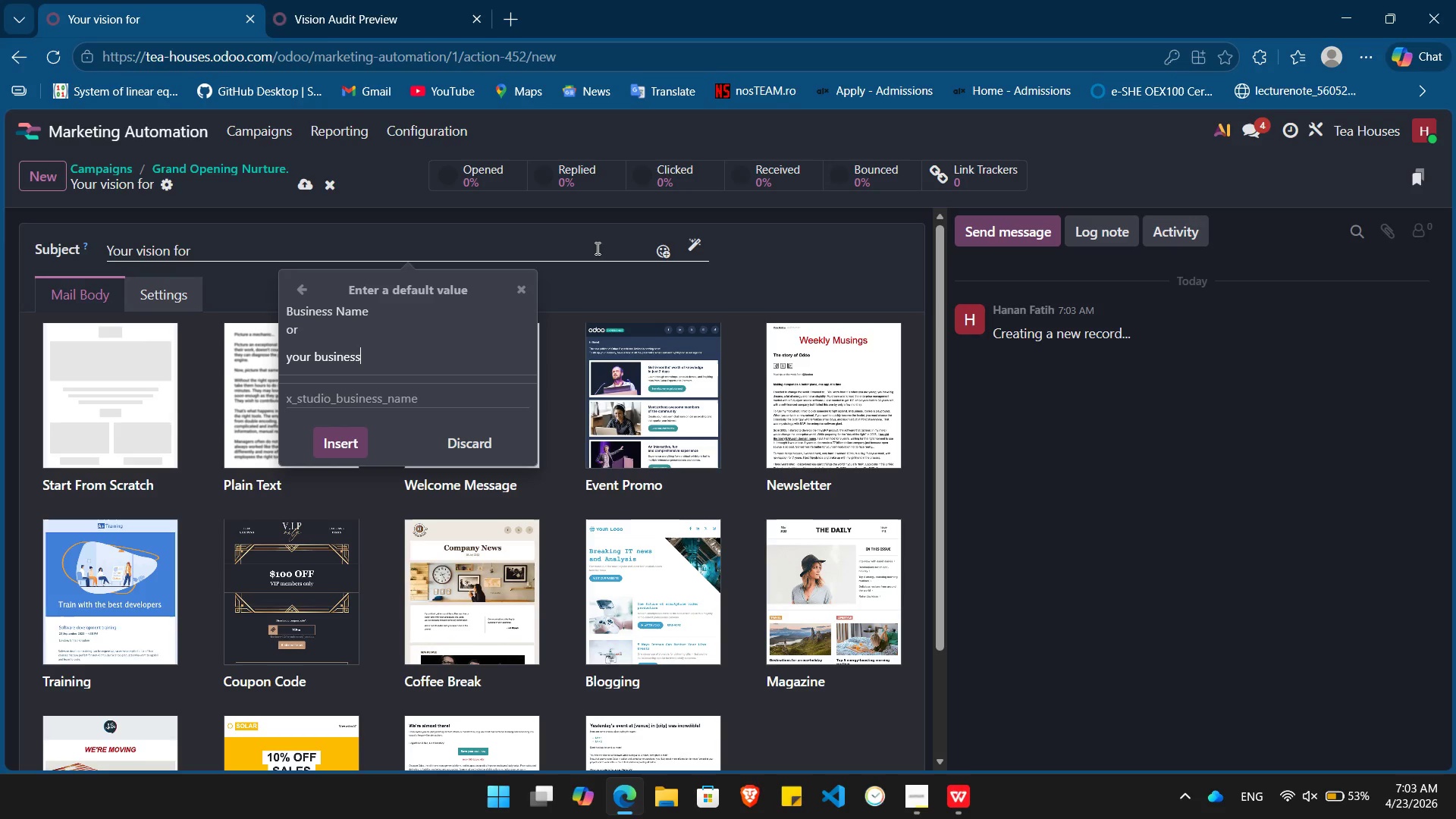 
key(Enter)
 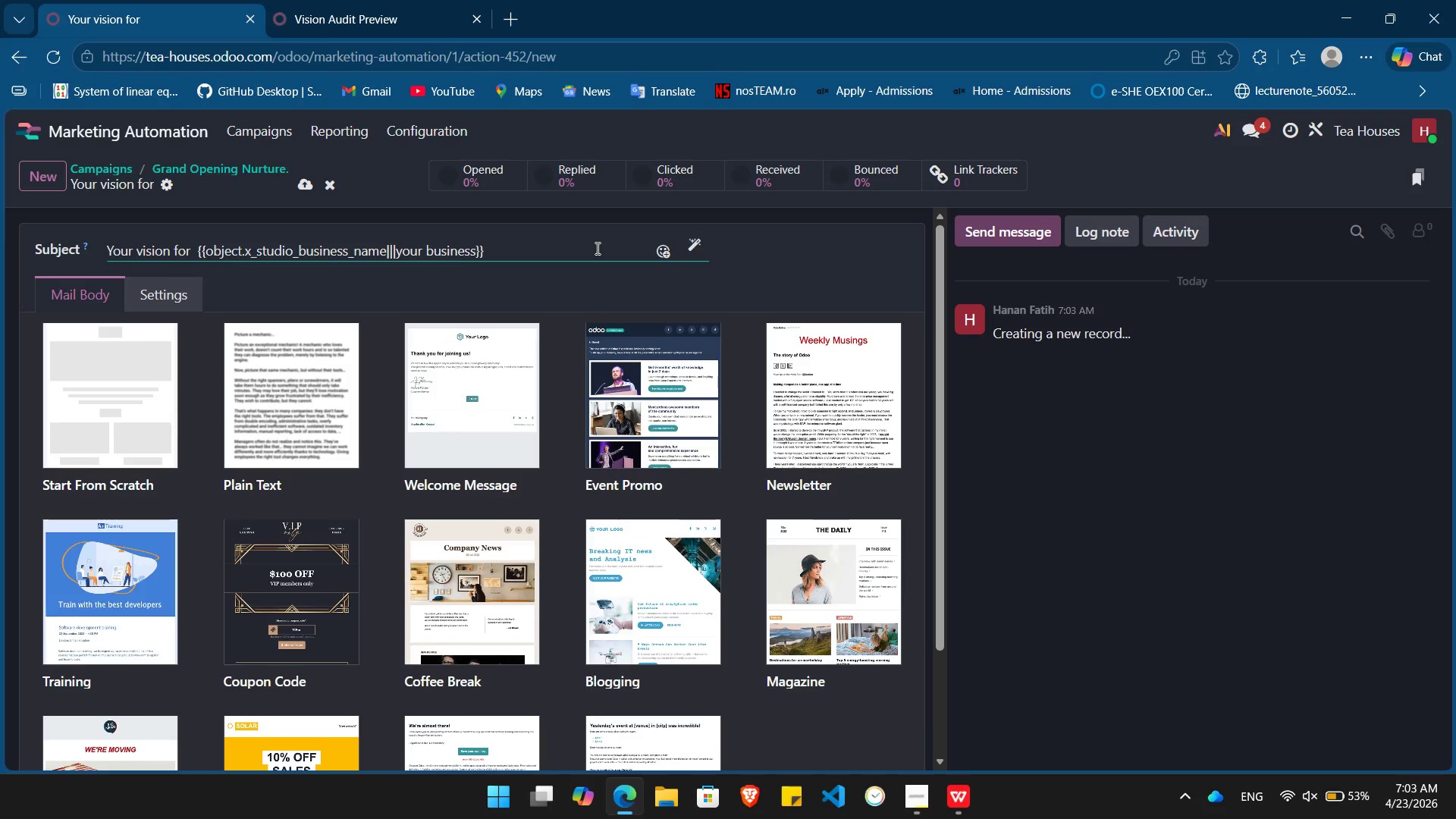 
type( is taking shape.)
 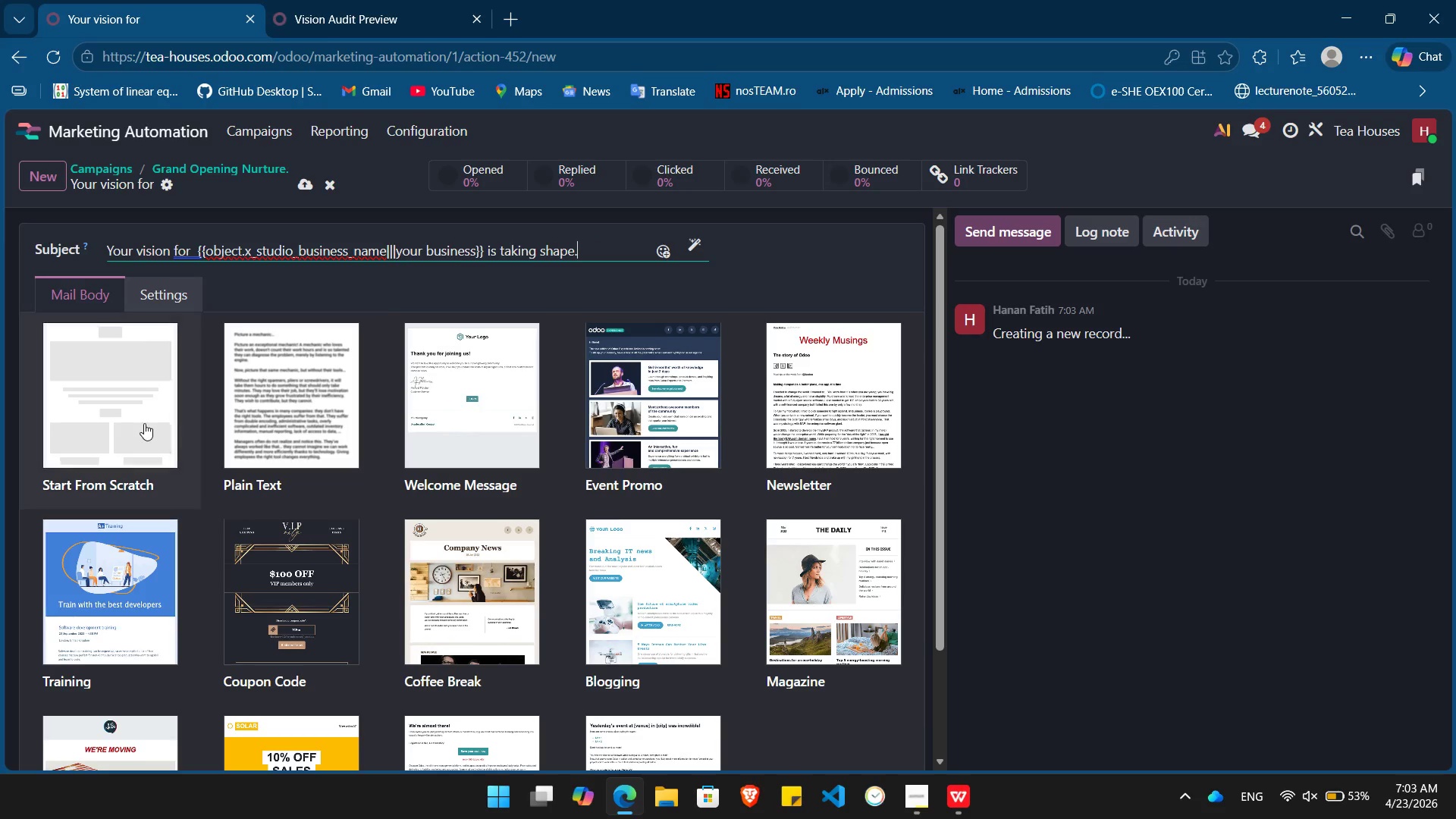 
left_click([126, 425])
 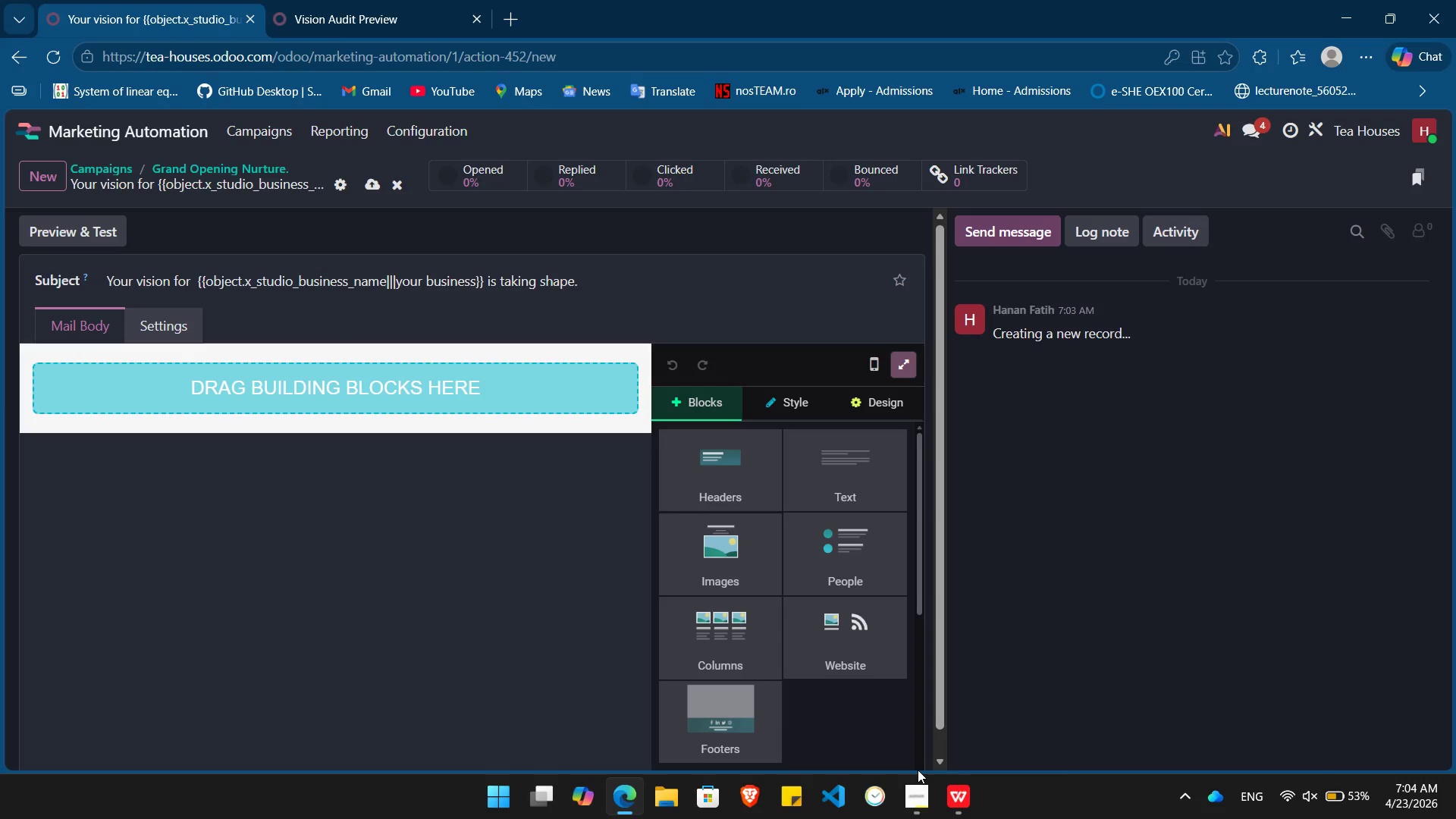 
wait(26.05)
 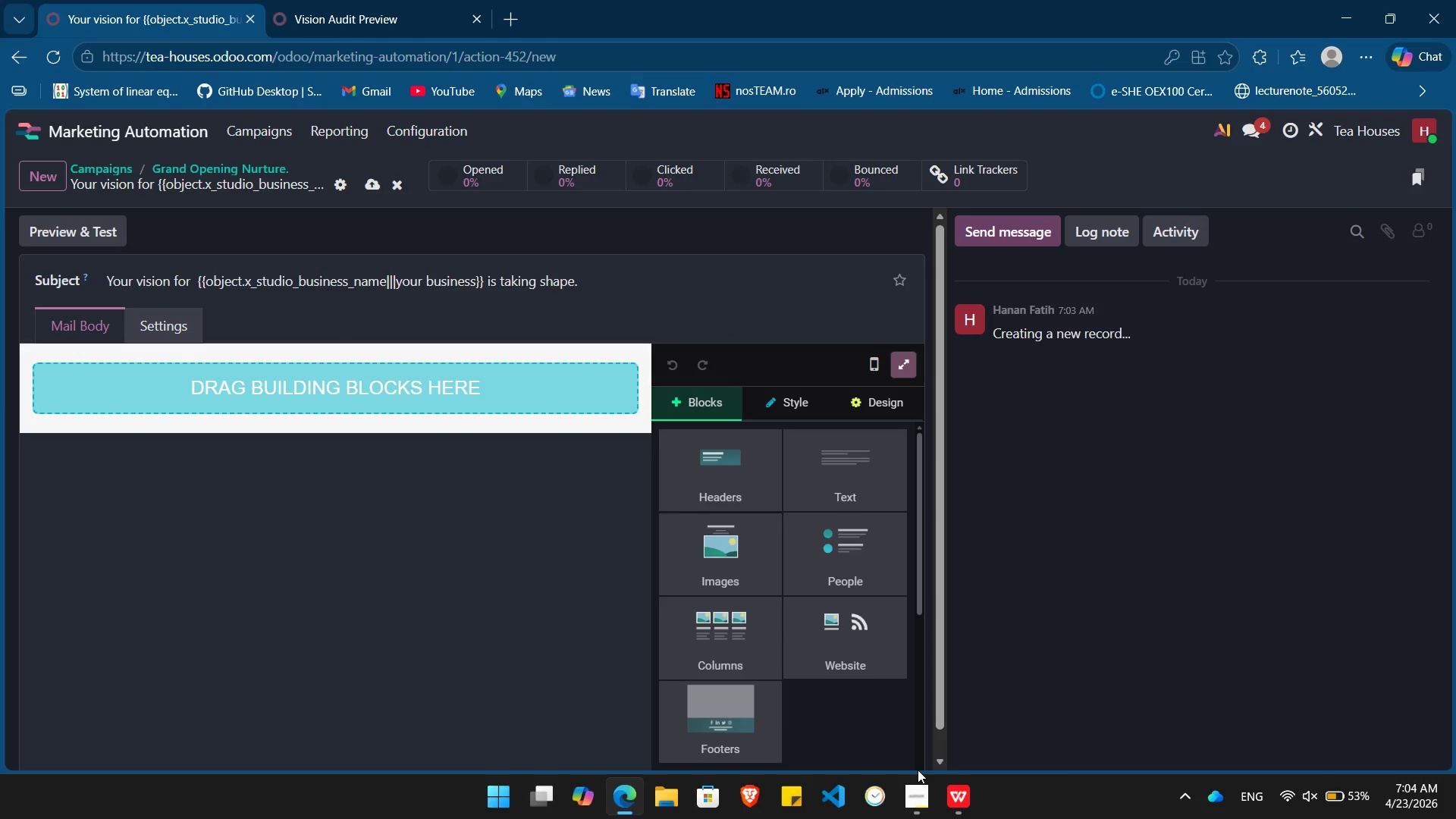 
left_click_drag(start_coordinate=[861, 500], to_coordinate=[324, 389])
 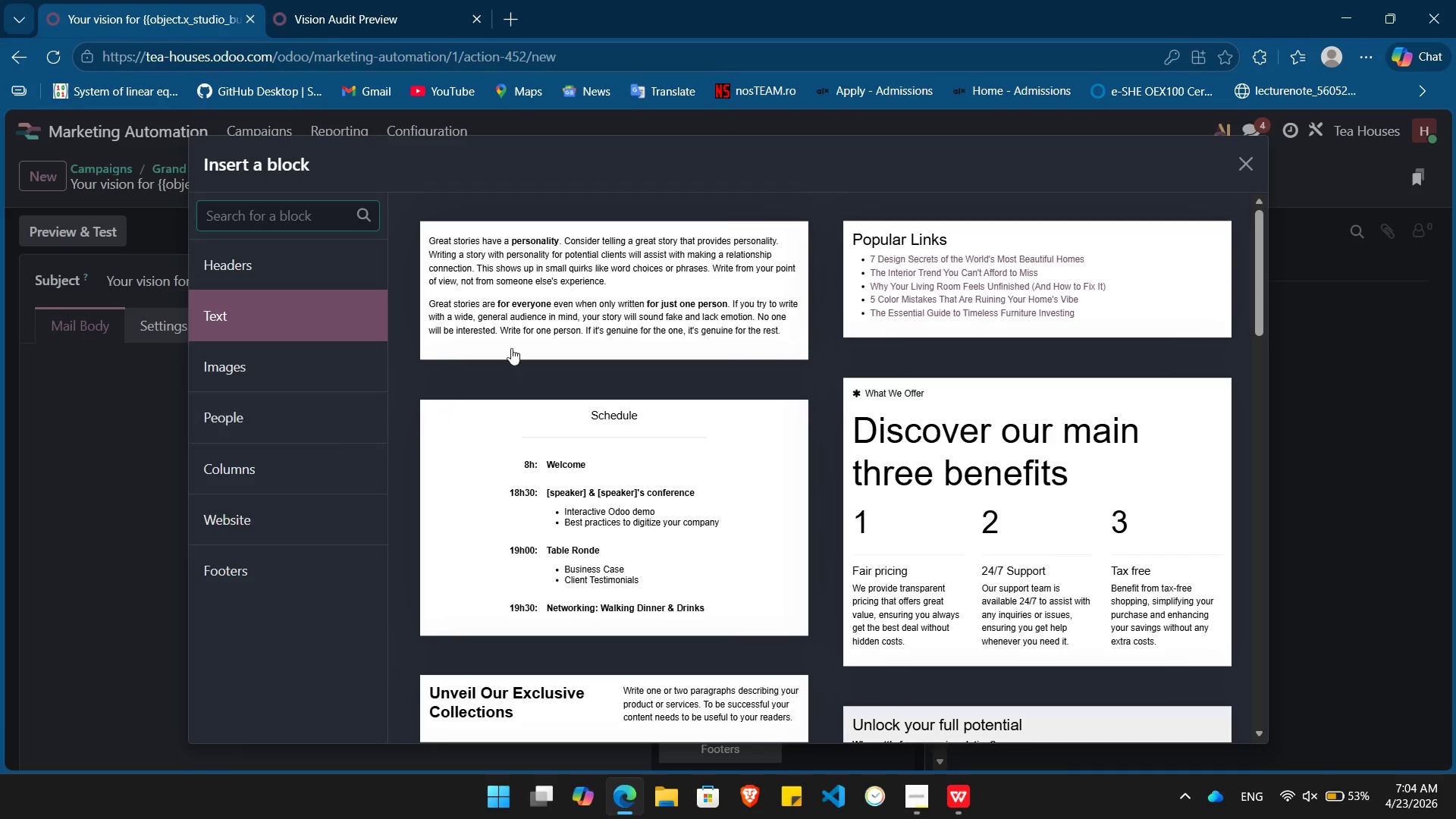 
left_click([535, 296])
 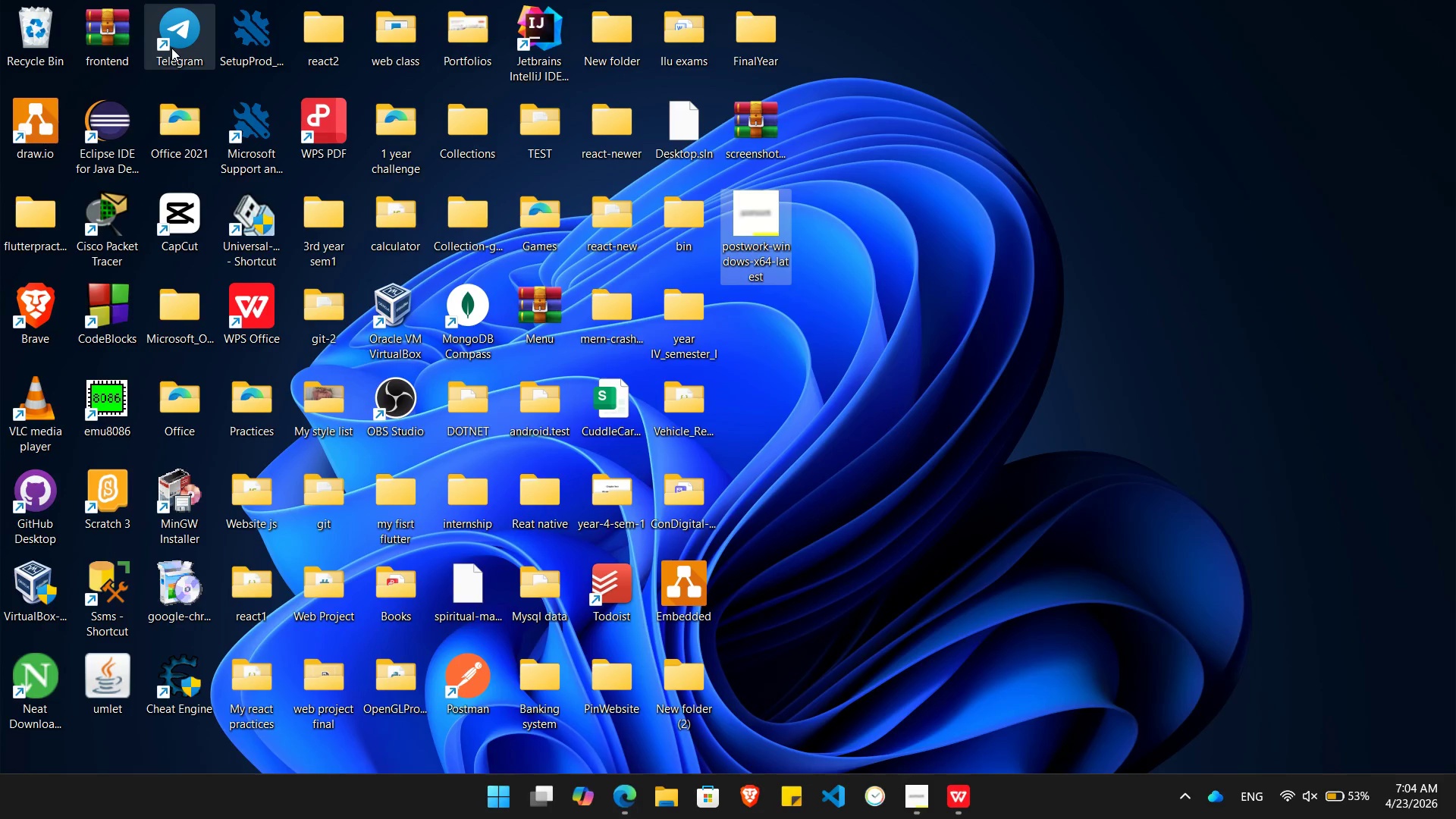 
double_click([171, 48])
 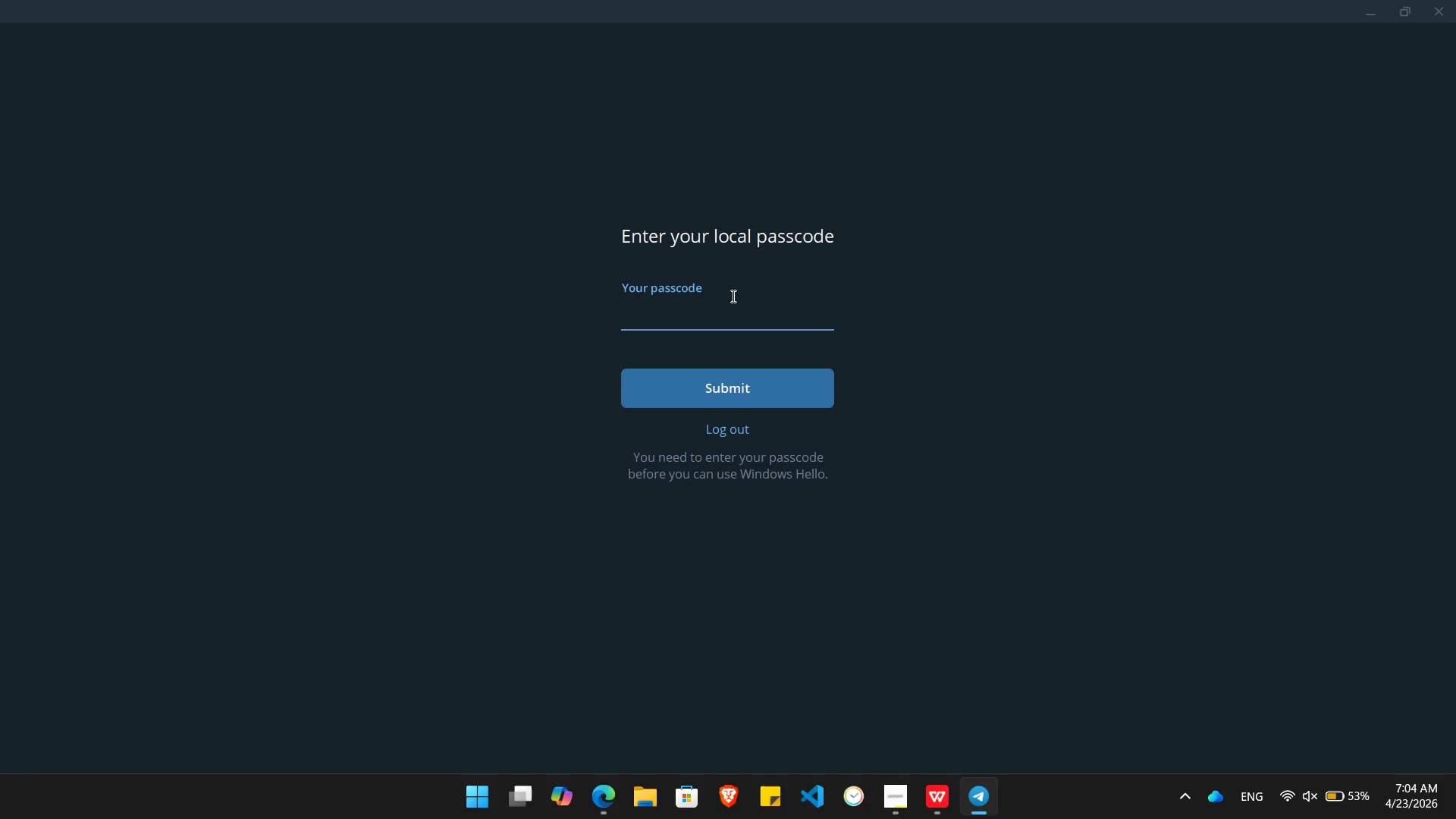 
wait(5.16)
 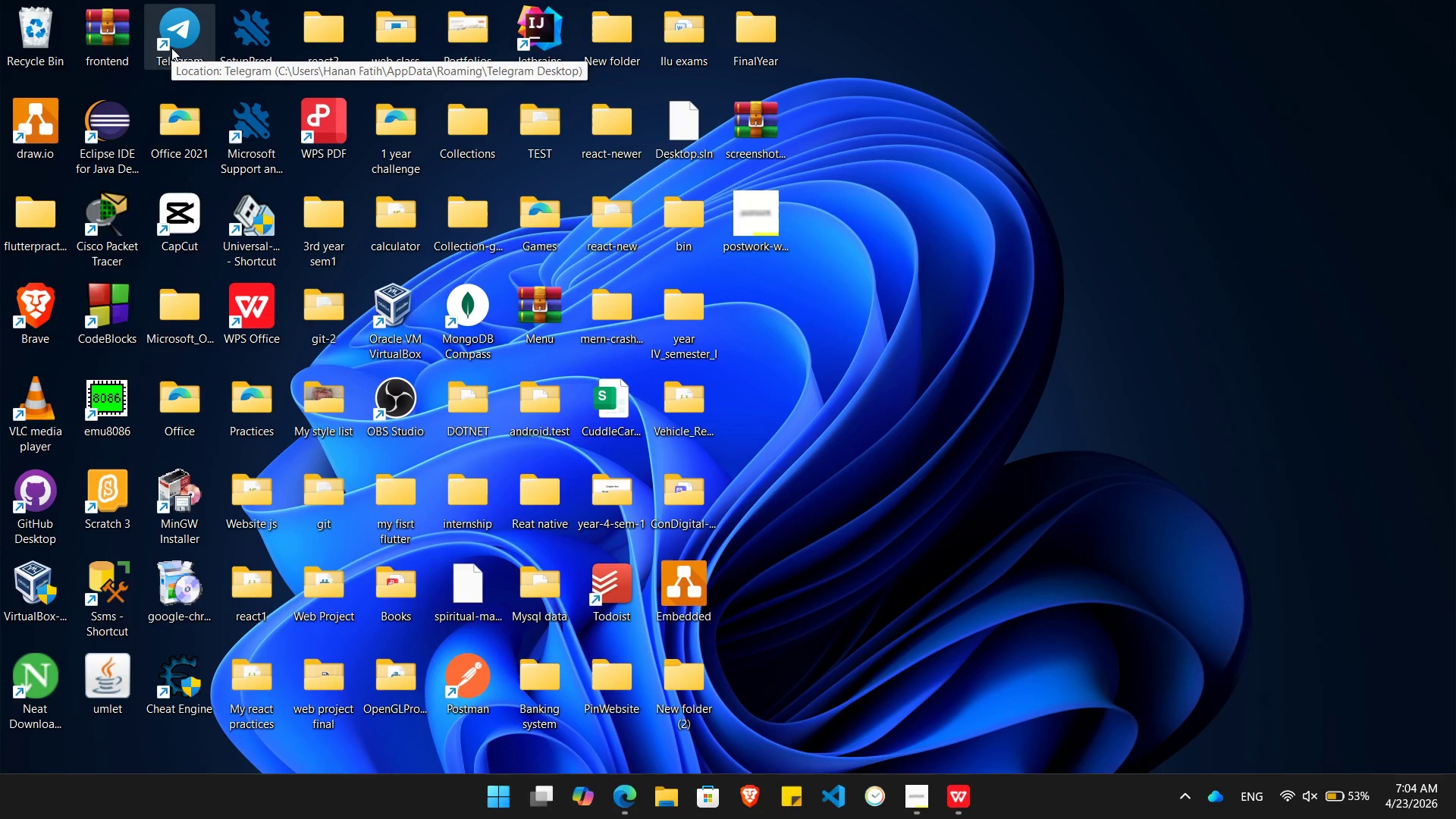 
key(Numpad4)
 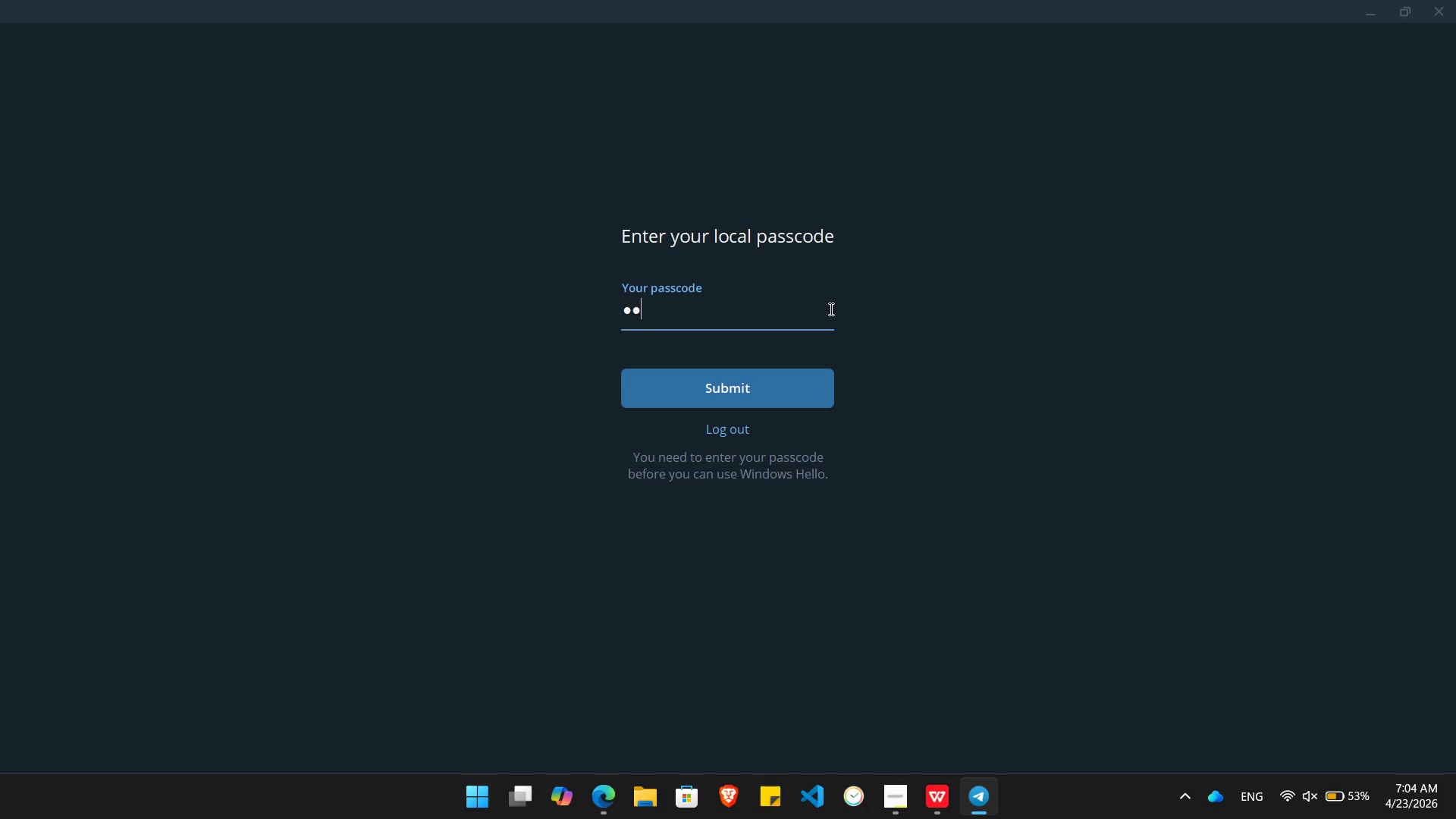 
key(Numpad9)
 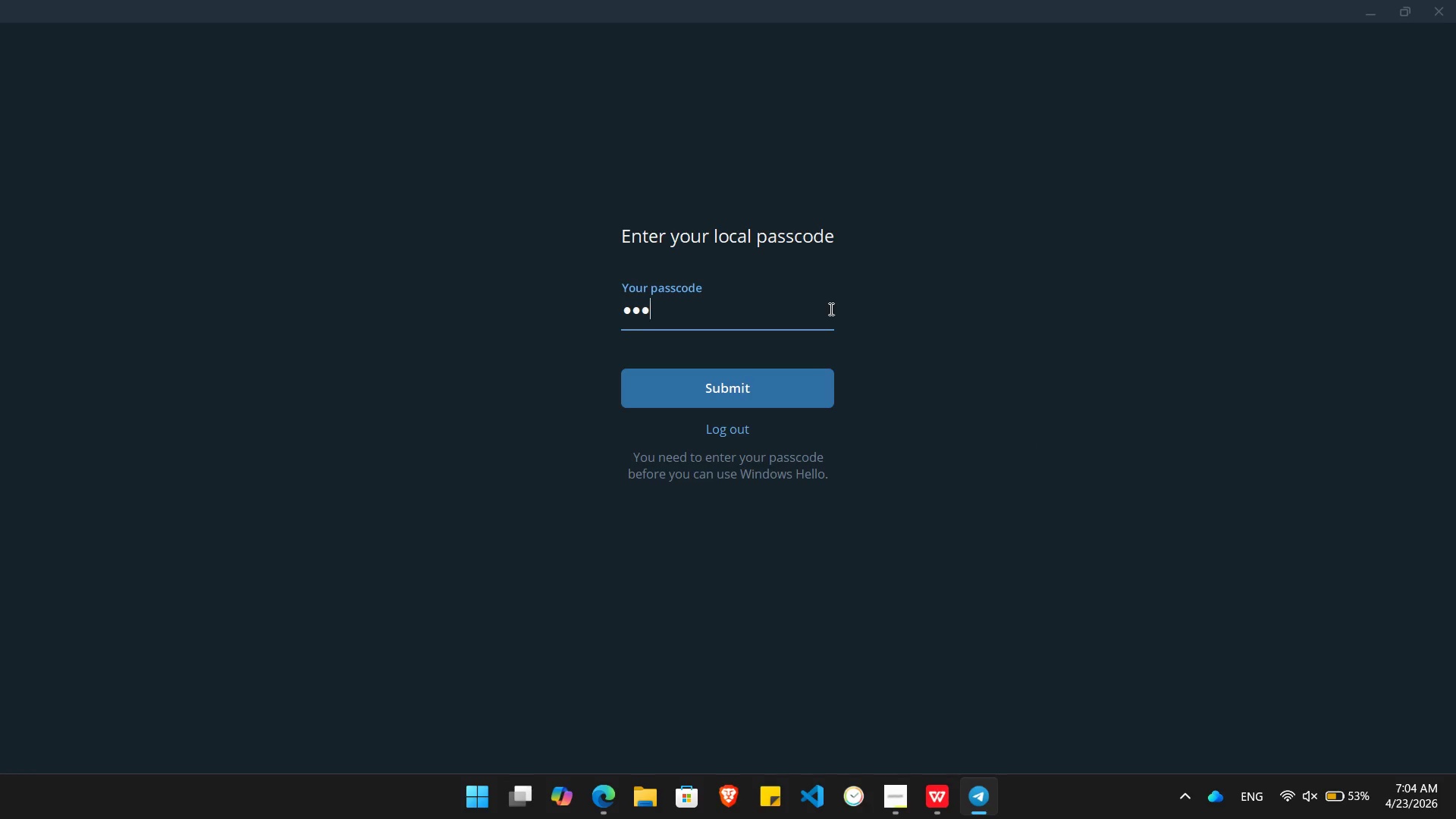 
key(Numpad9)
 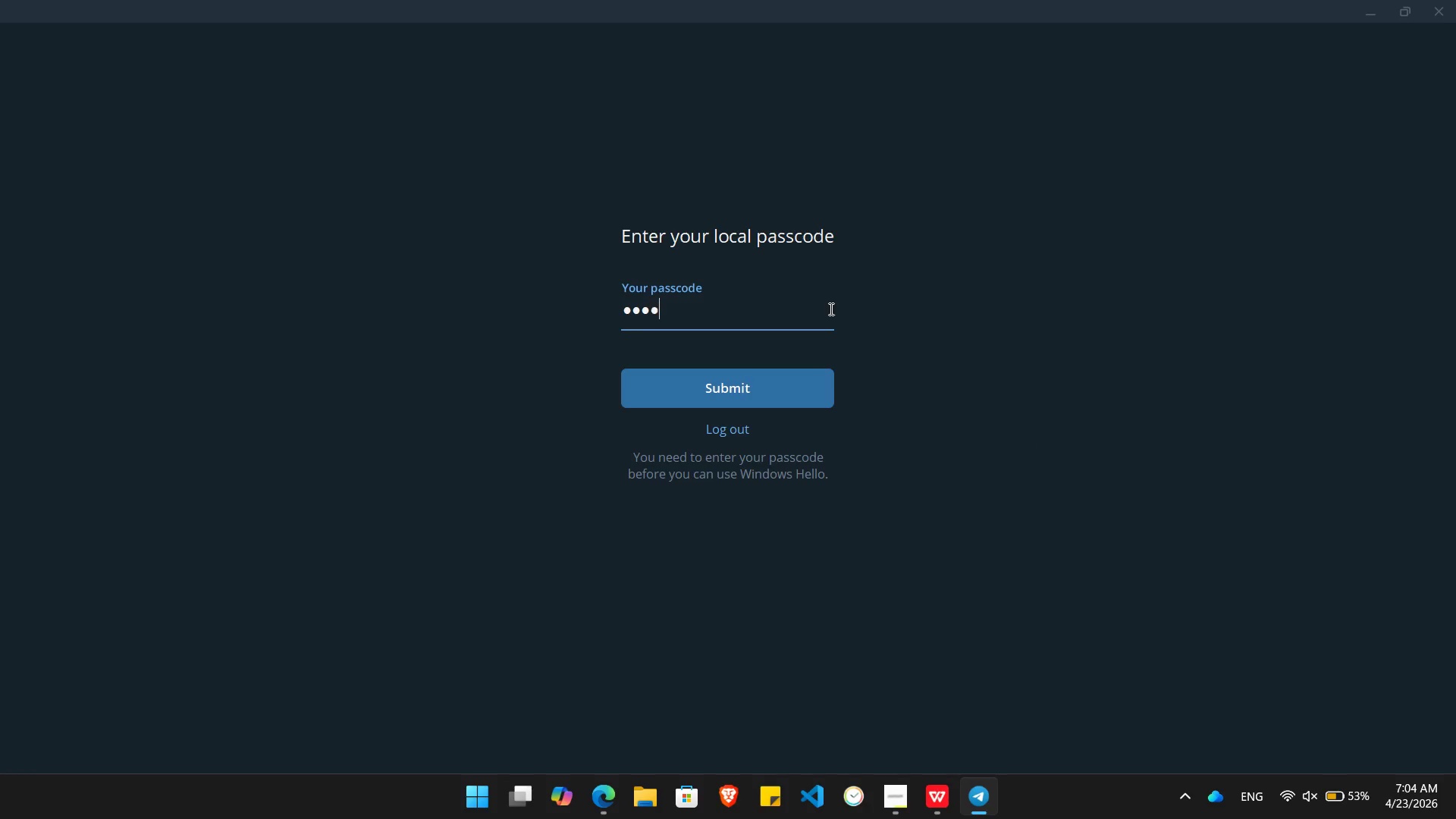 
key(Numpad7)
 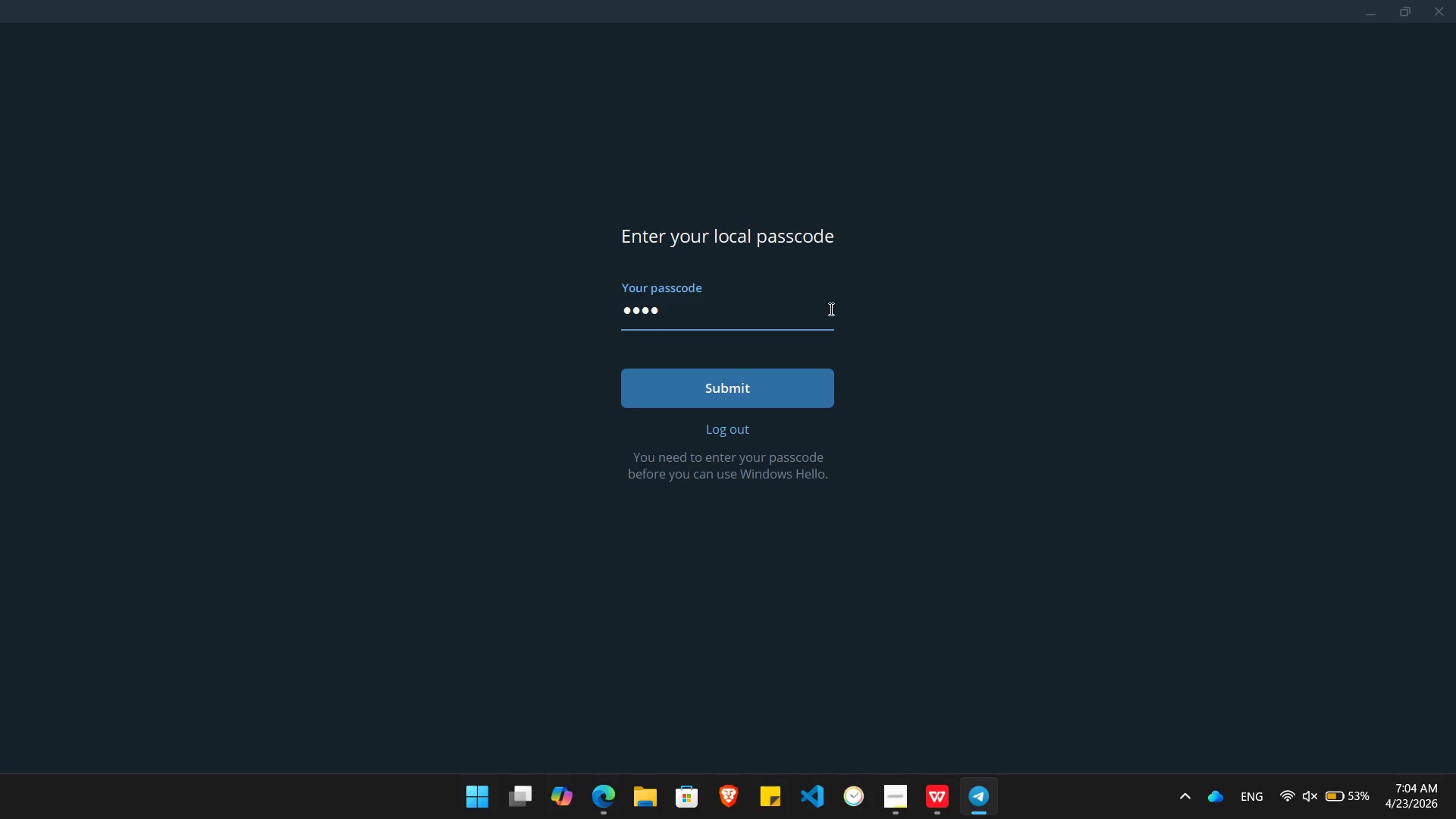 
key(NumpadEnter)
 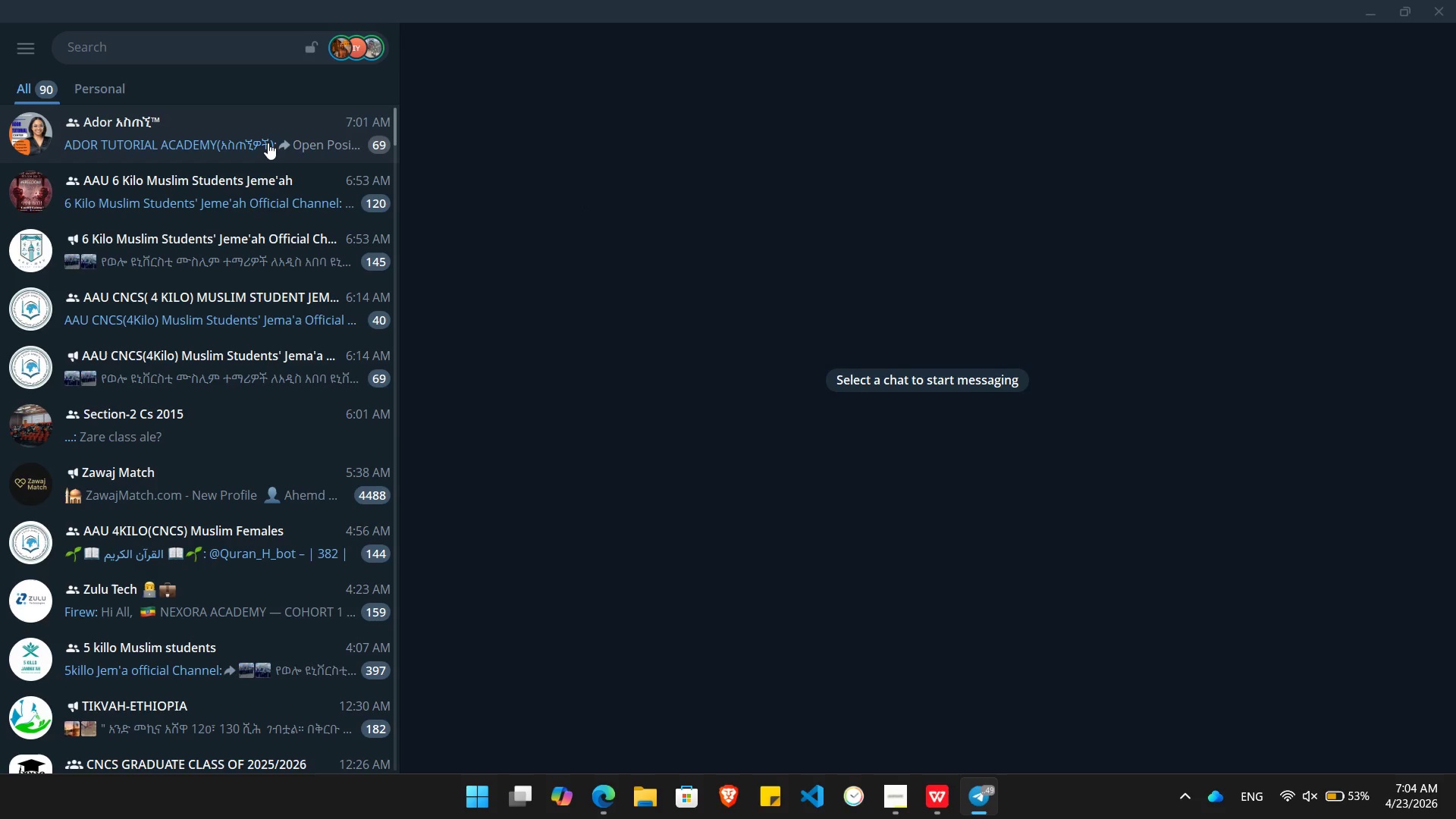 
wait(6.94)
 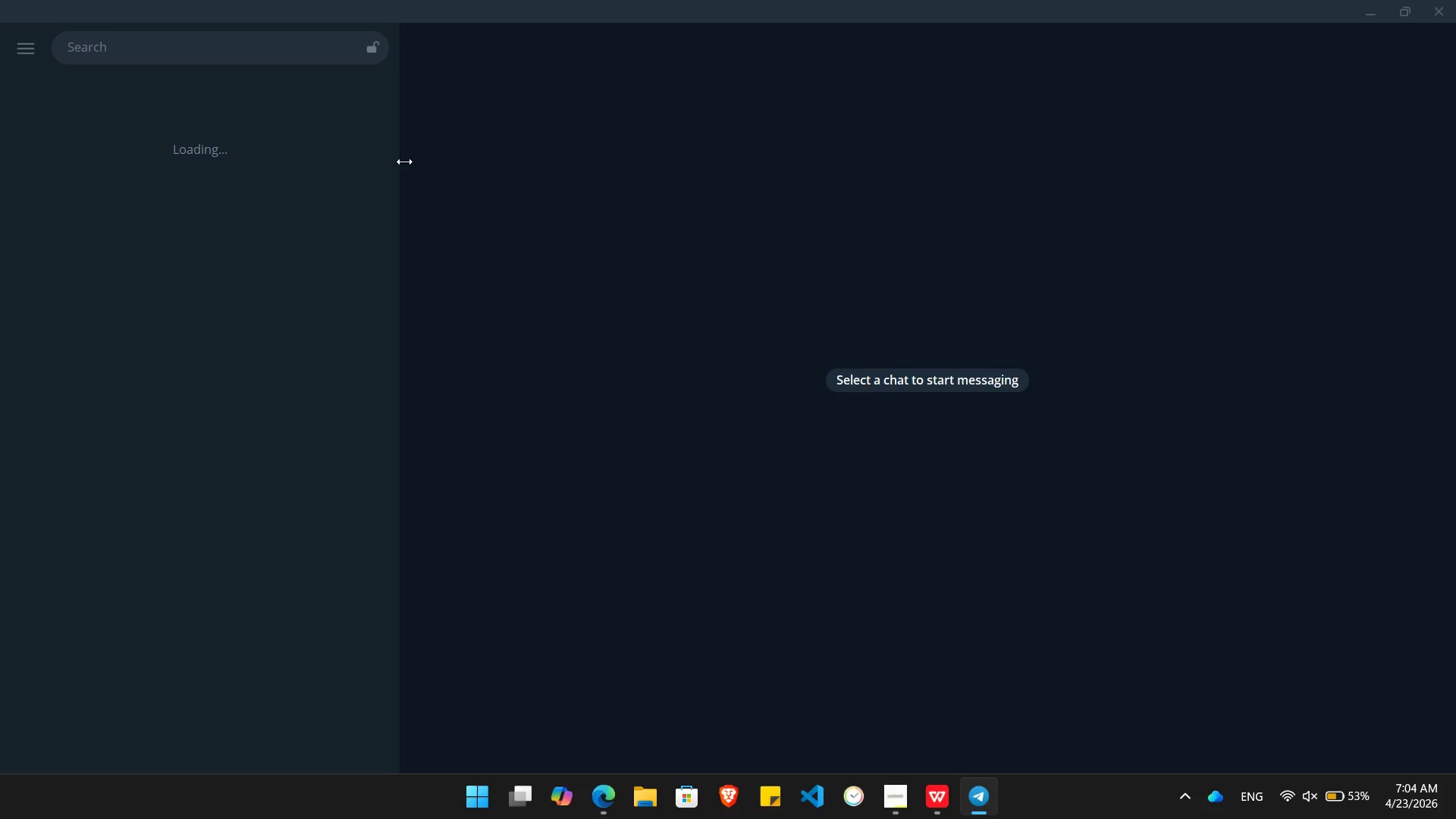 
left_click([261, 156])
 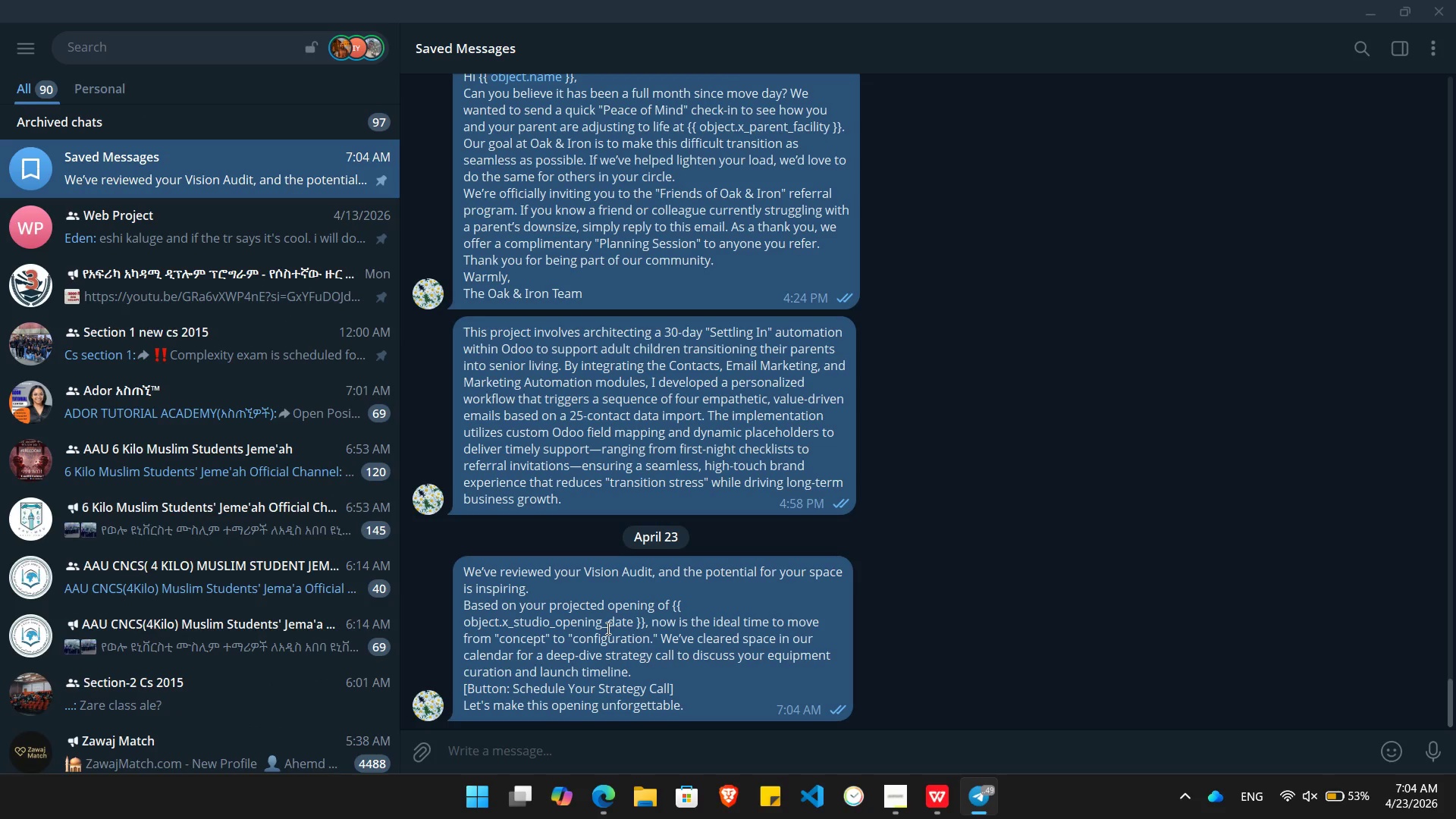 
right_click([607, 628])
 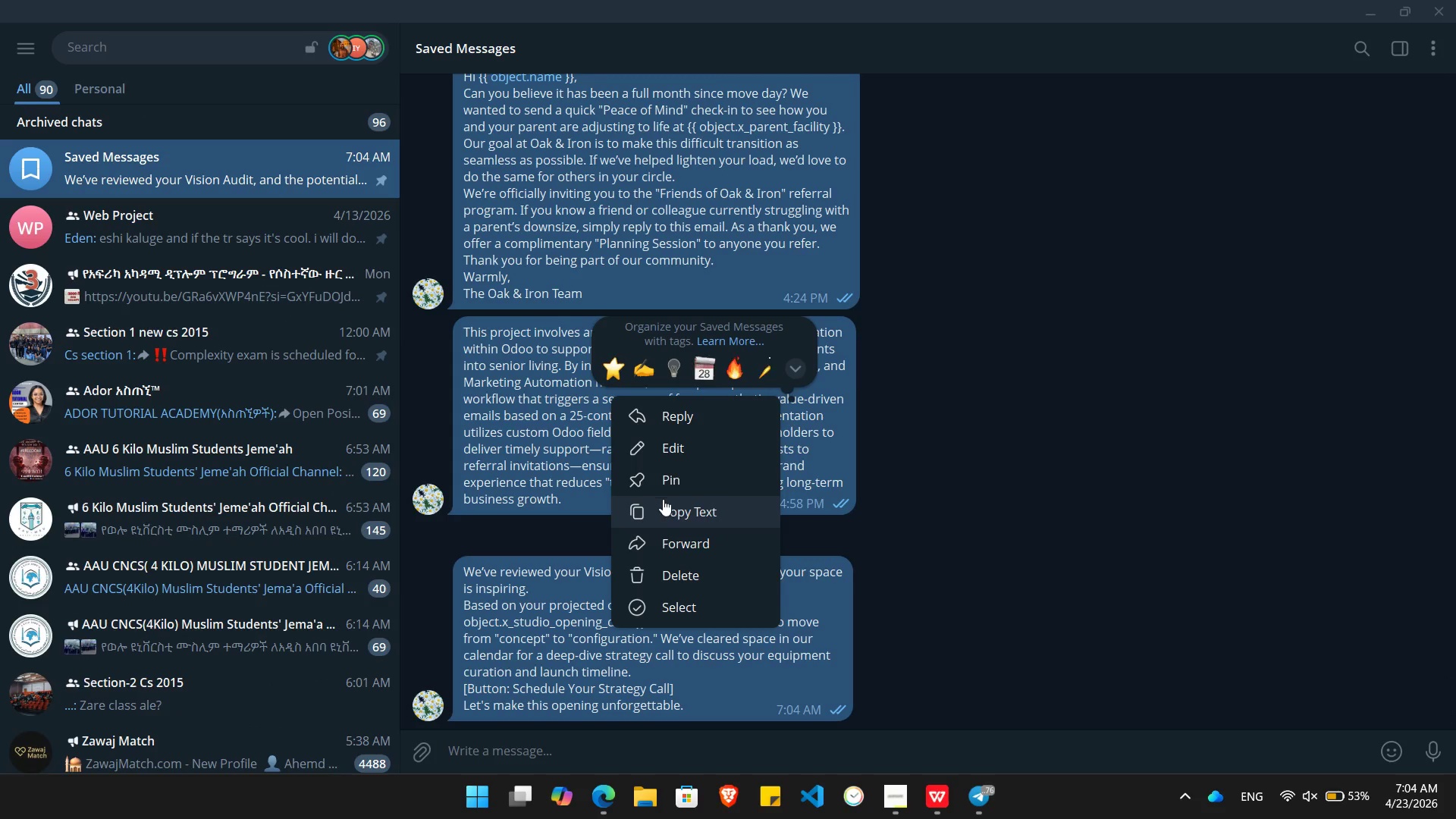 
left_click([666, 505])
 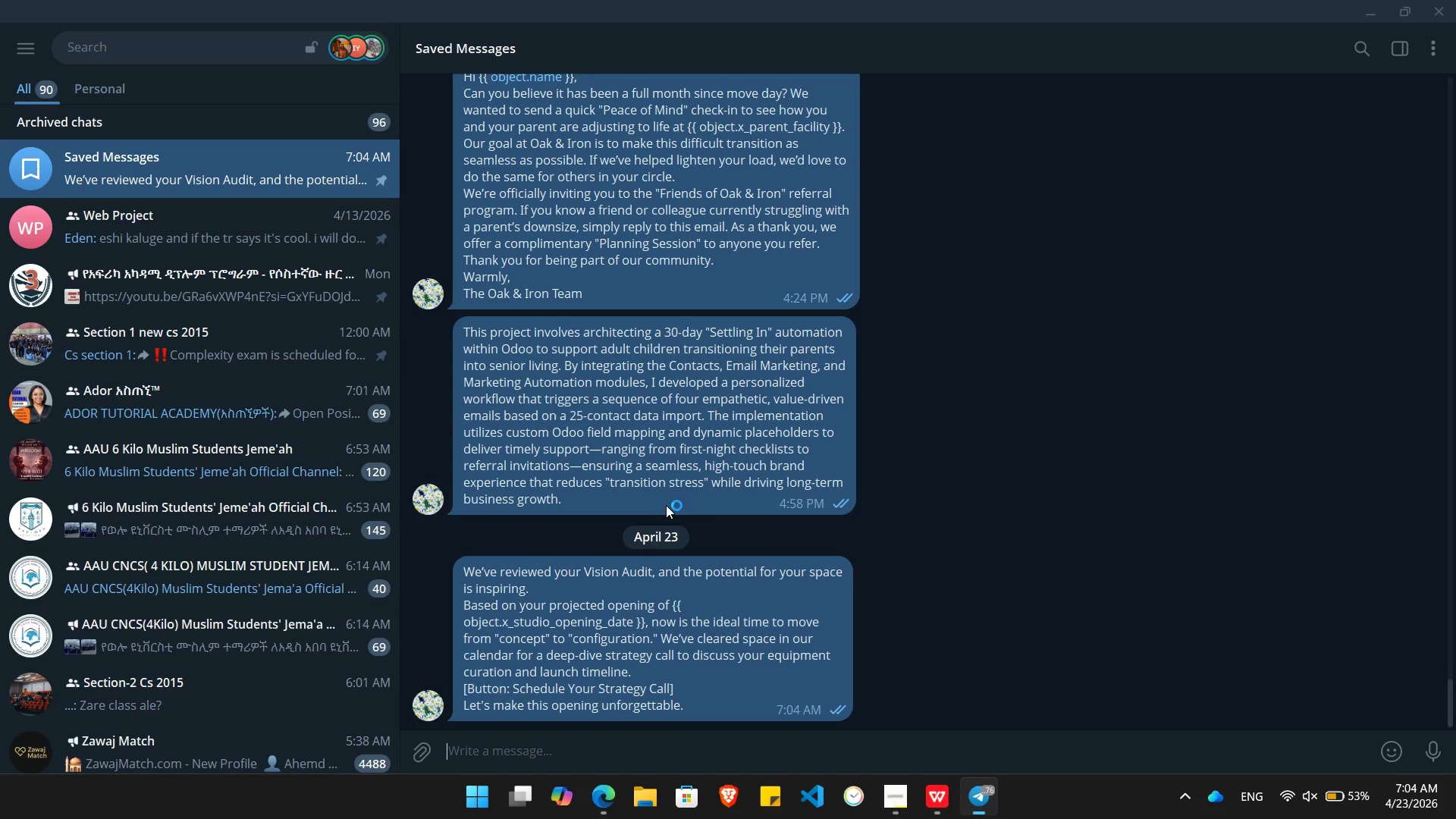 
key(Alt+Tab)
 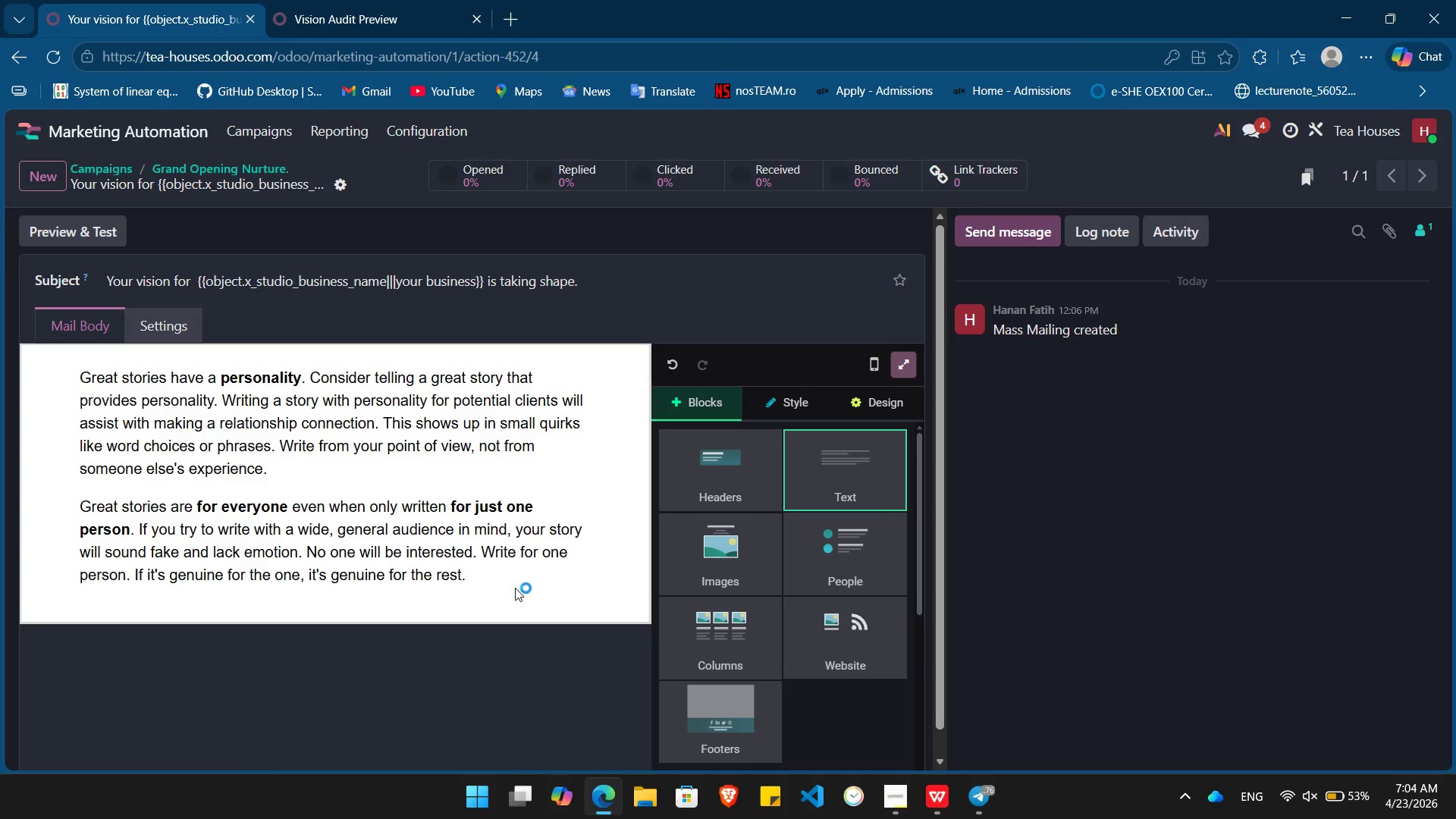 
left_click_drag(start_coordinate=[477, 570], to_coordinate=[80, 384])
 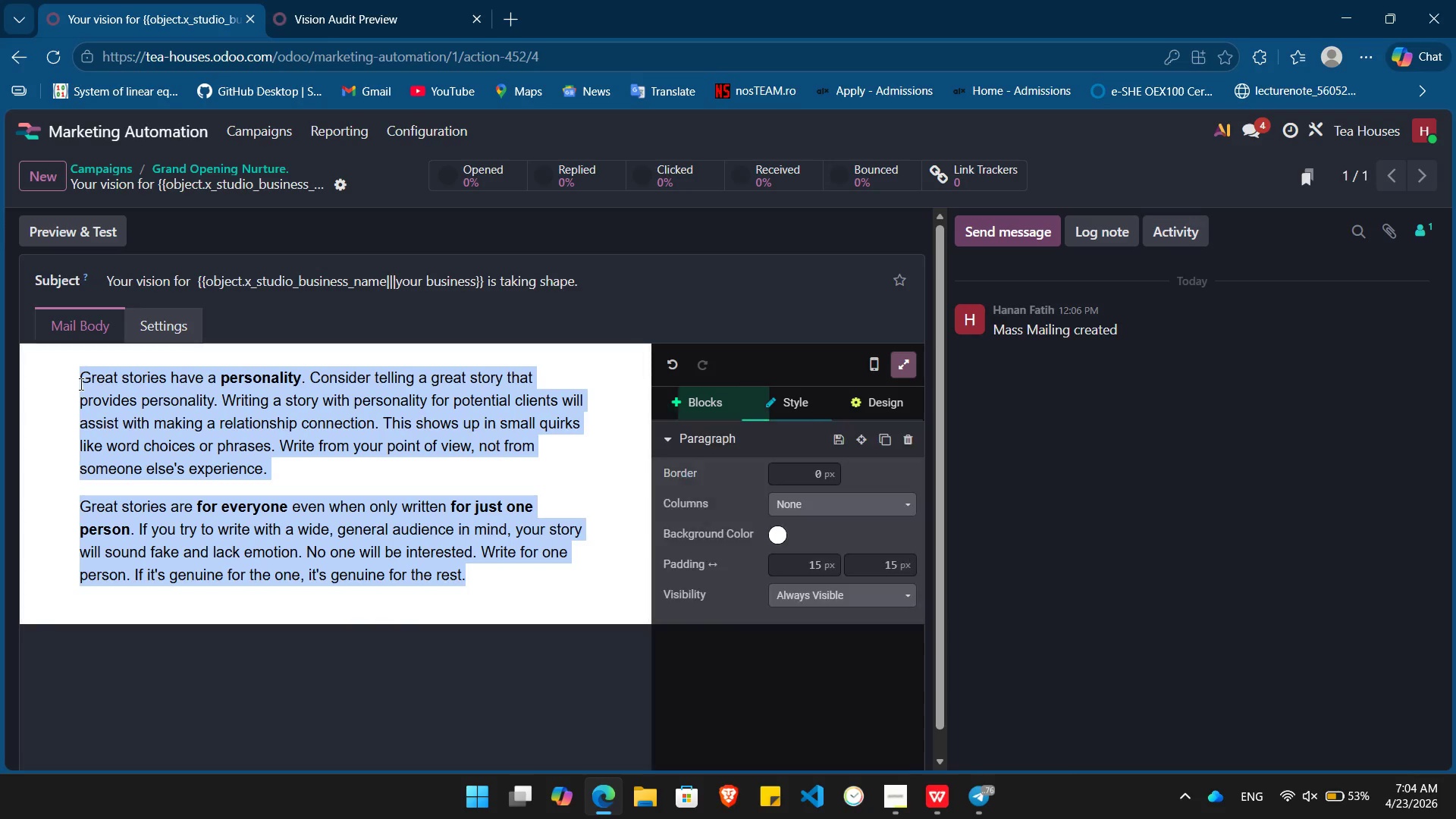 
key(Control+V)
 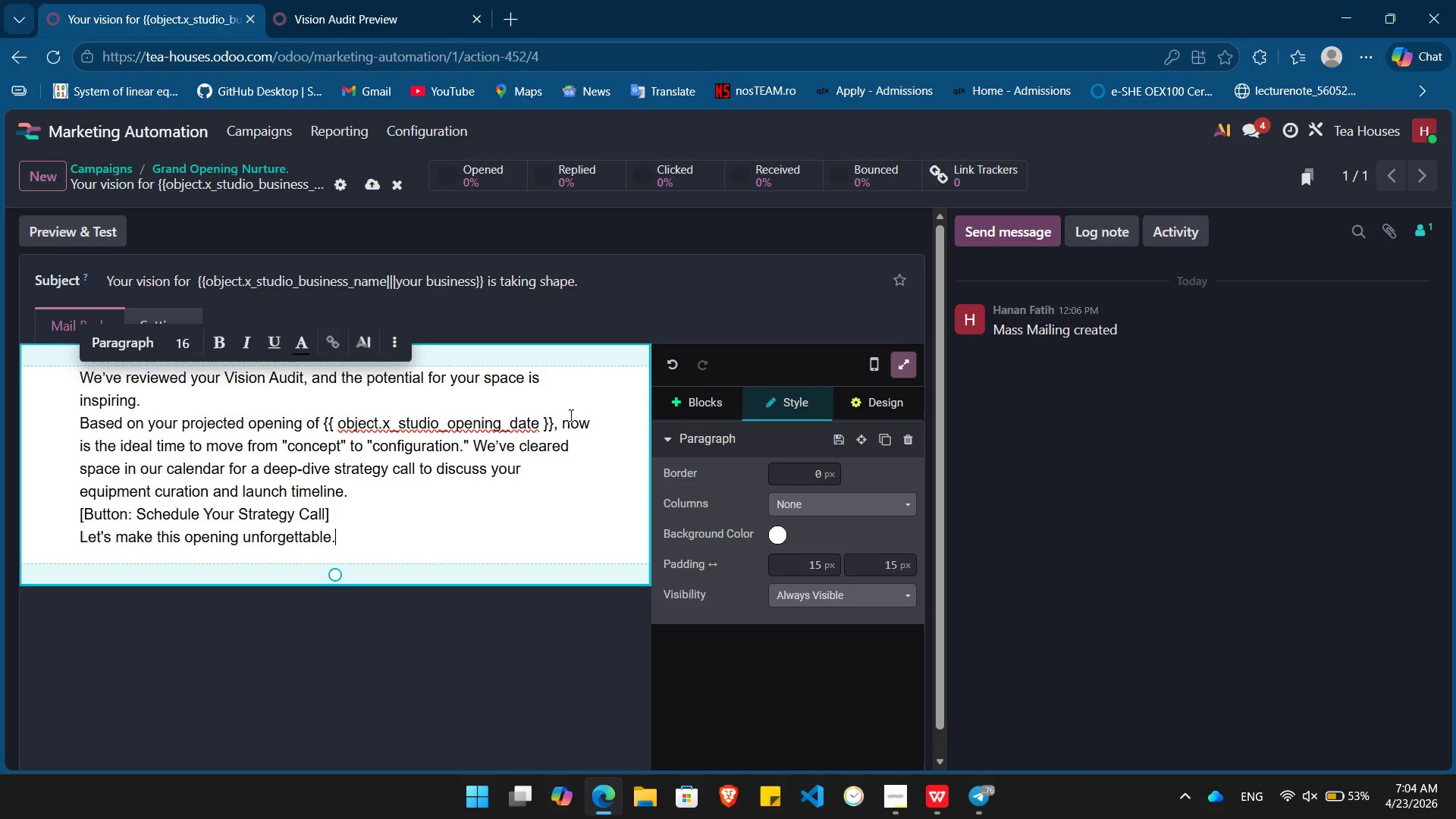 
left_click([598, 411])
 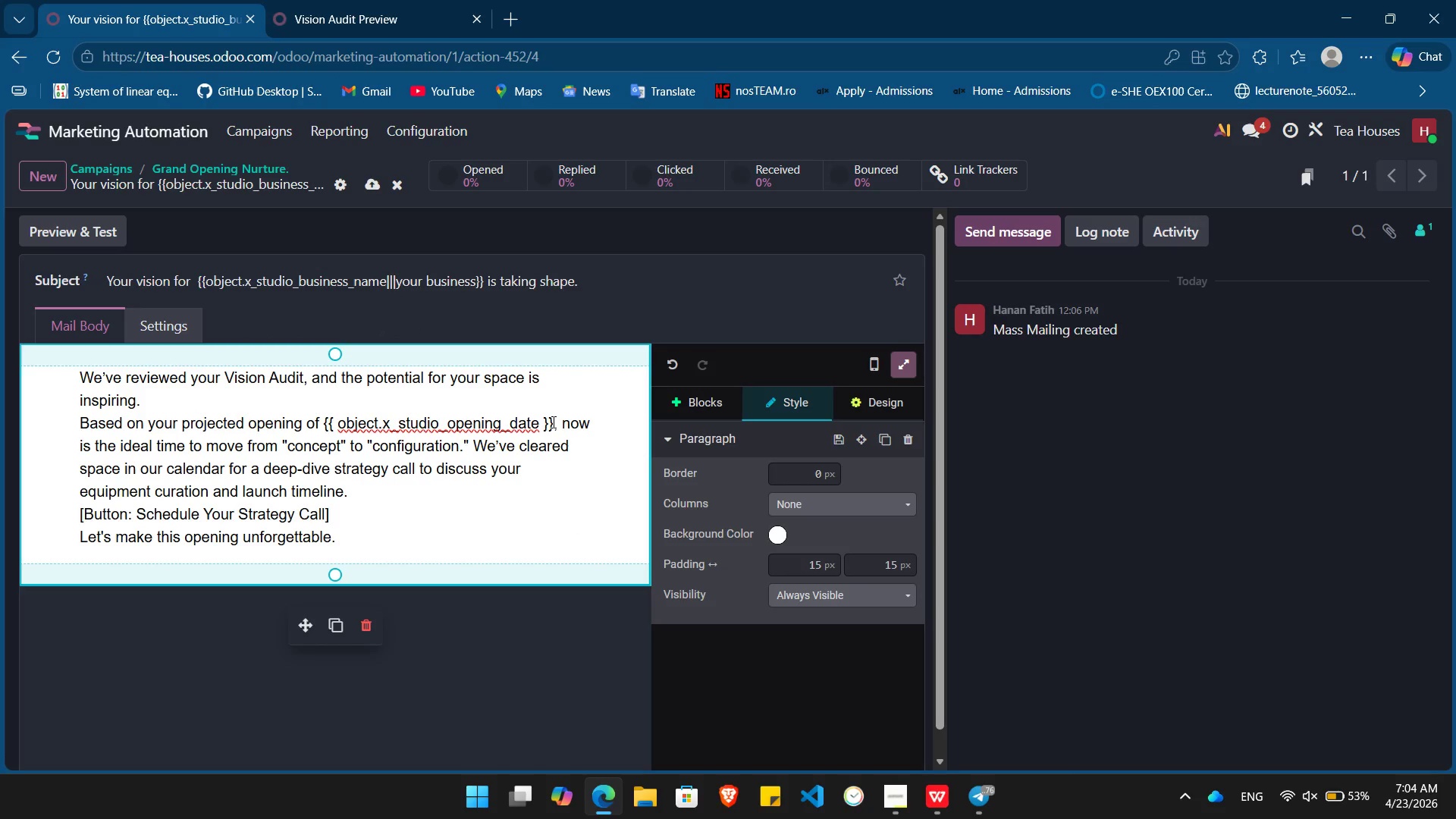 
left_click_drag(start_coordinate=[552, 422], to_coordinate=[327, 422])
 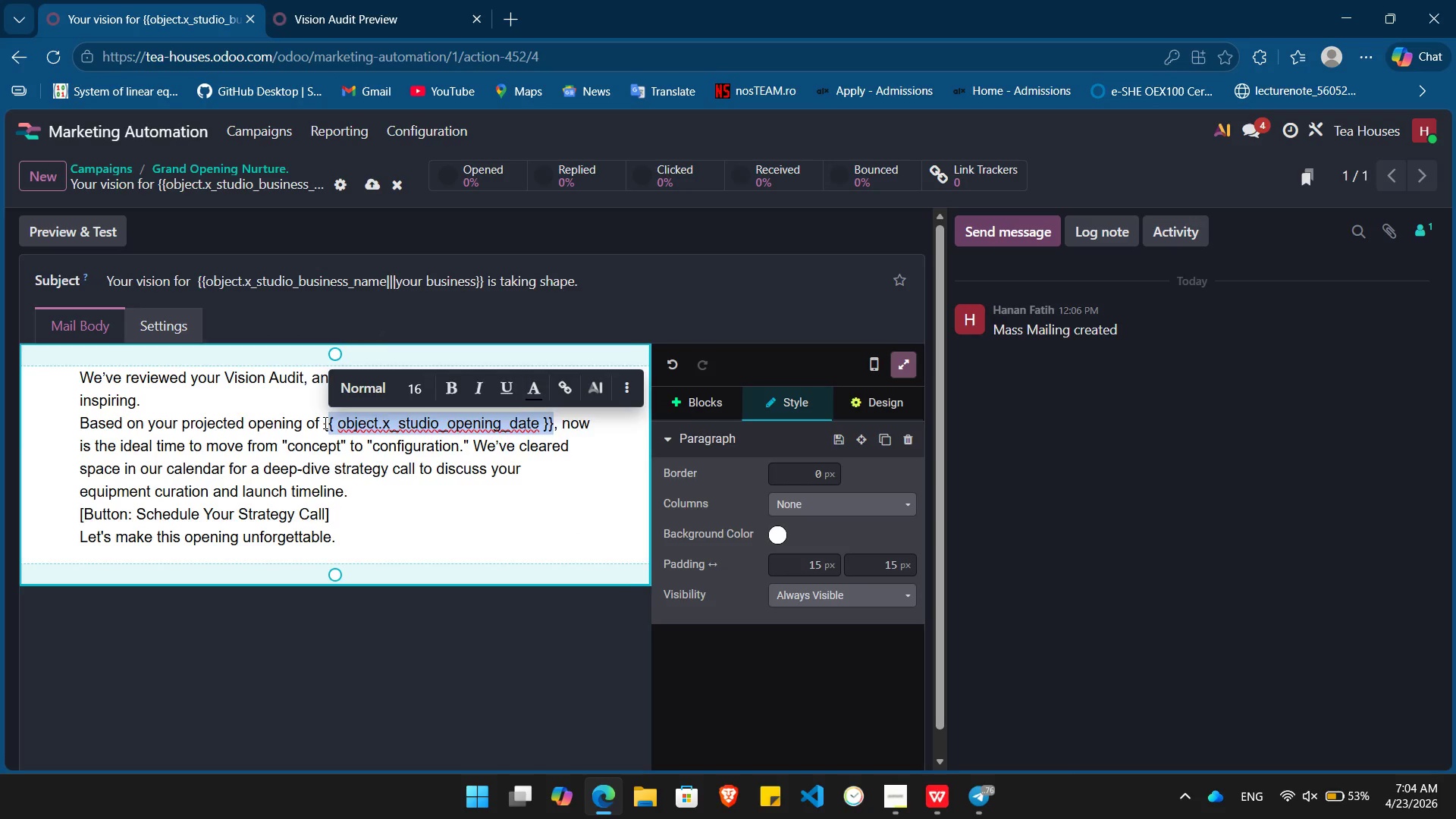 
key(Backspace)
 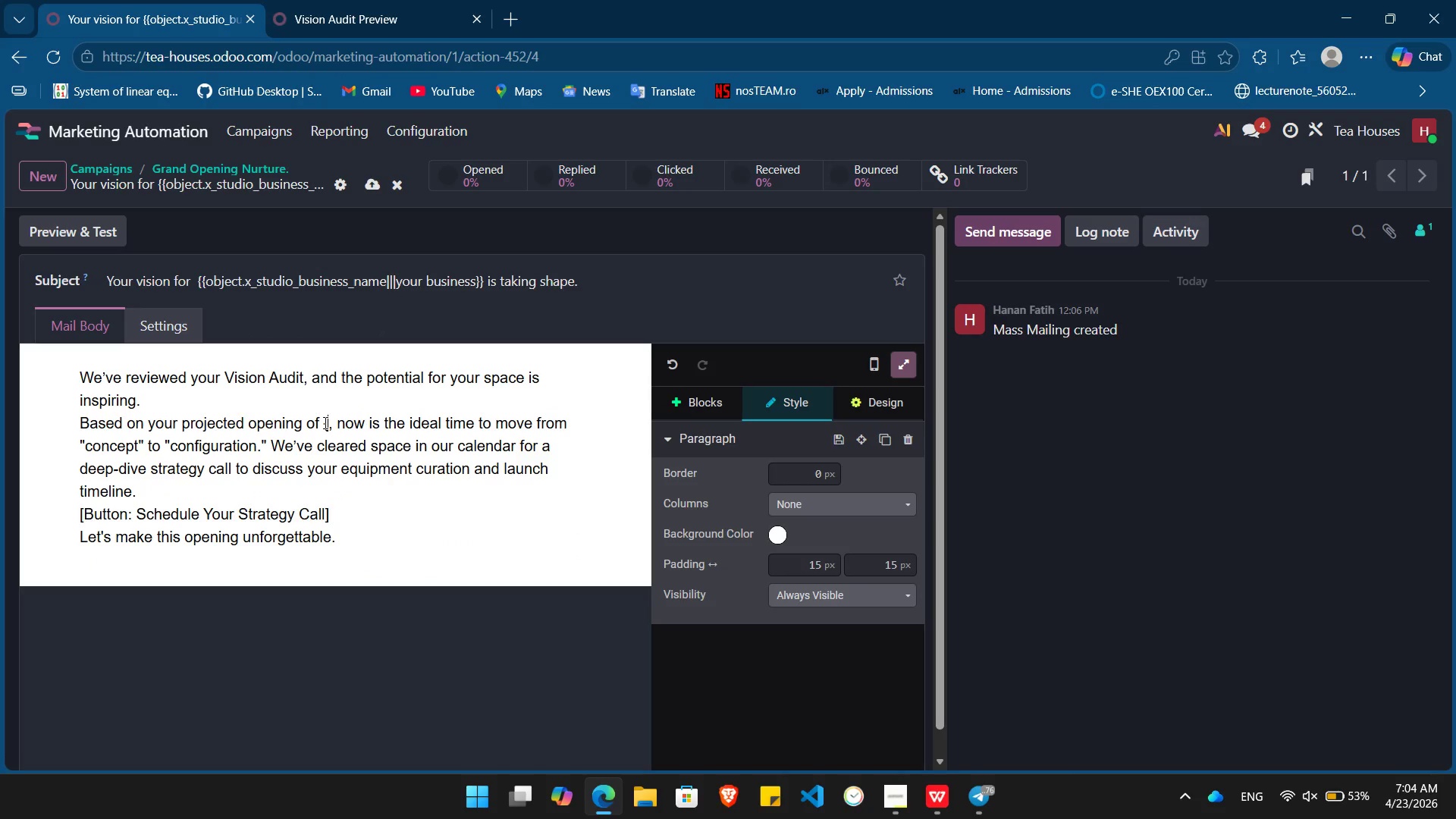 
key(Backspace)
 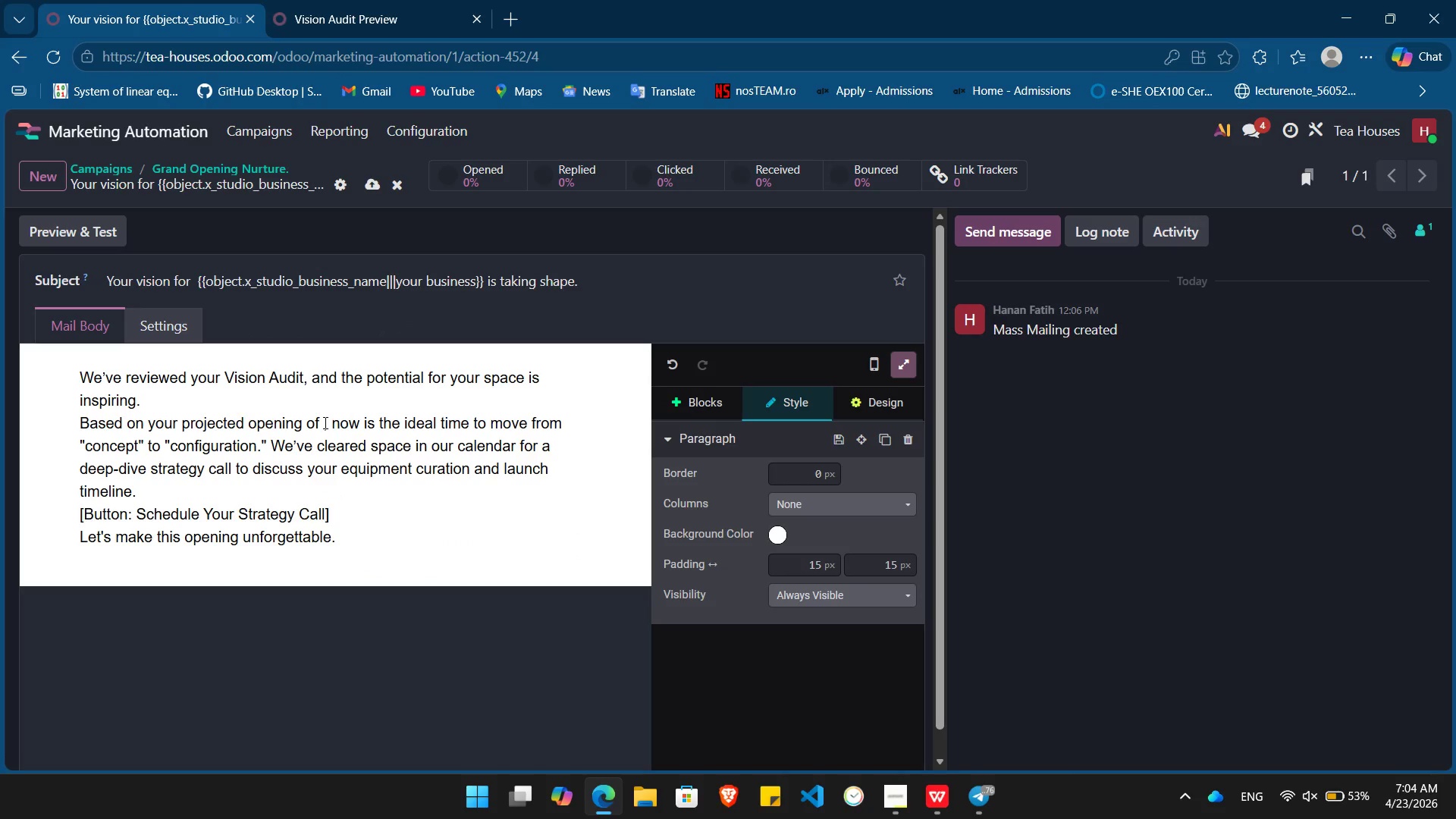 
key(Slash)
 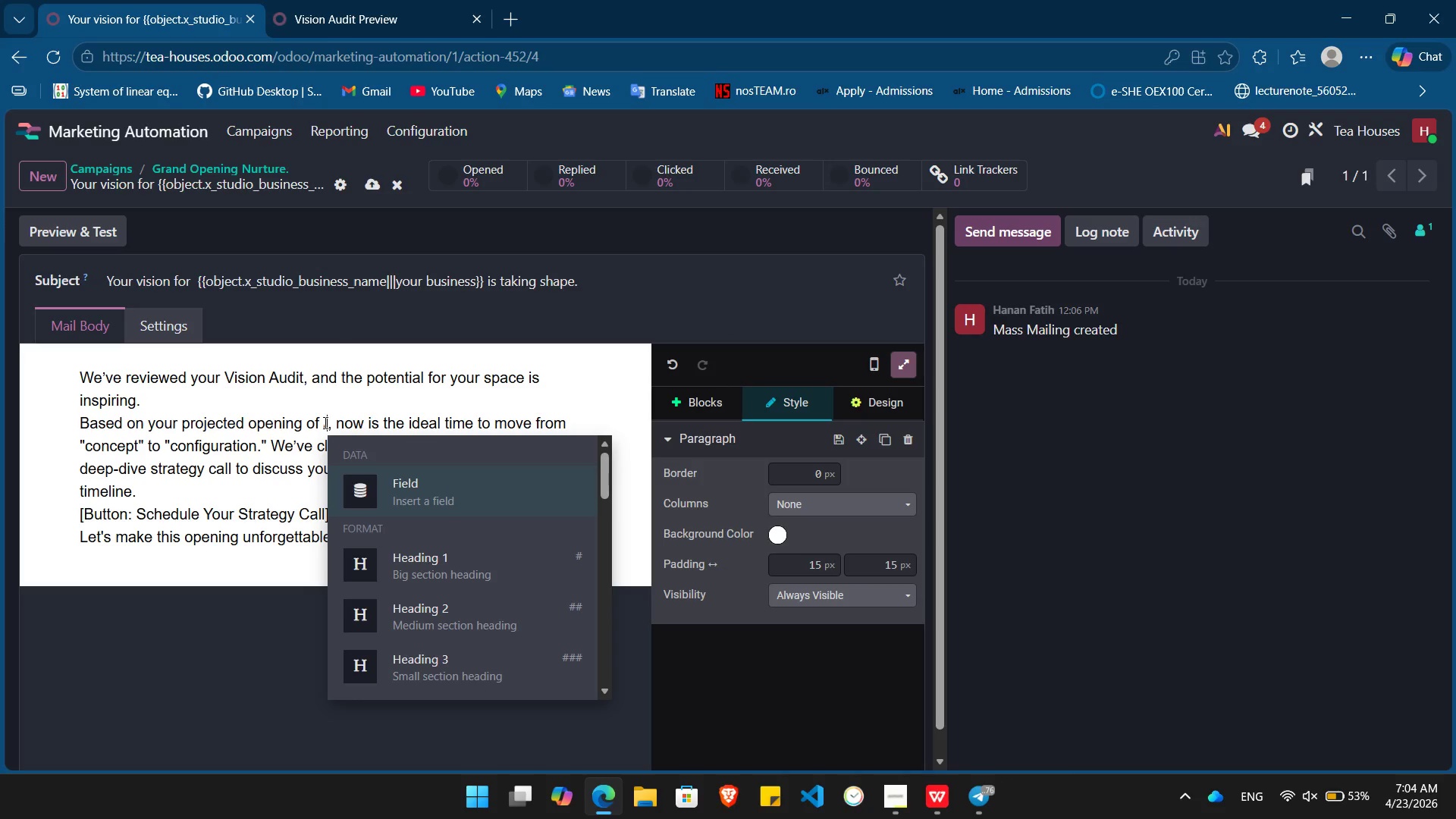 
key(Enter)
 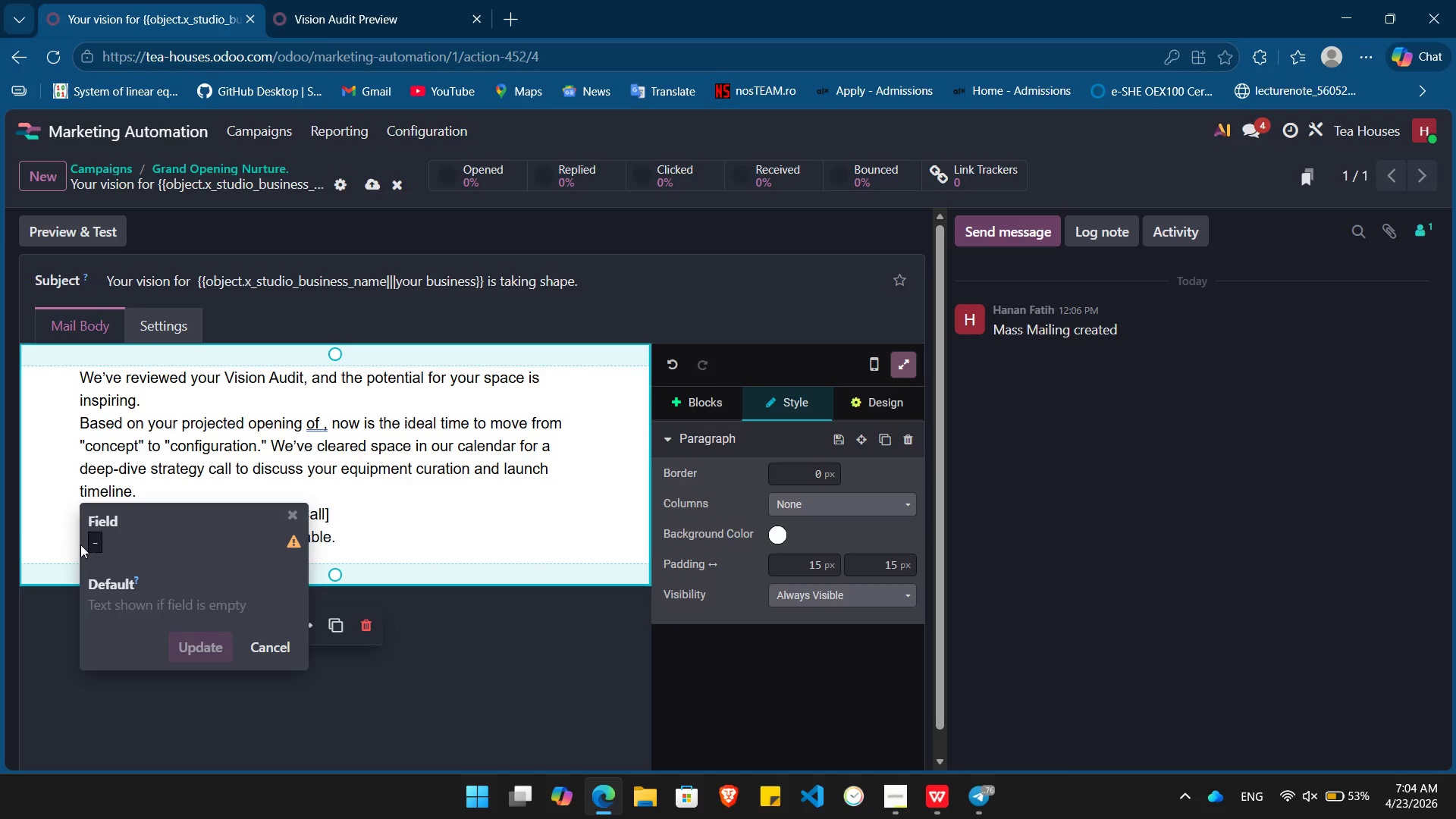 
left_click([96, 541])
 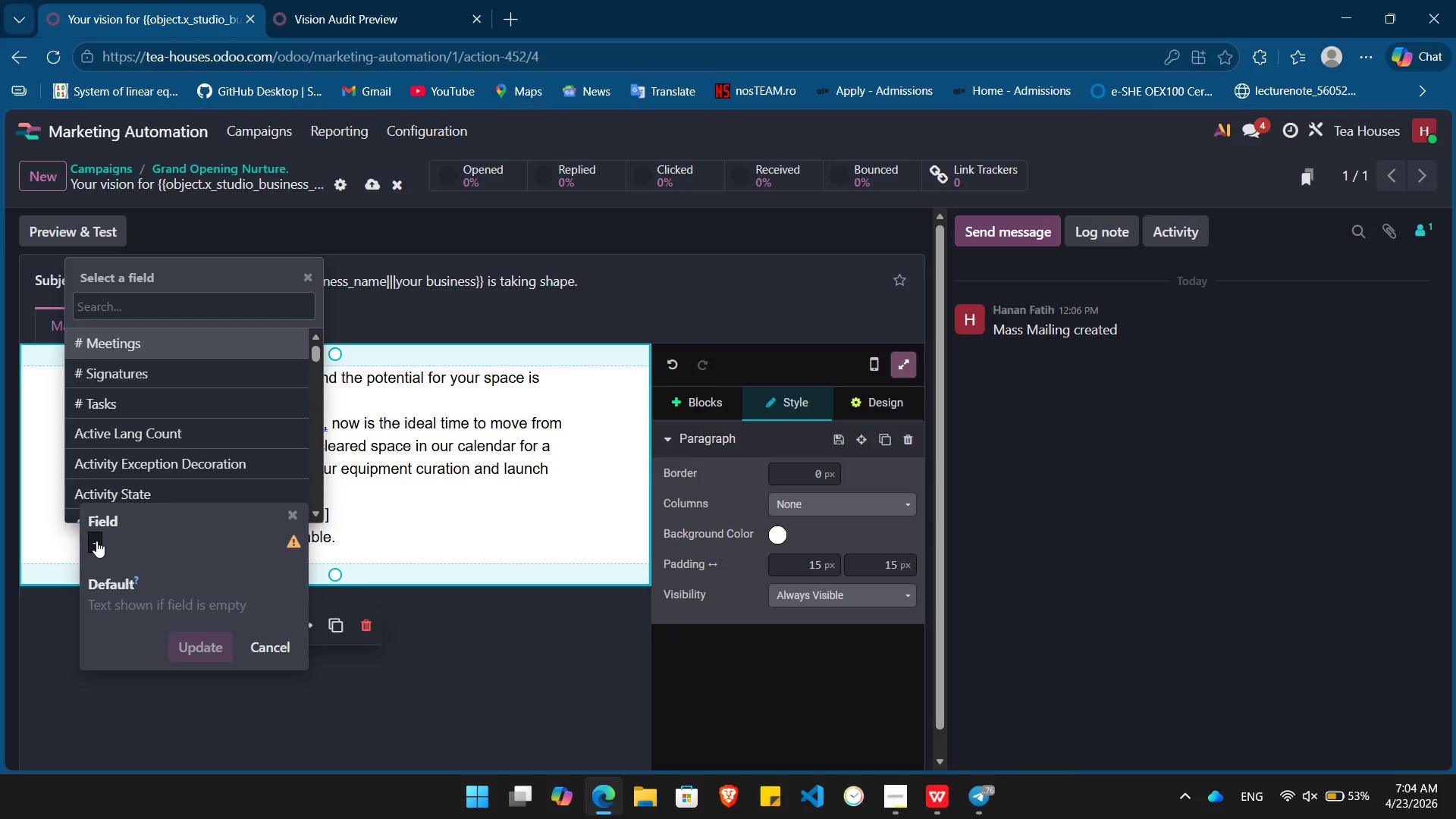 
type(open)
key(Backspace)
key(Backspace)
key(Backspace)
key(Backspace)
type(project)
 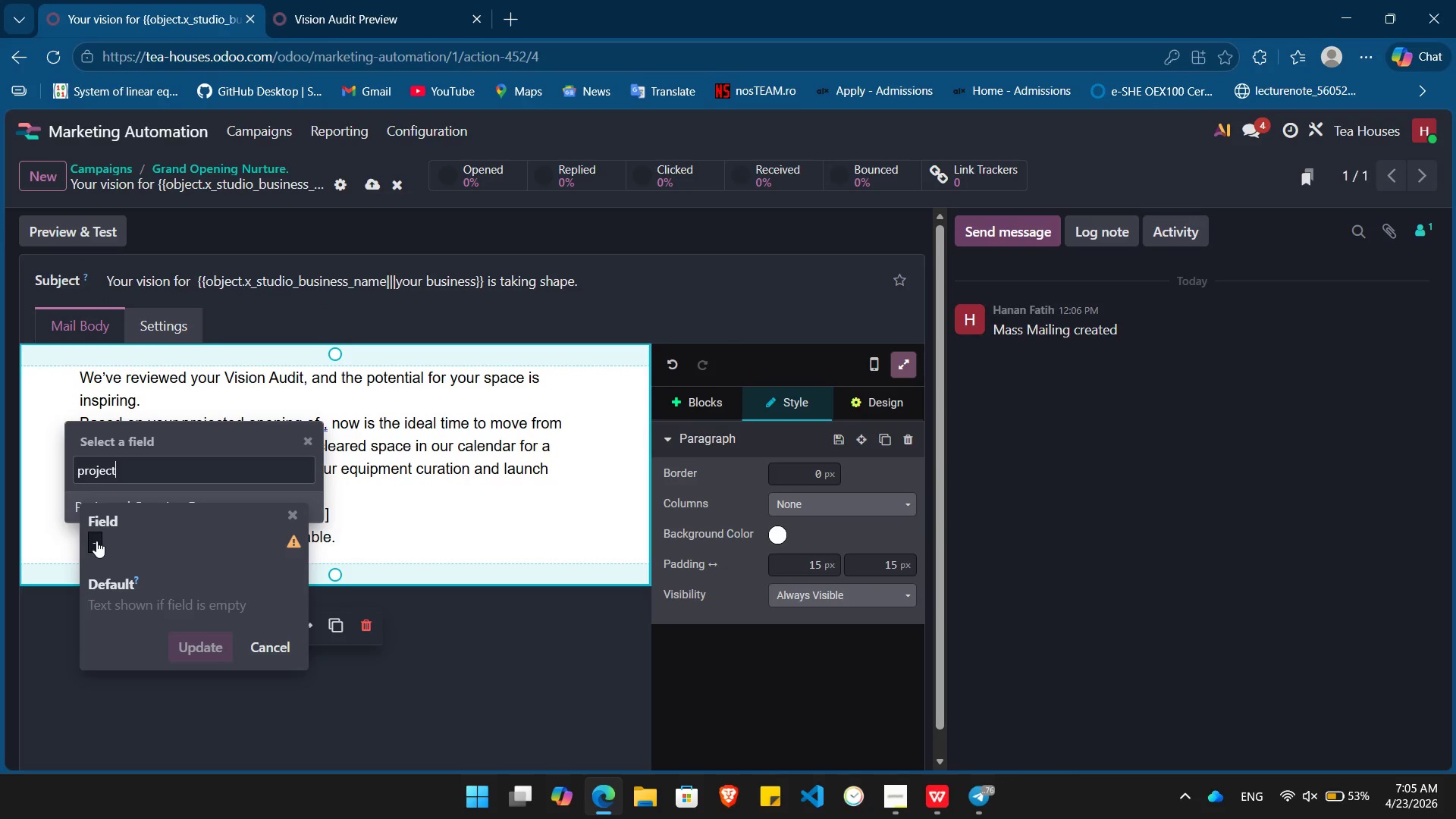 
key(Enter)
 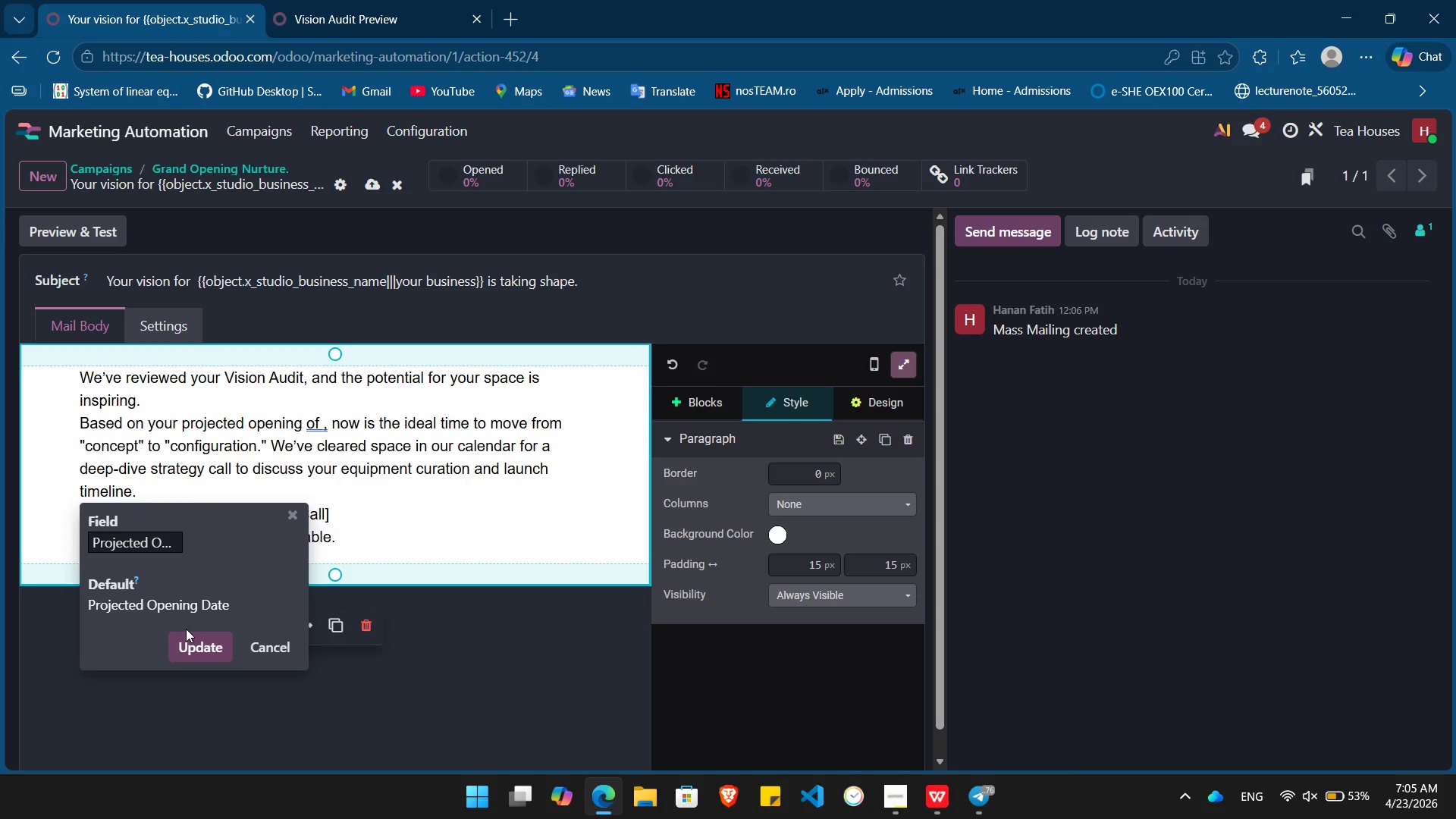 
left_click([192, 641])
 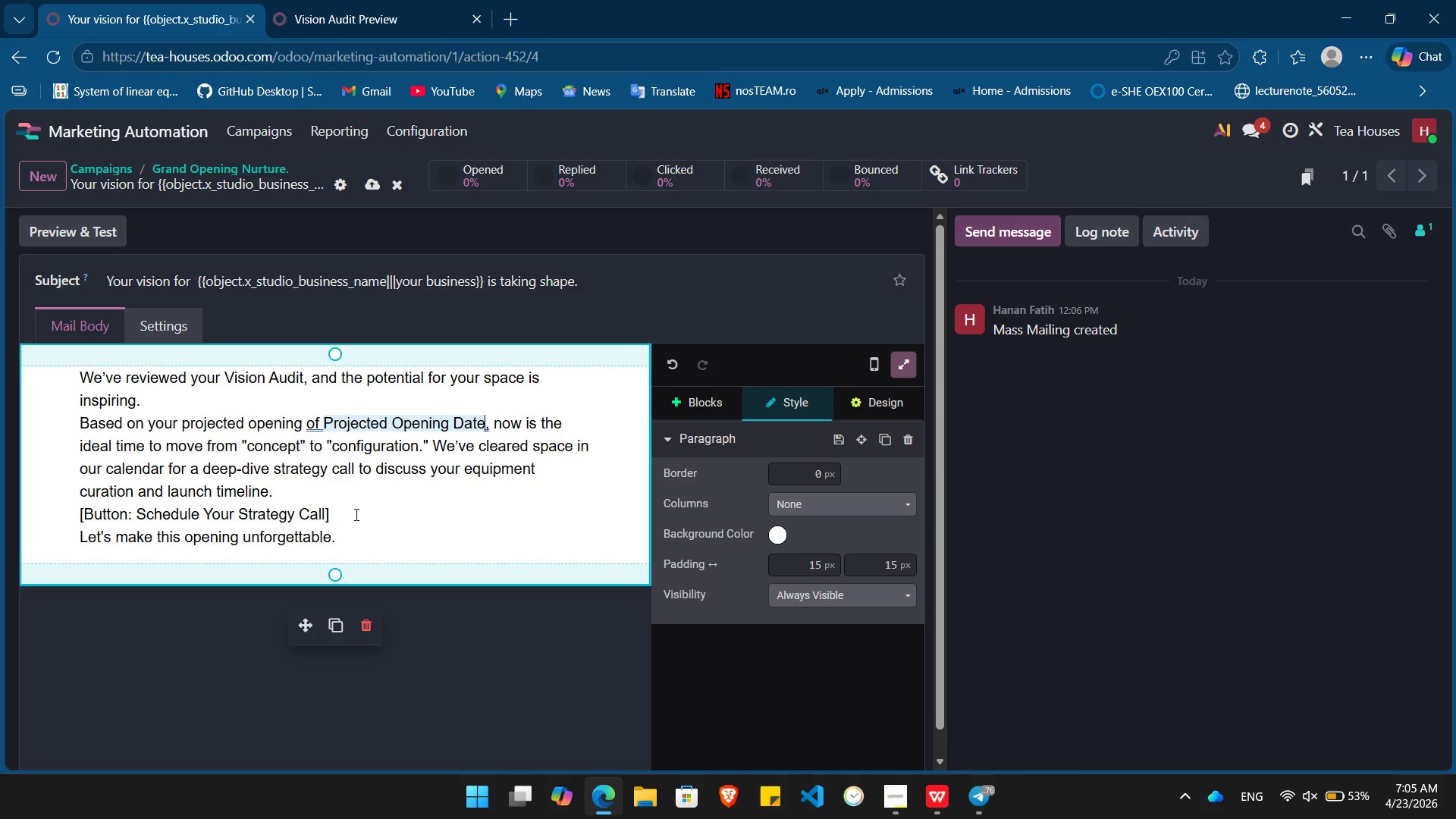 
left_click_drag(start_coordinate=[344, 519], to_coordinate=[91, 516])
 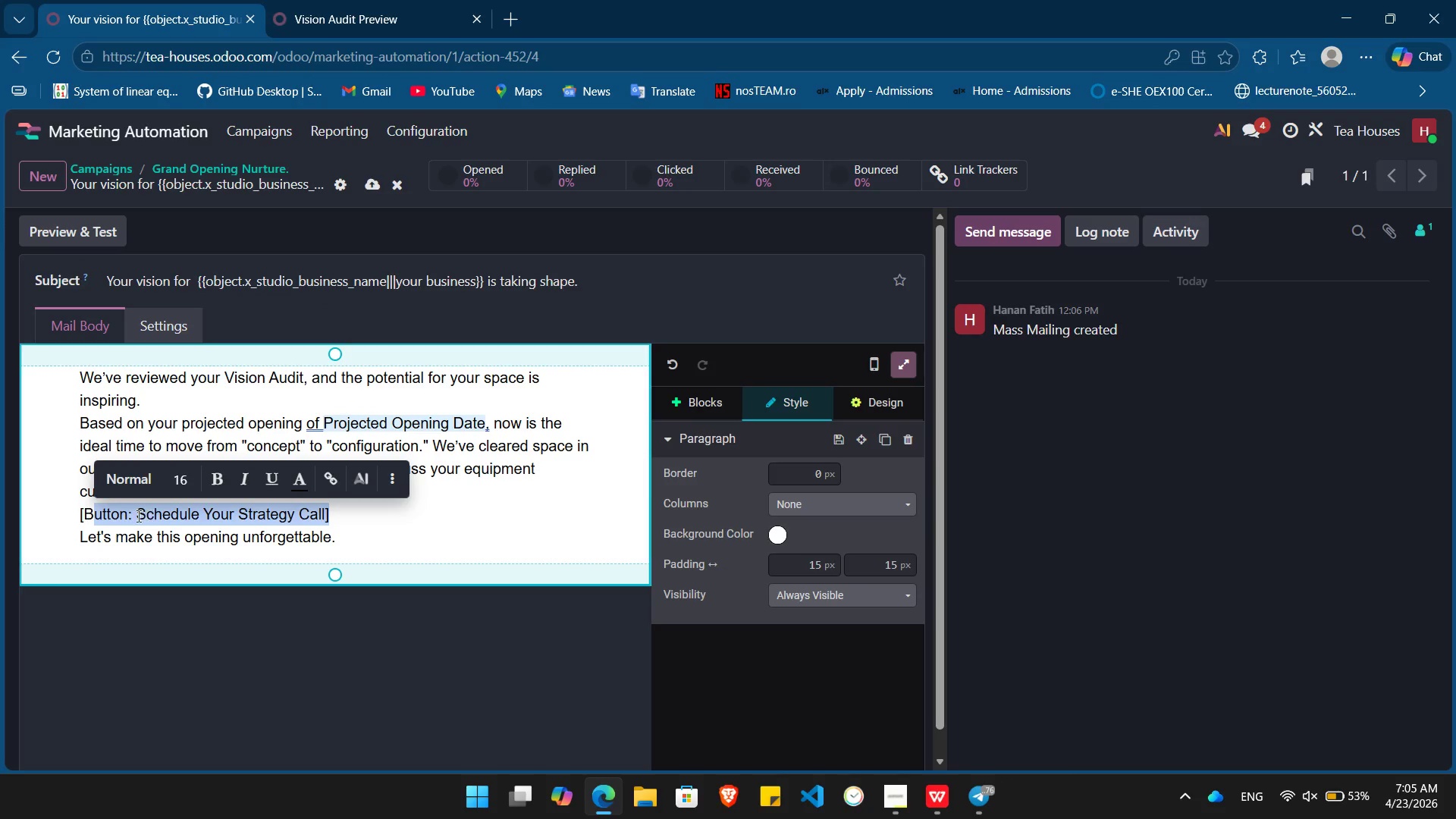 
left_click([136, 516])
 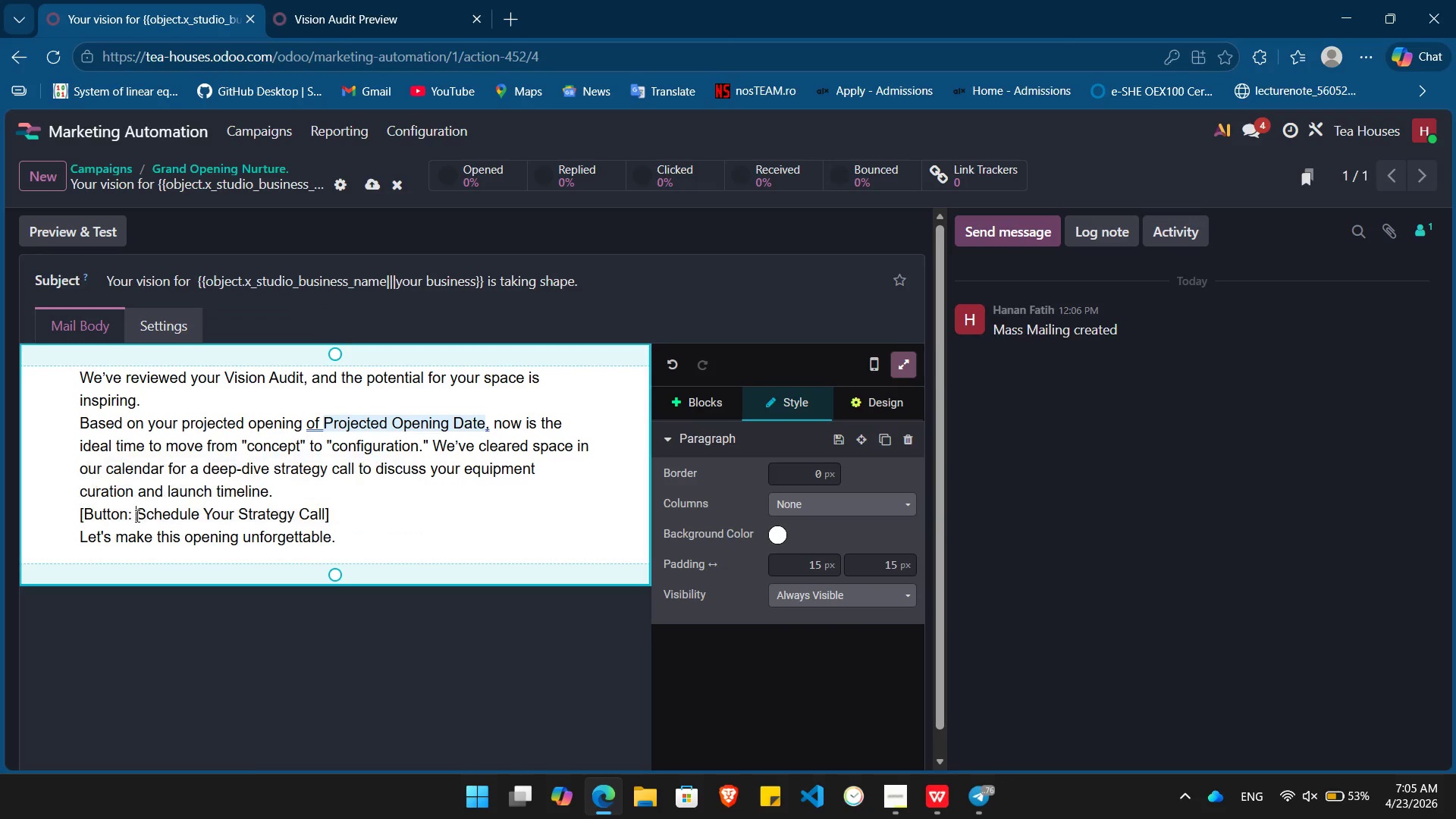 
left_click_drag(start_coordinate=[136, 516], to_coordinate=[340, 509])
 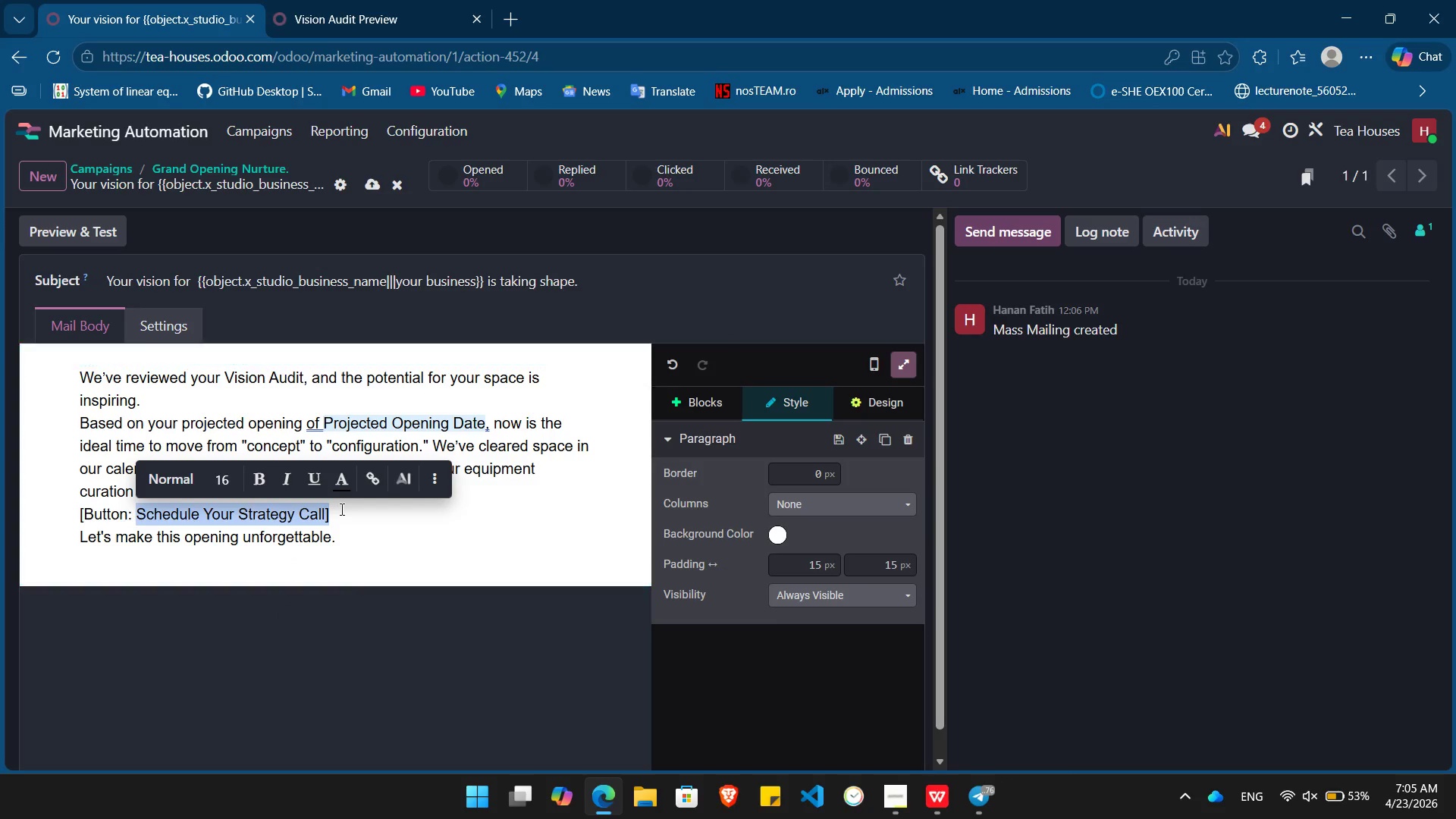 
key(Control+X)
 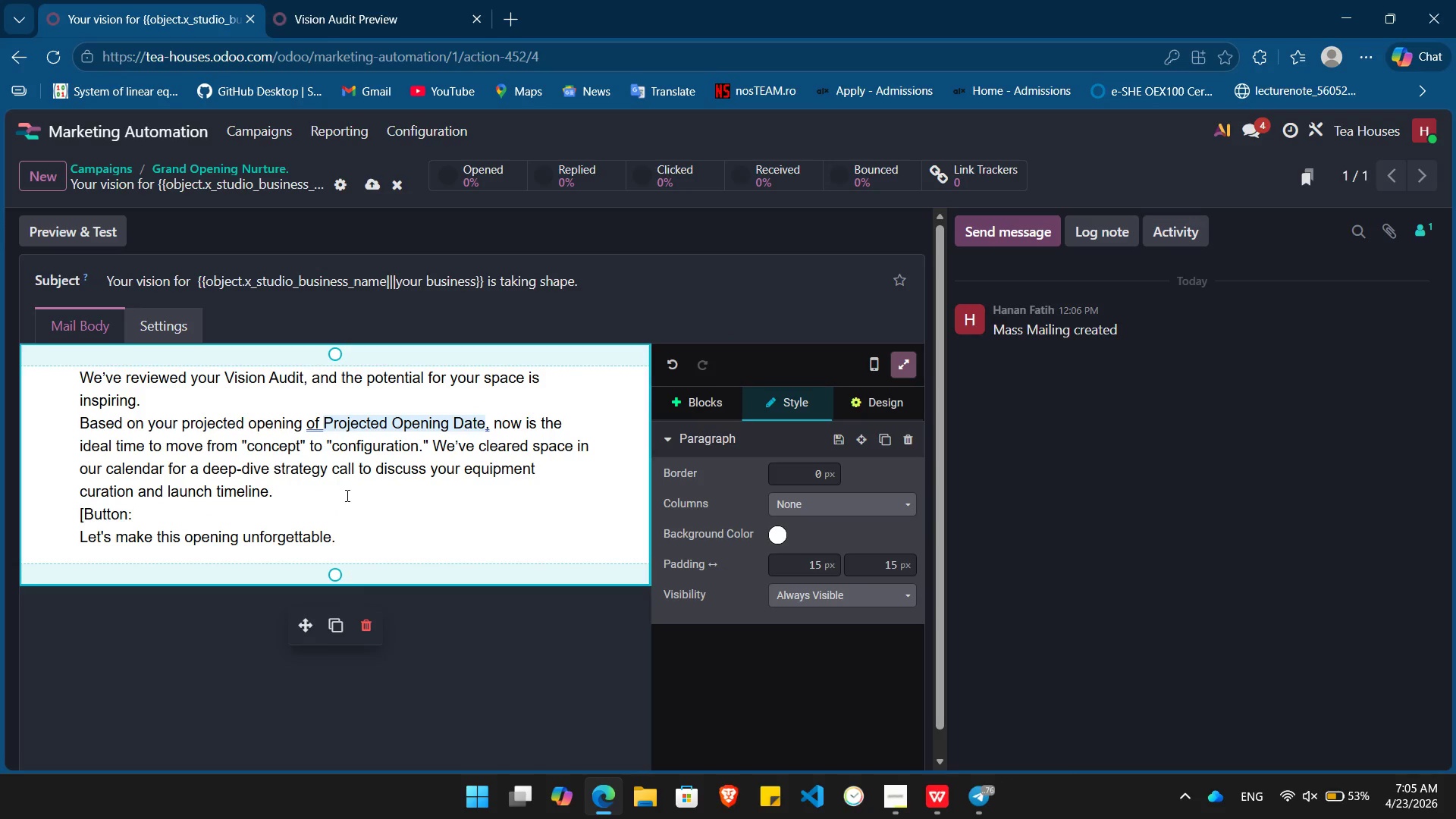 
hold_key(key=Backspace, duration=0.66)
 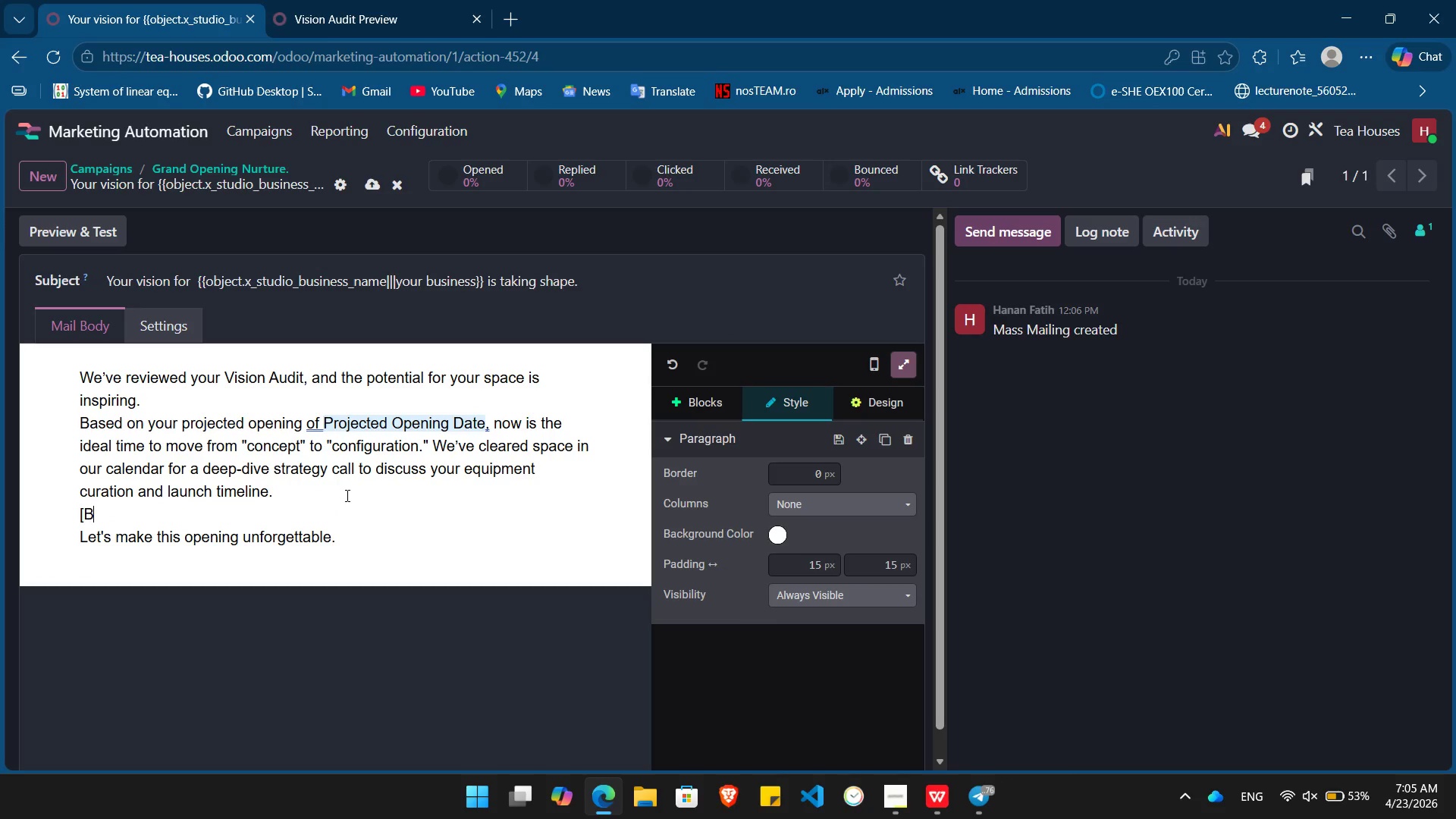 
key(Backspace)
 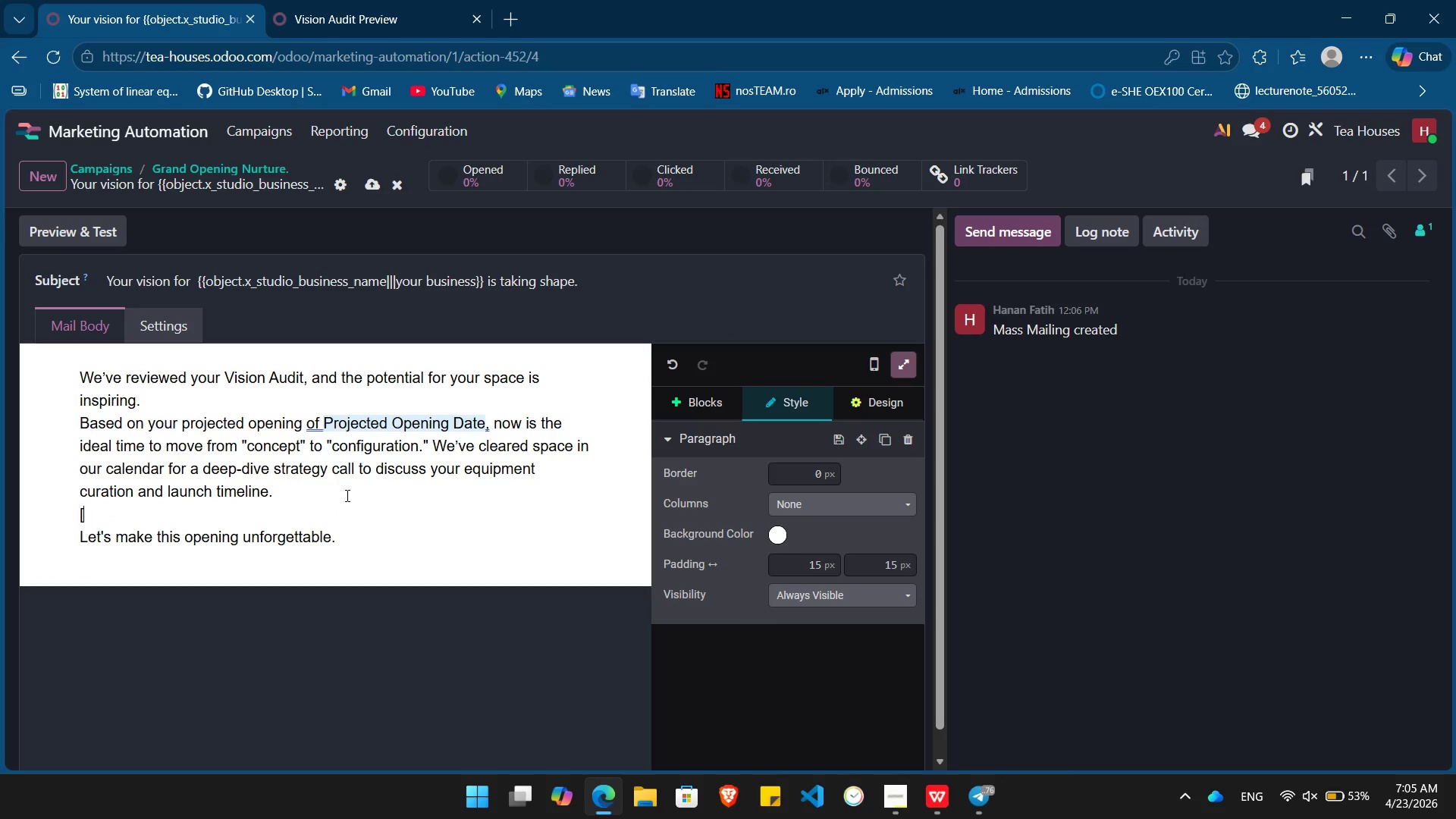 
key(Backspace)
 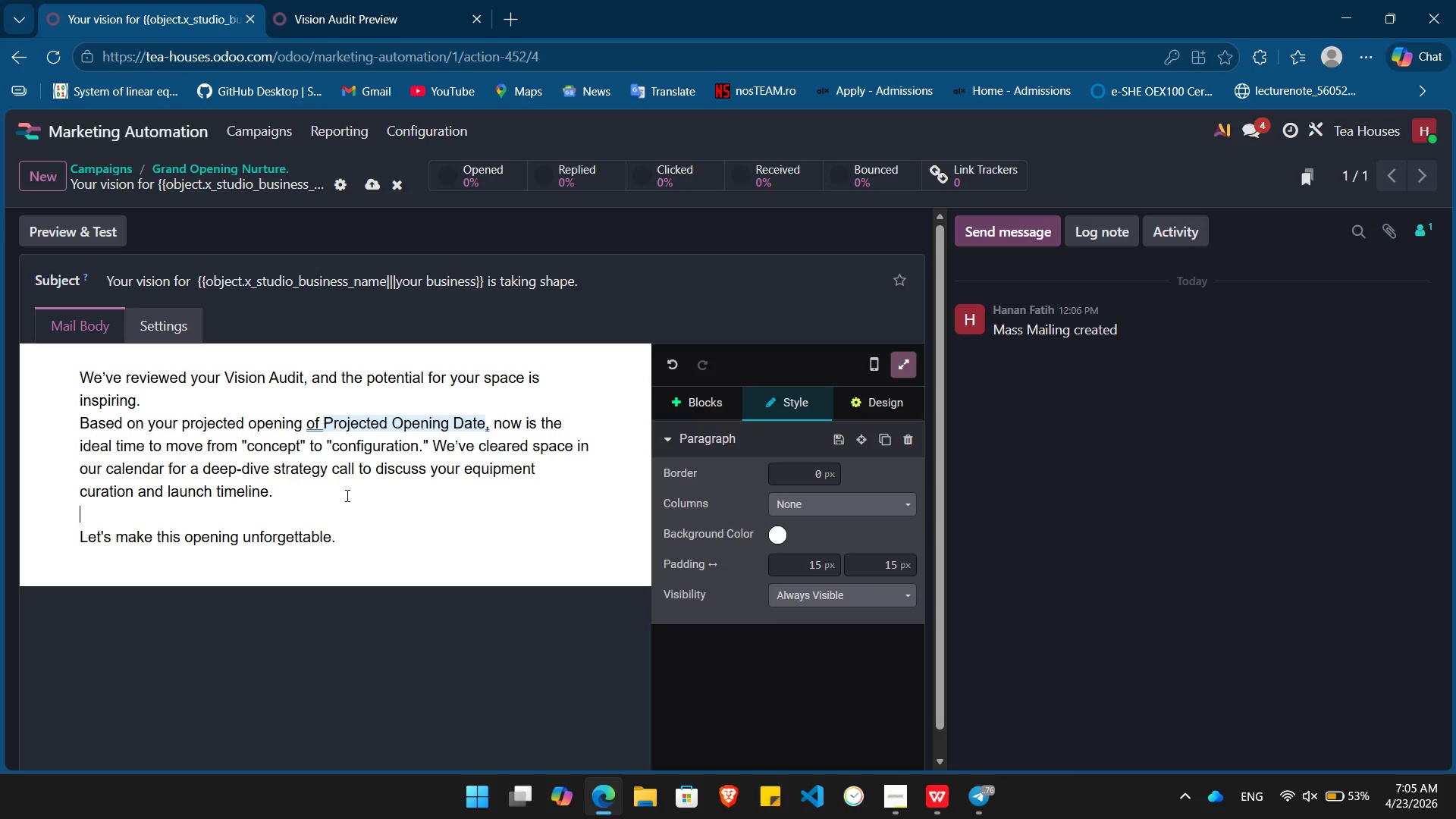 
key(Backspace)
 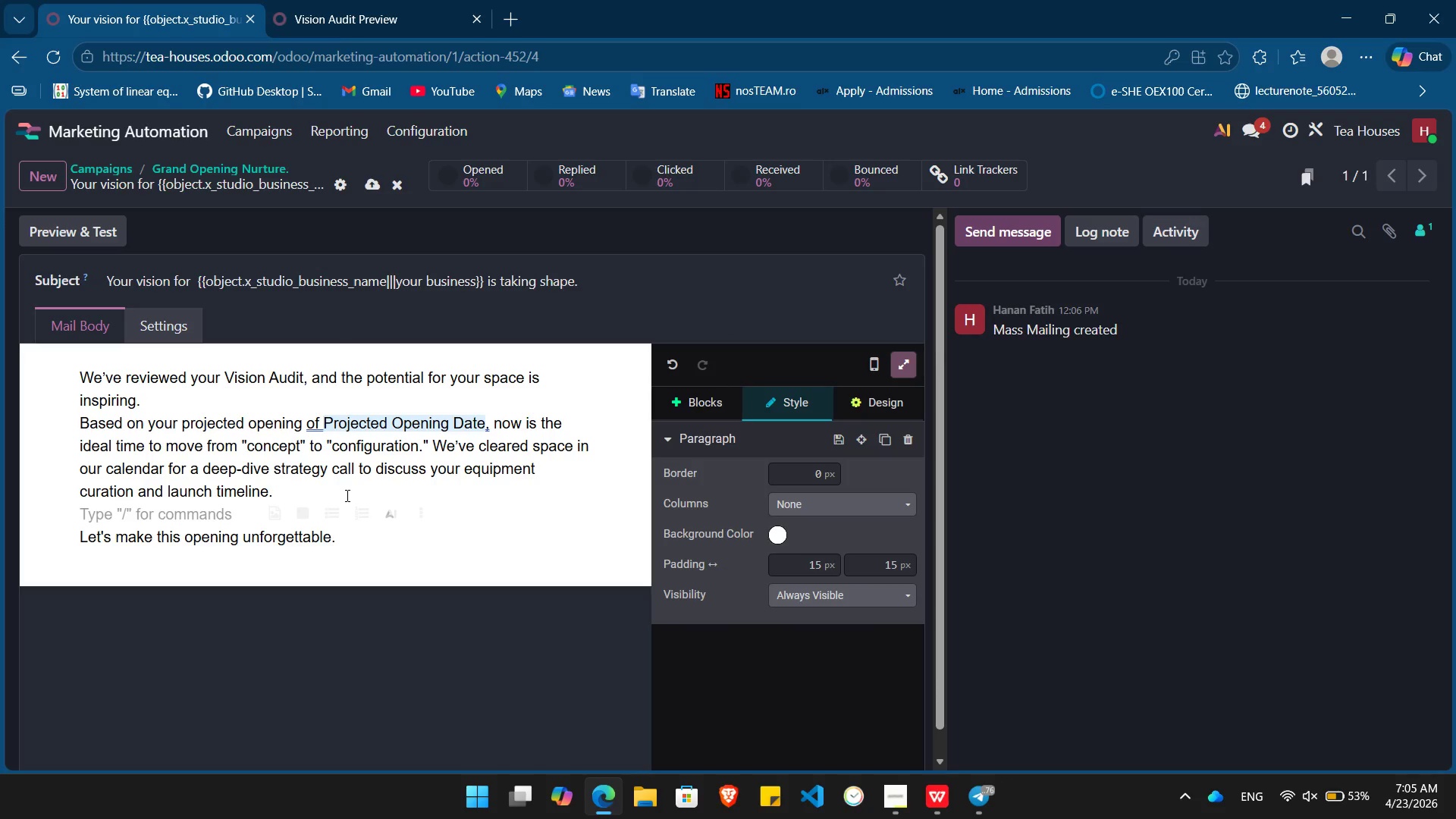 
key(Enter)
 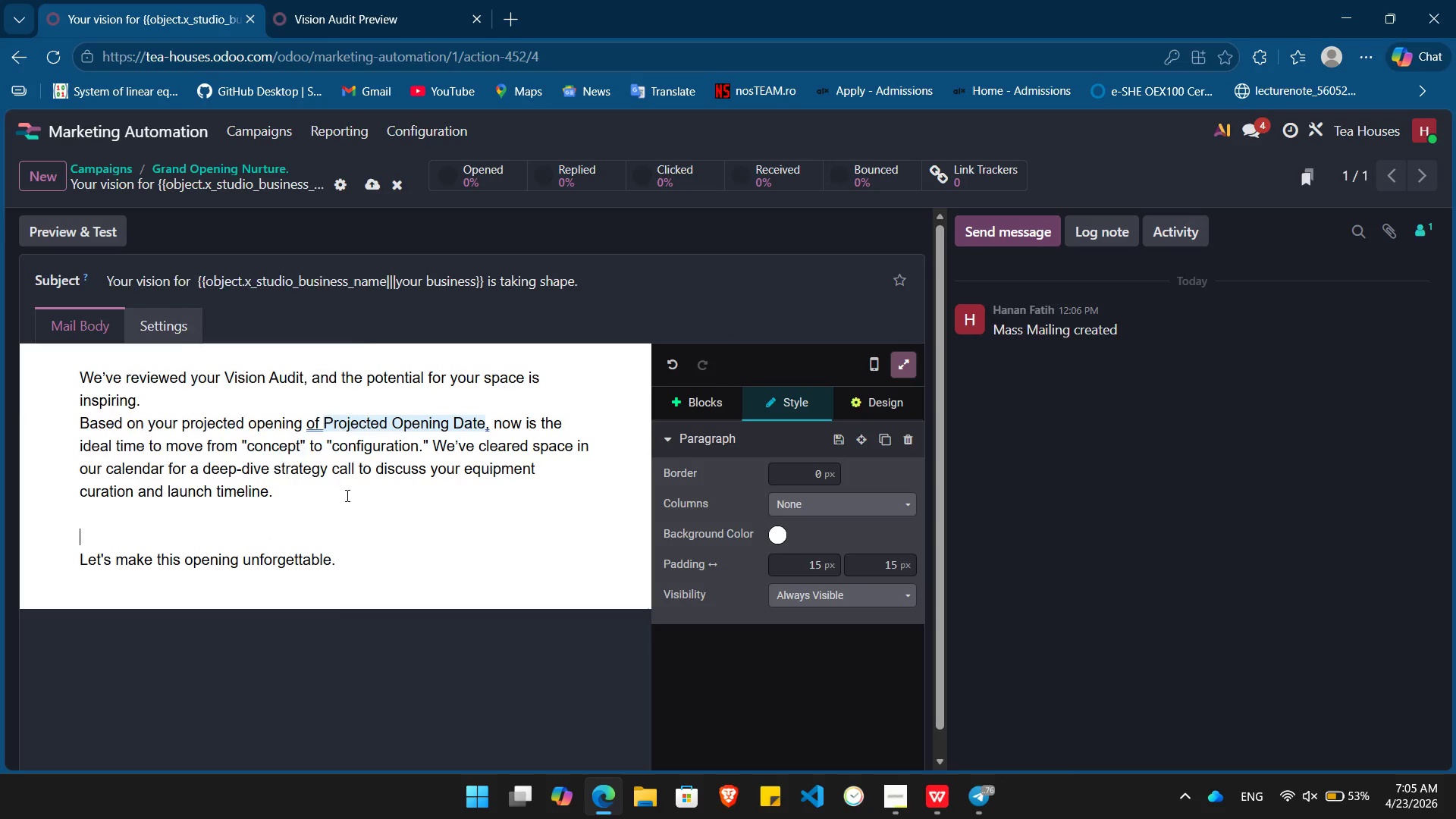 
type(/butt)
 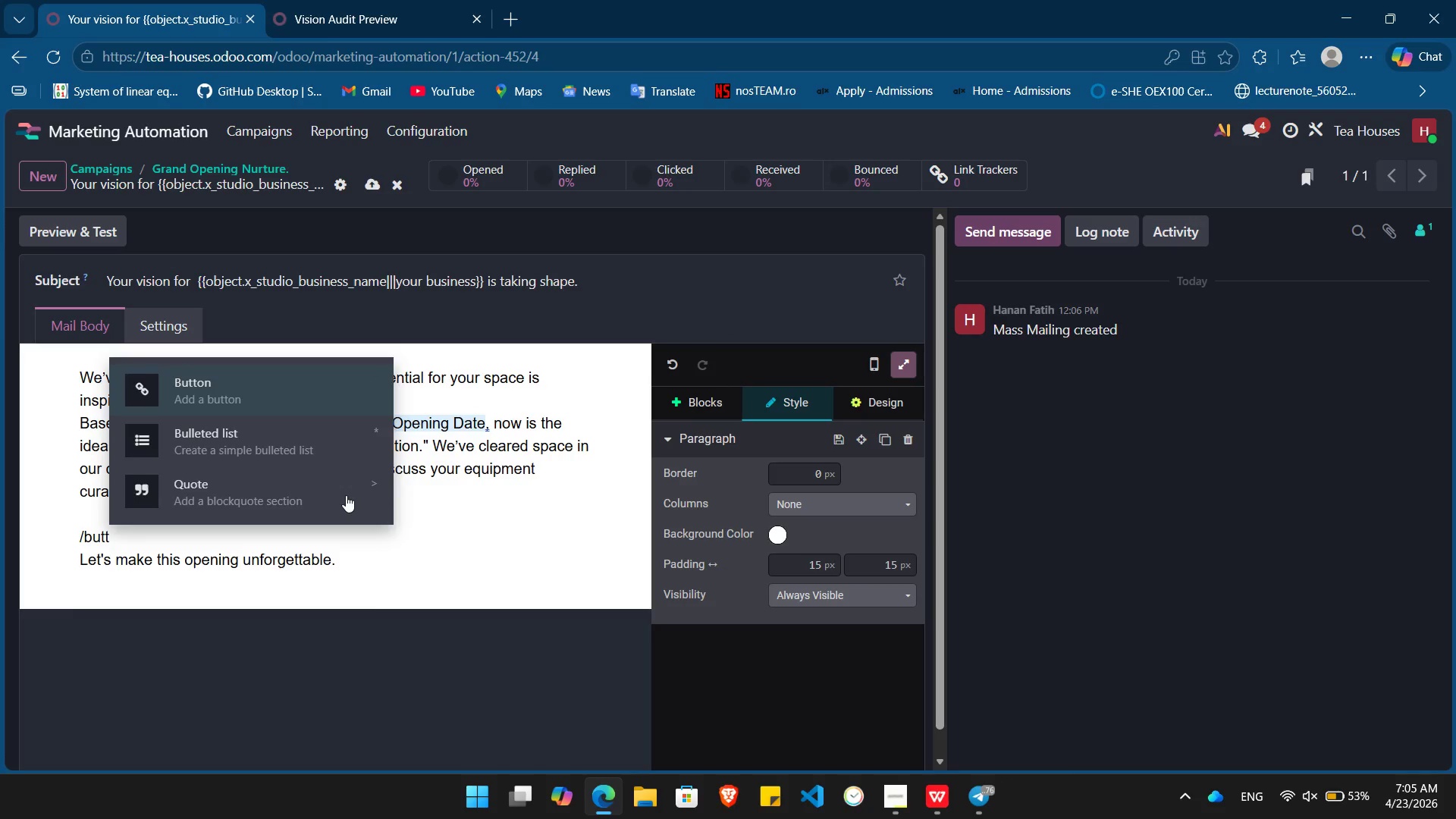 
key(Enter)
 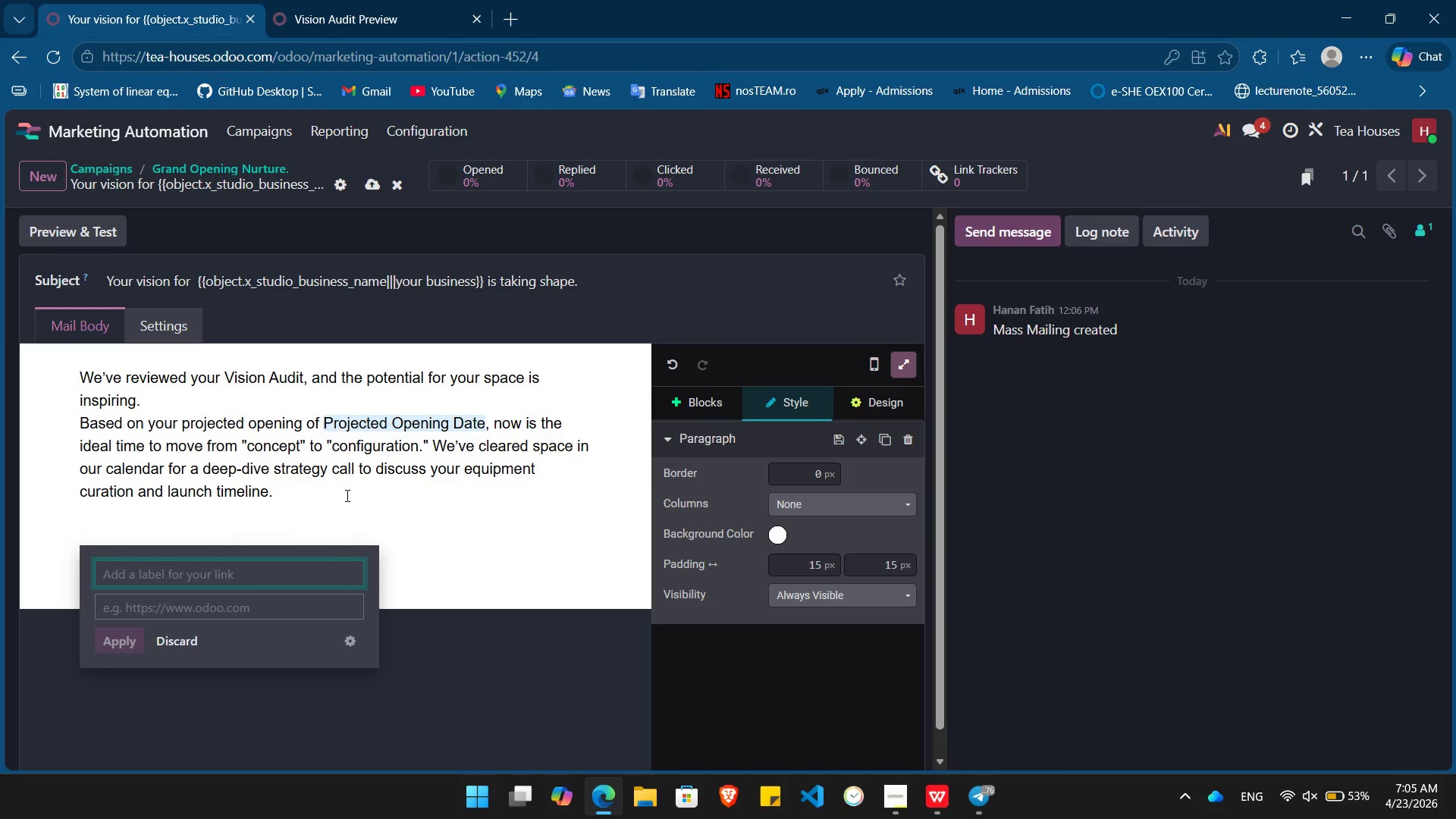 
key(Control+ControlLeft)
 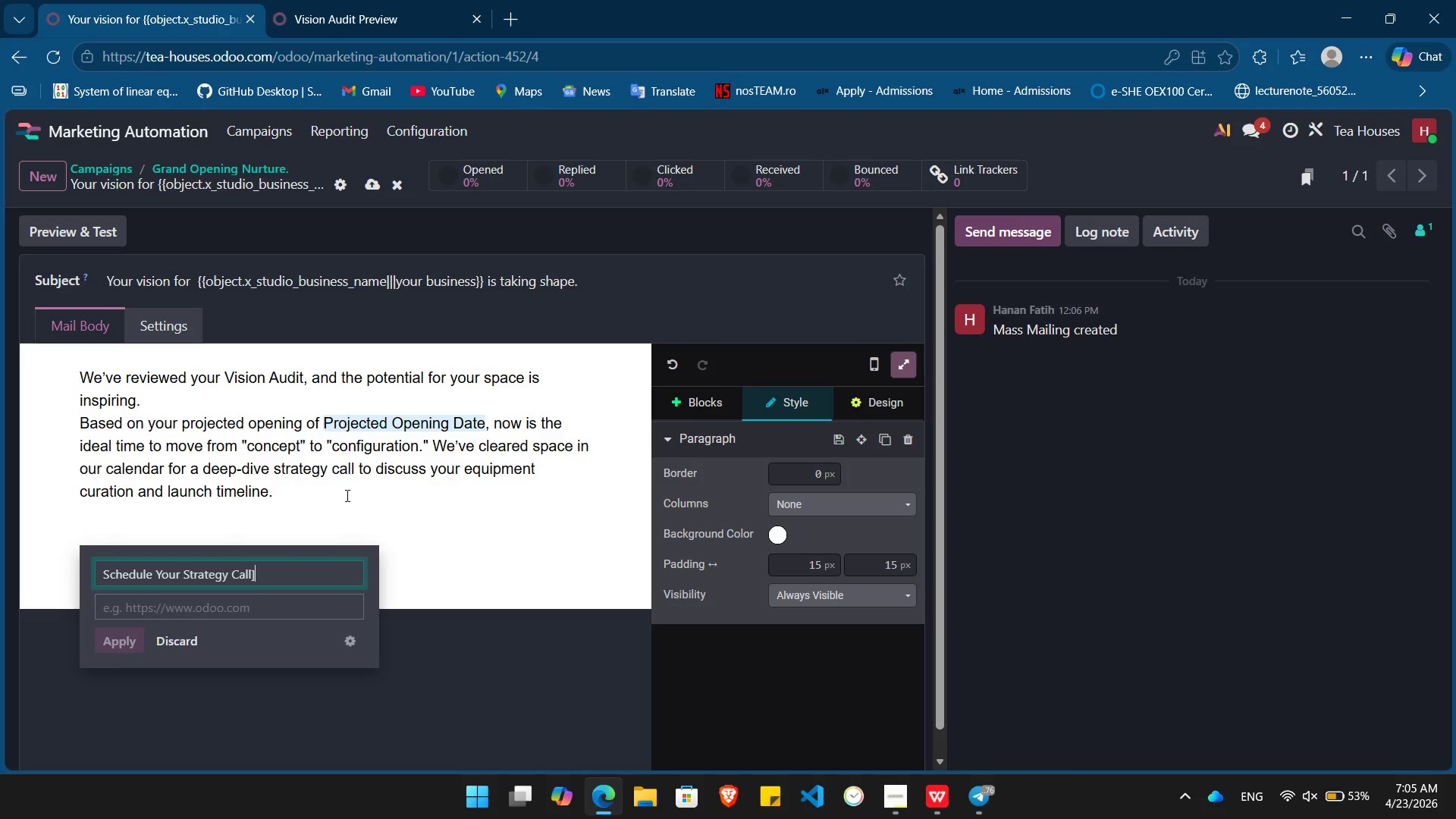 
key(Control+V)
 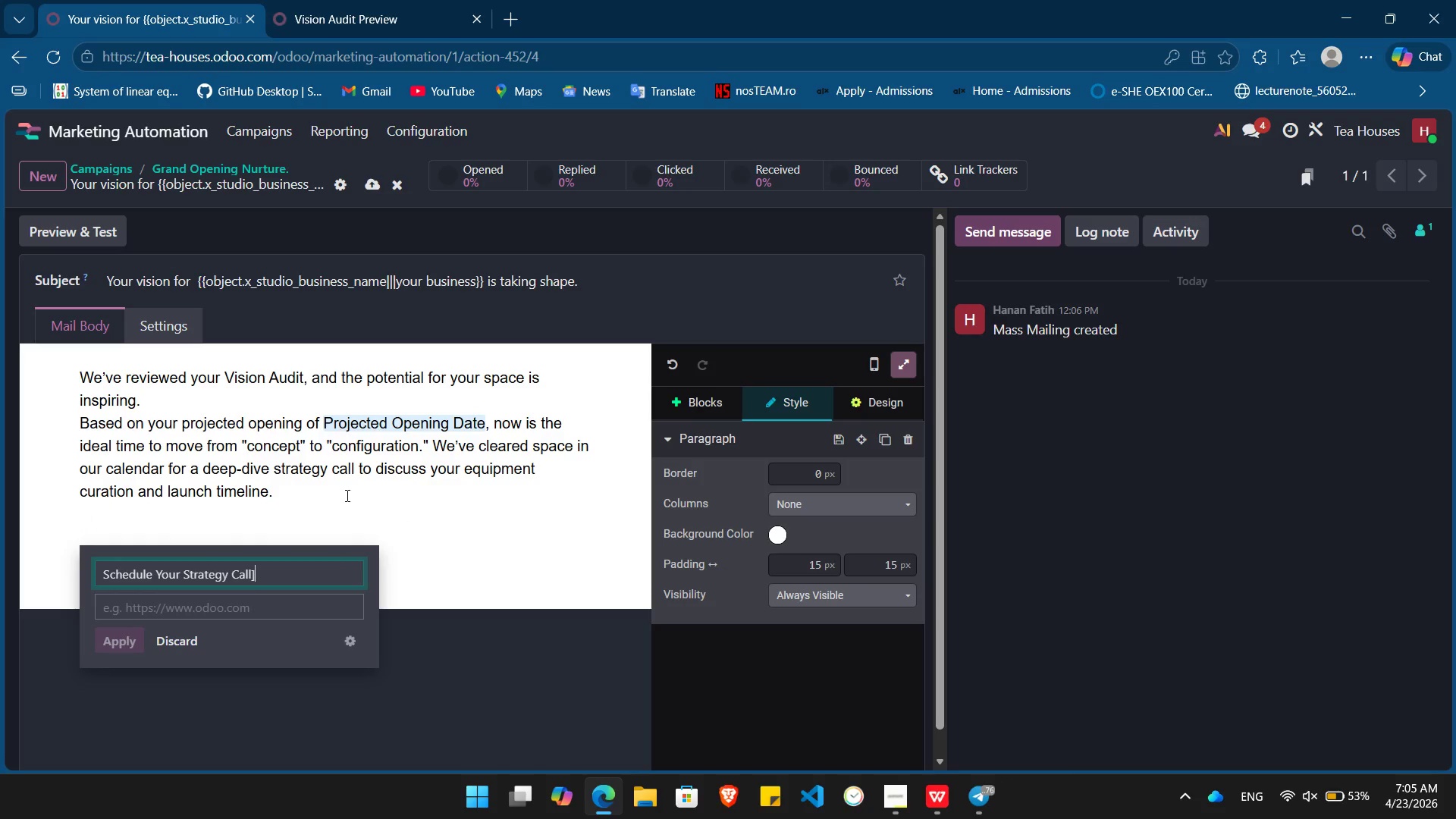 
key(Backspace)
 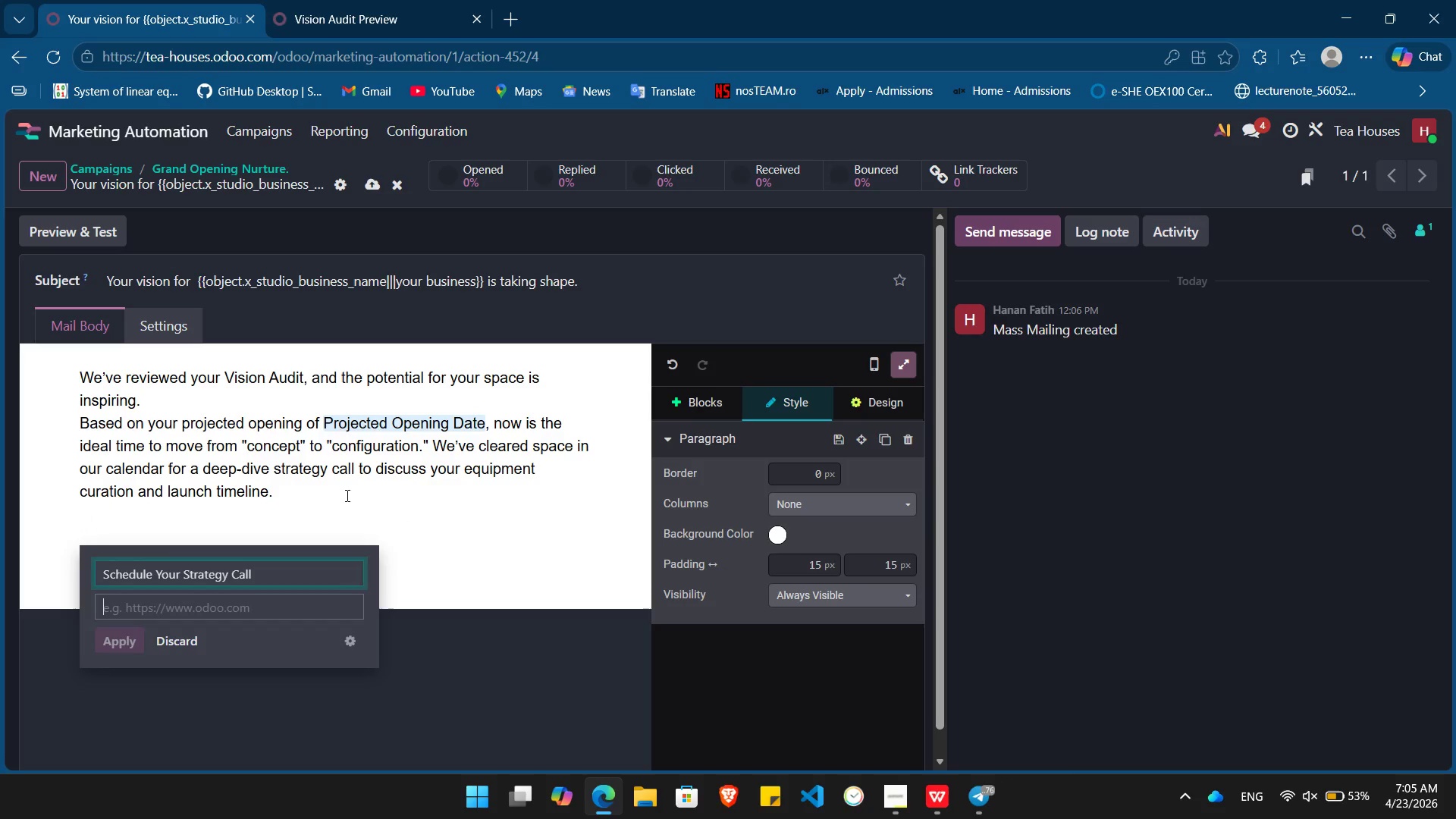 
key(Tab)
 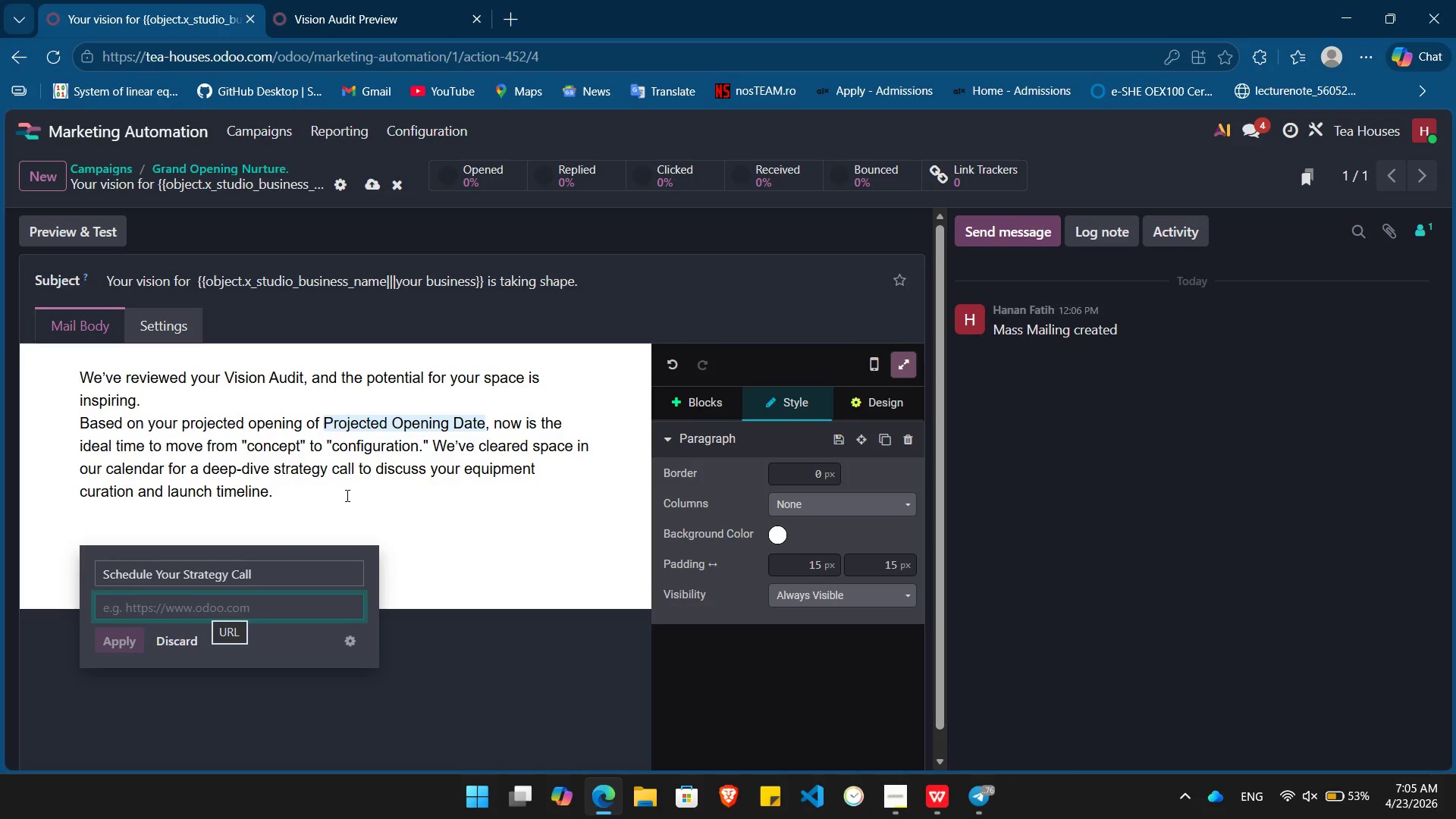 
key(Shift+ShiftLeft)
 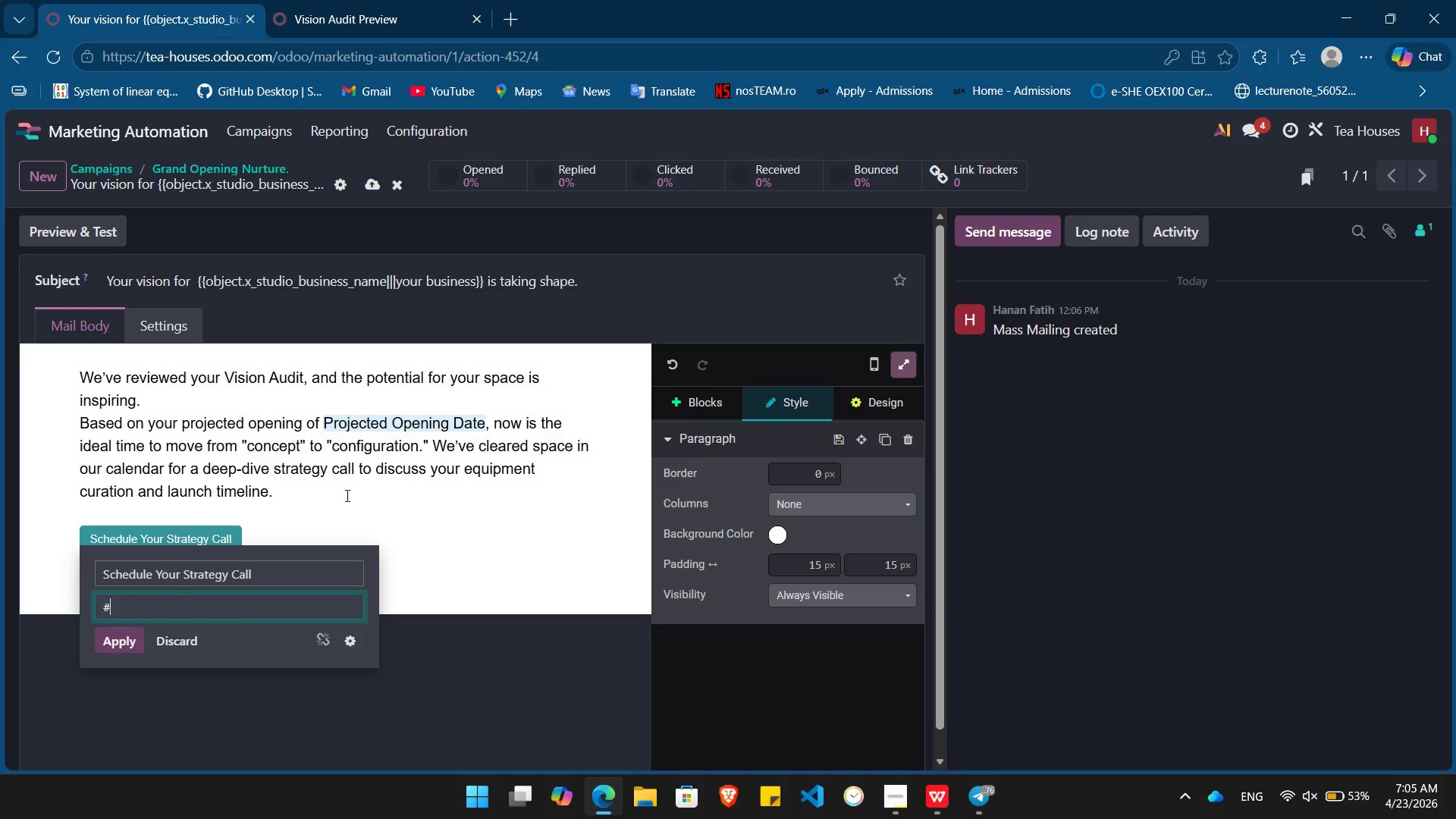 
key(Shift+3)
 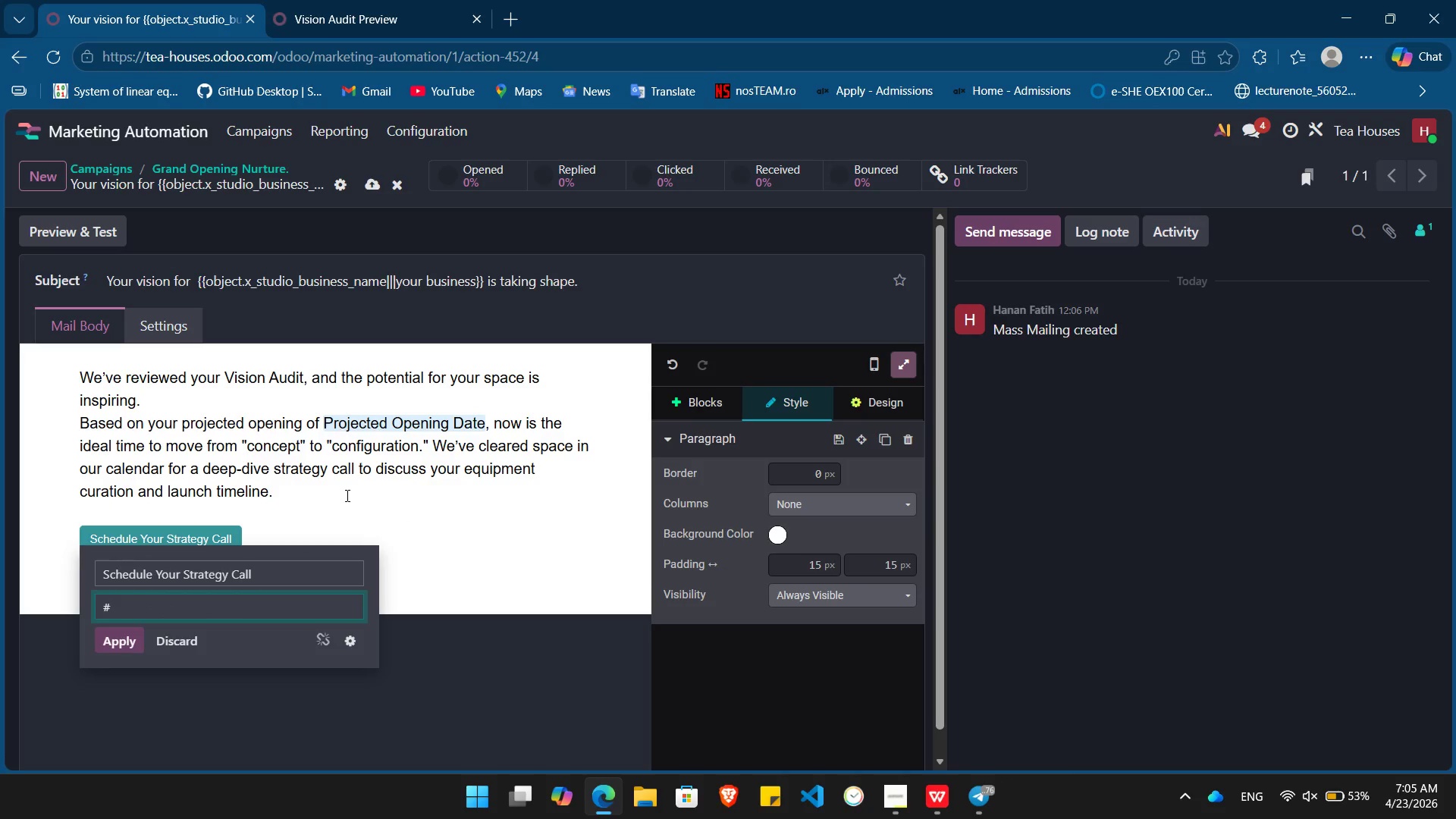 
key(Enter)
 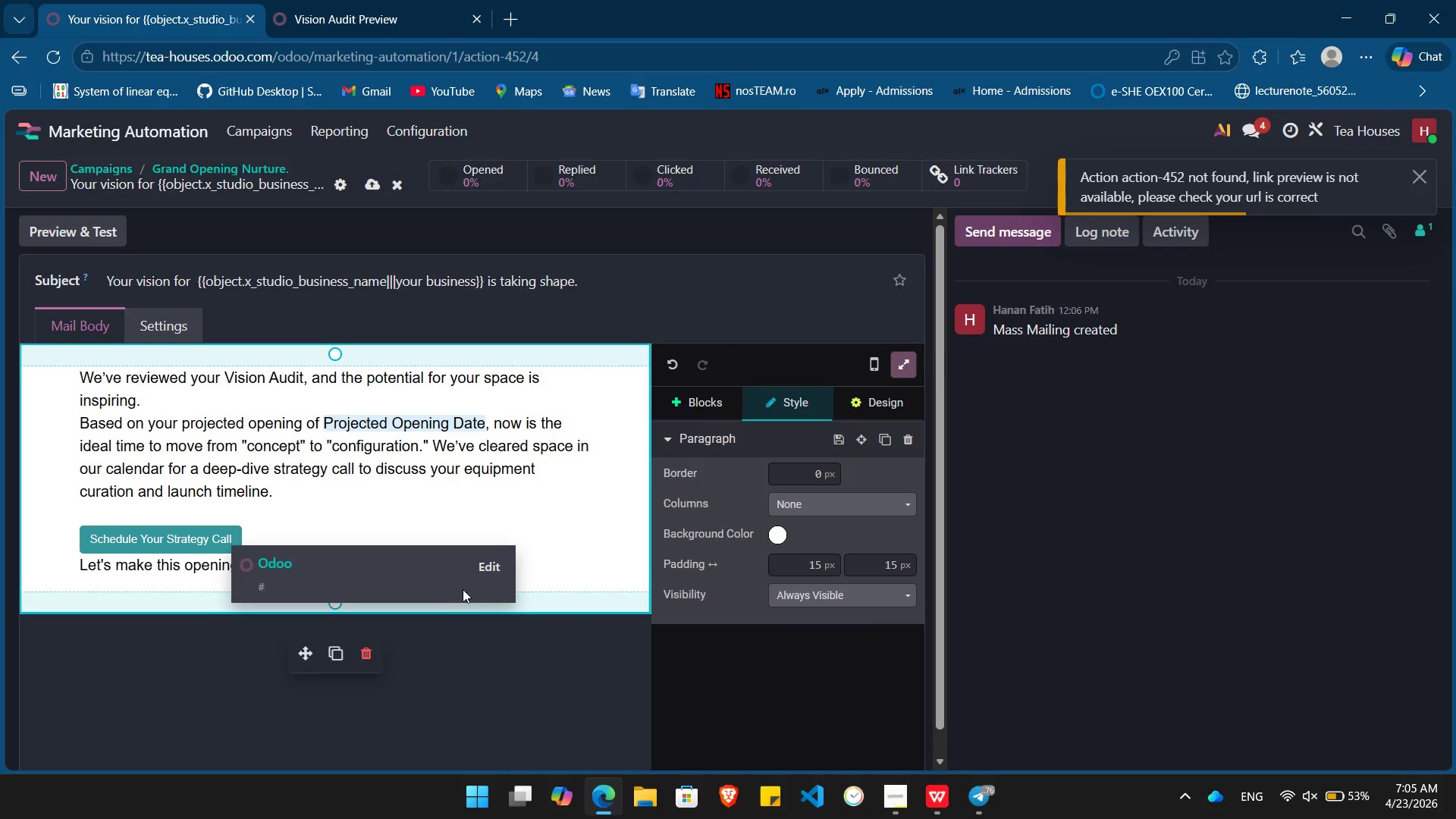 
key(ArrowRight)
 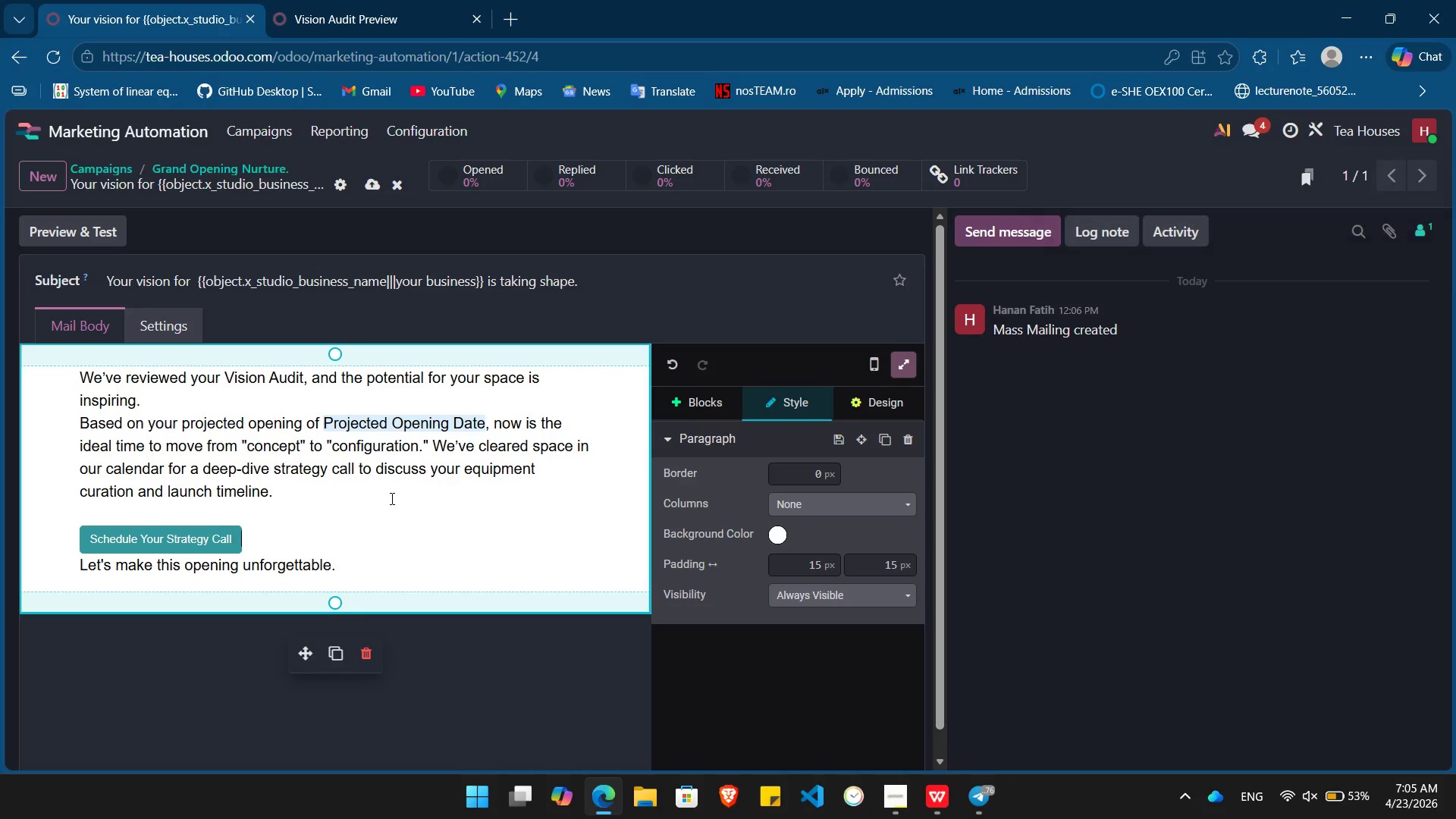 
key(Enter)
 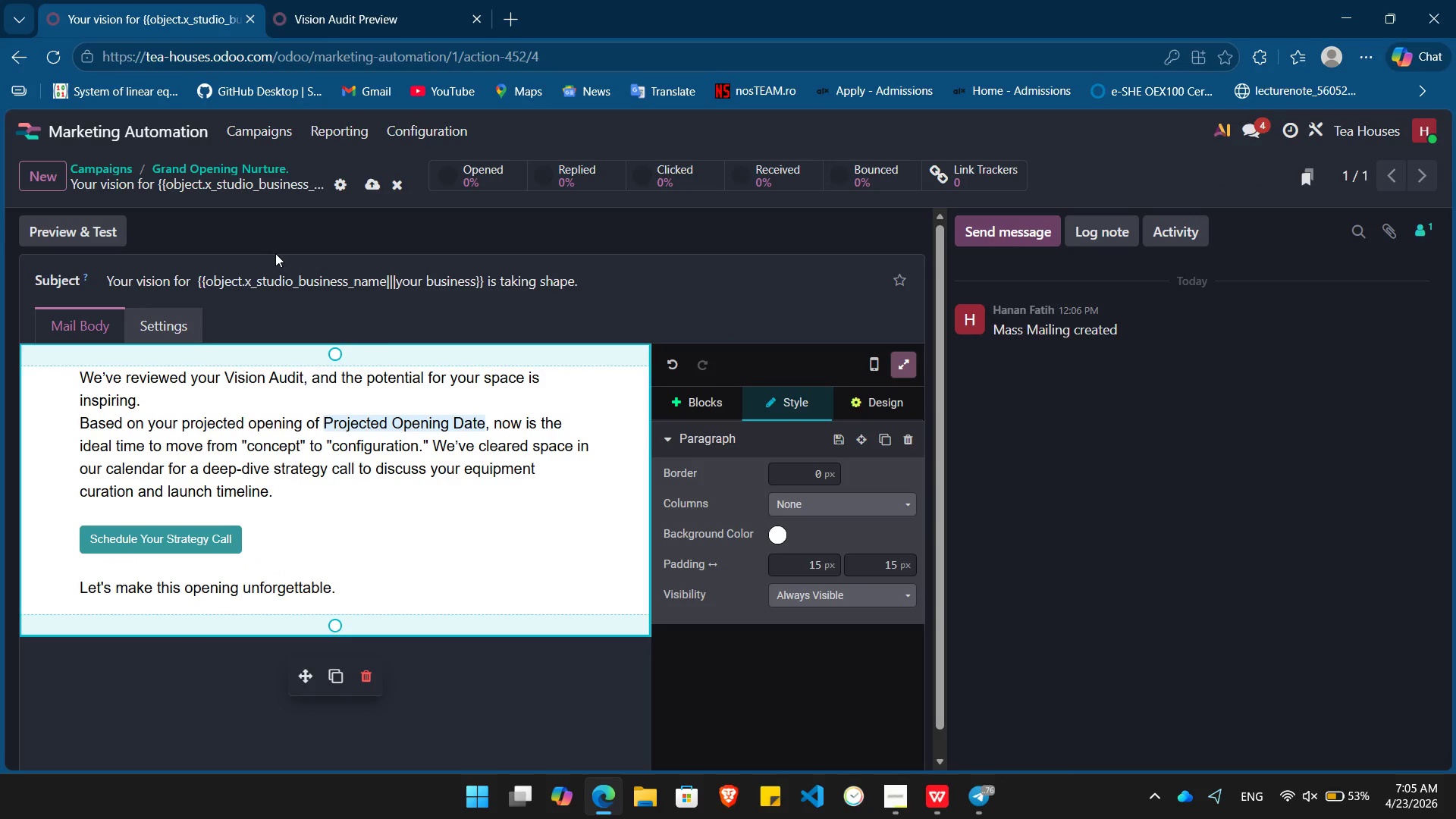 
wait(7.78)
 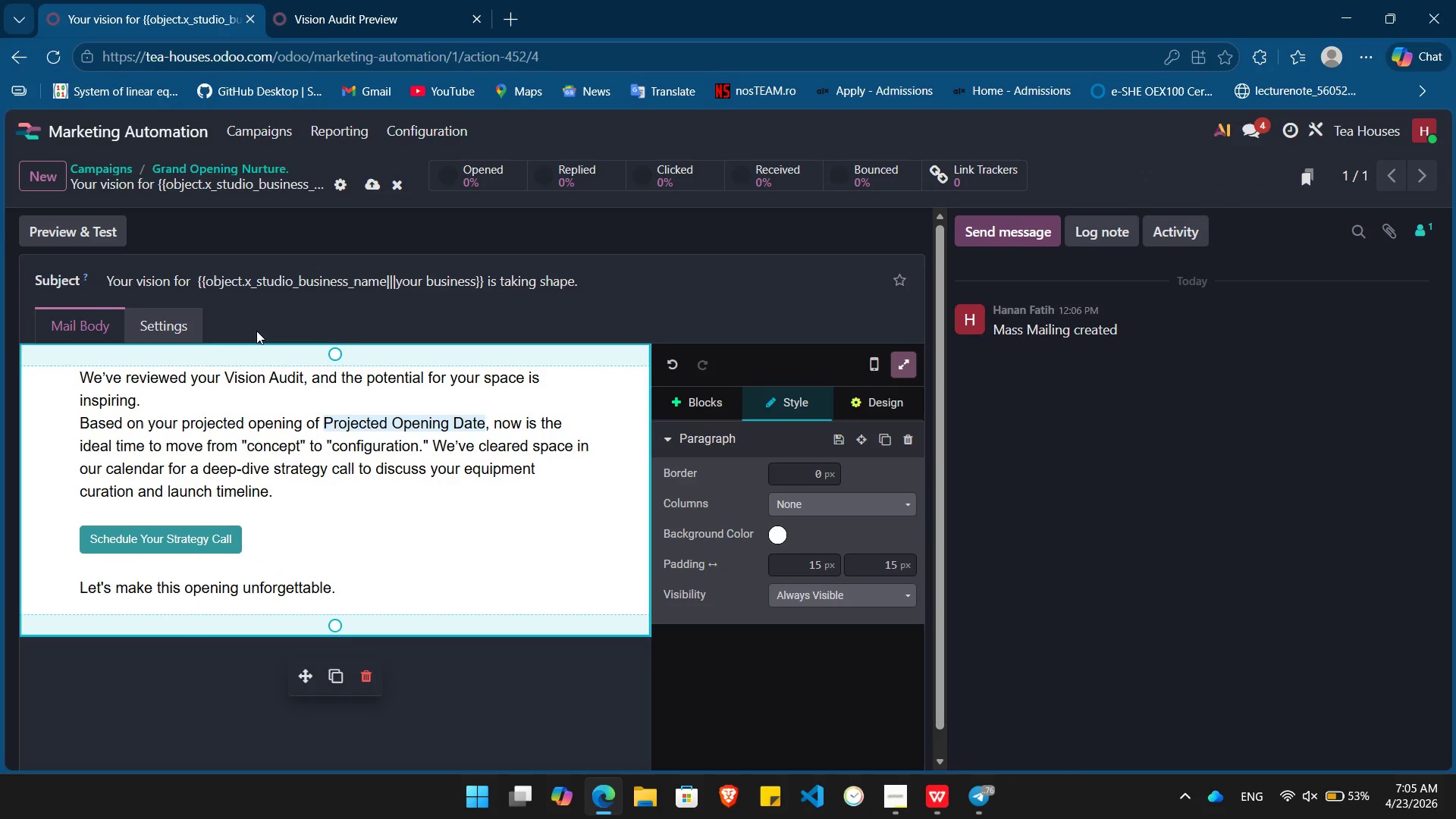 
left_click([14, 66])
 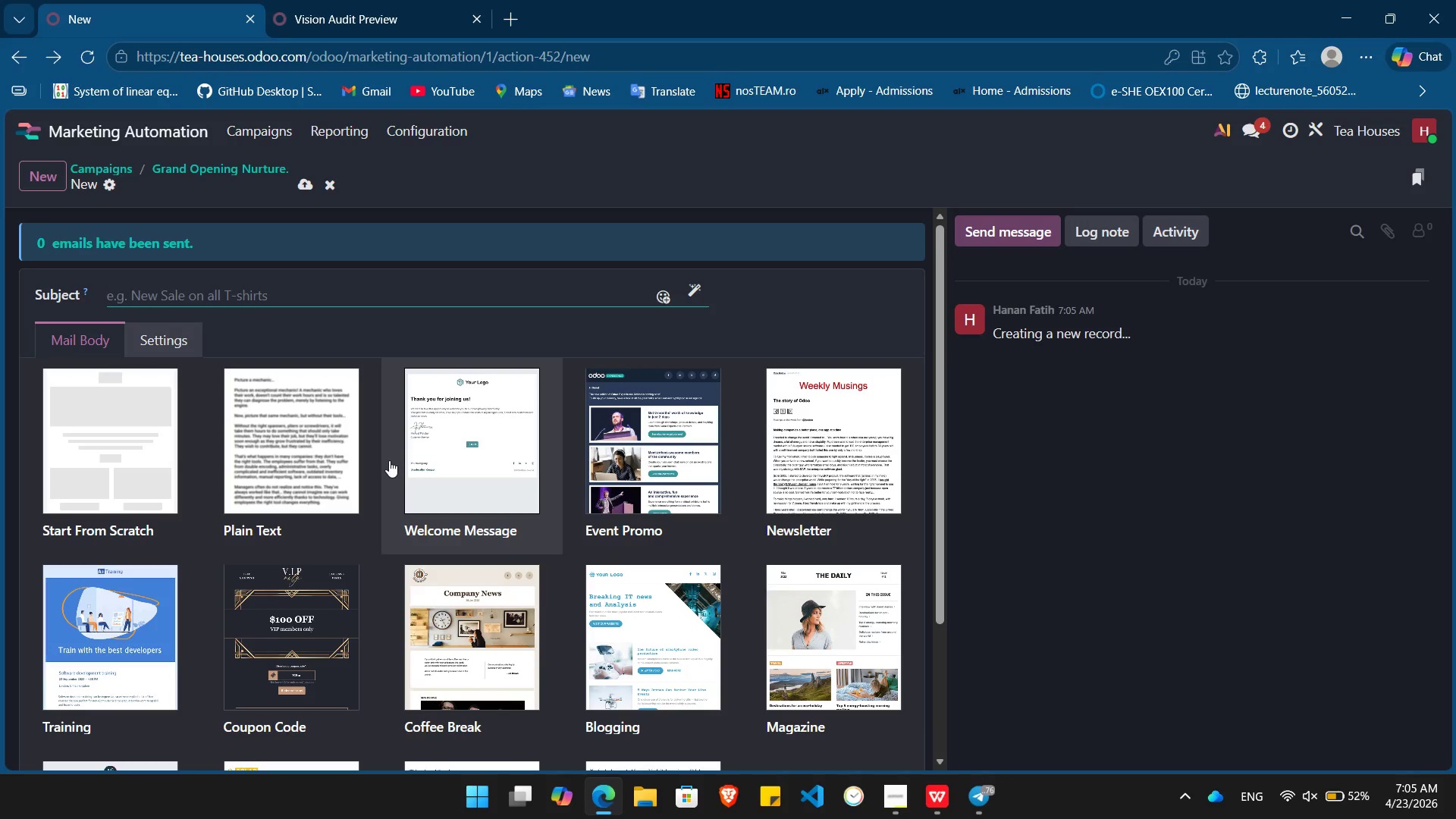 
wait(7.91)
 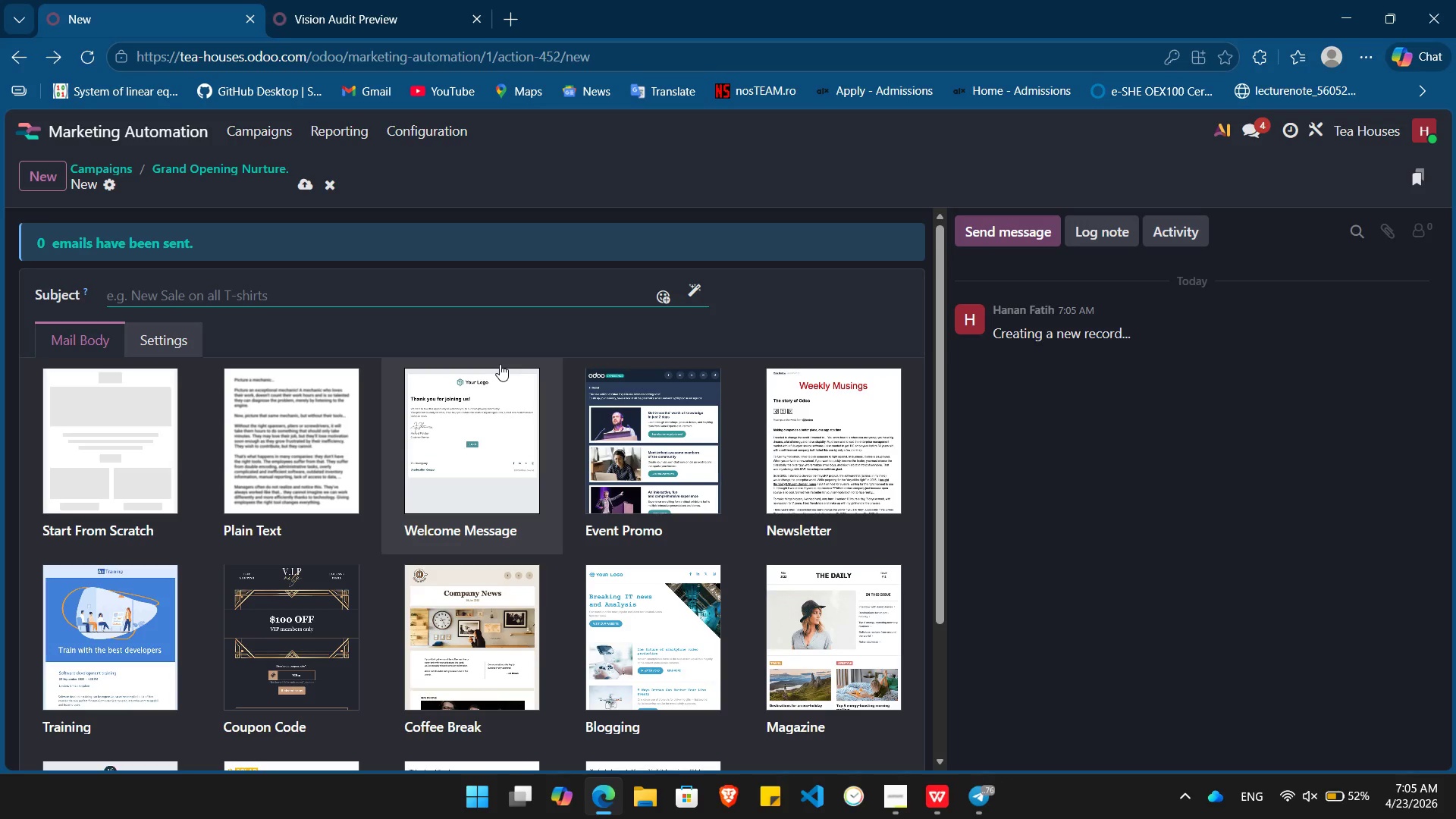 
left_click([11, 52])
 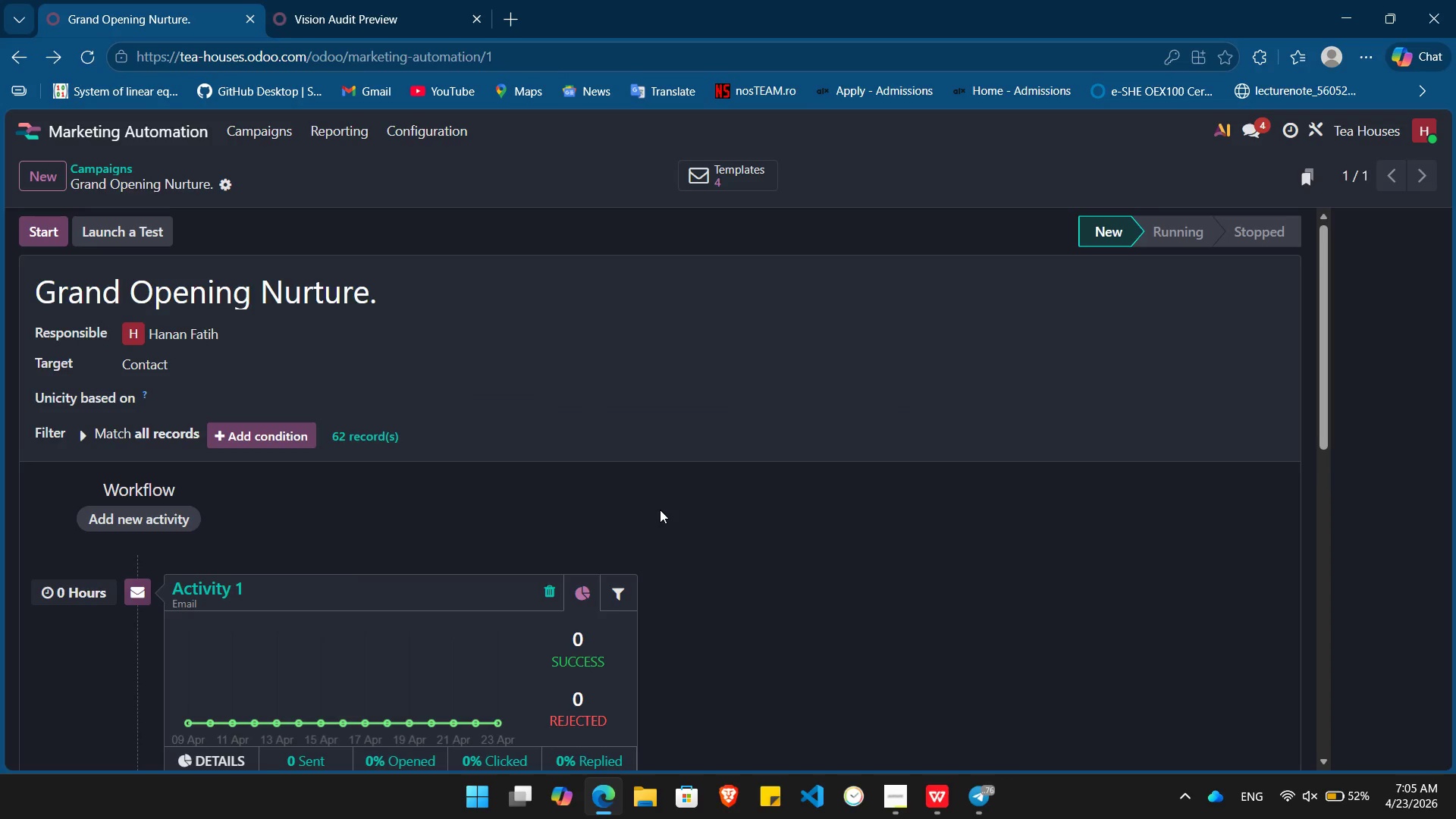 
scroll: coordinate [659, 510], scroll_direction: down, amount: 15.0
 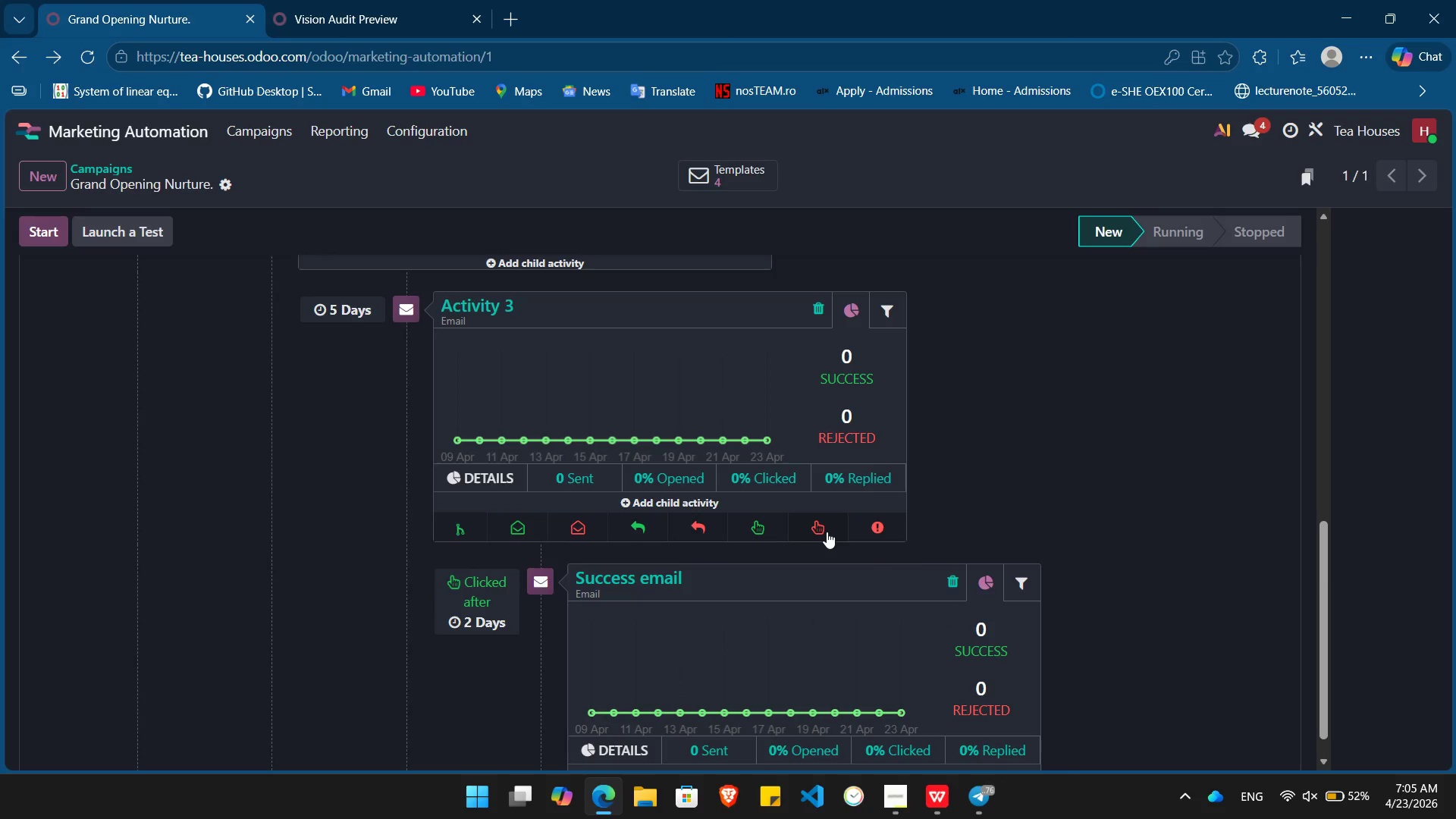 
left_click([820, 532])
 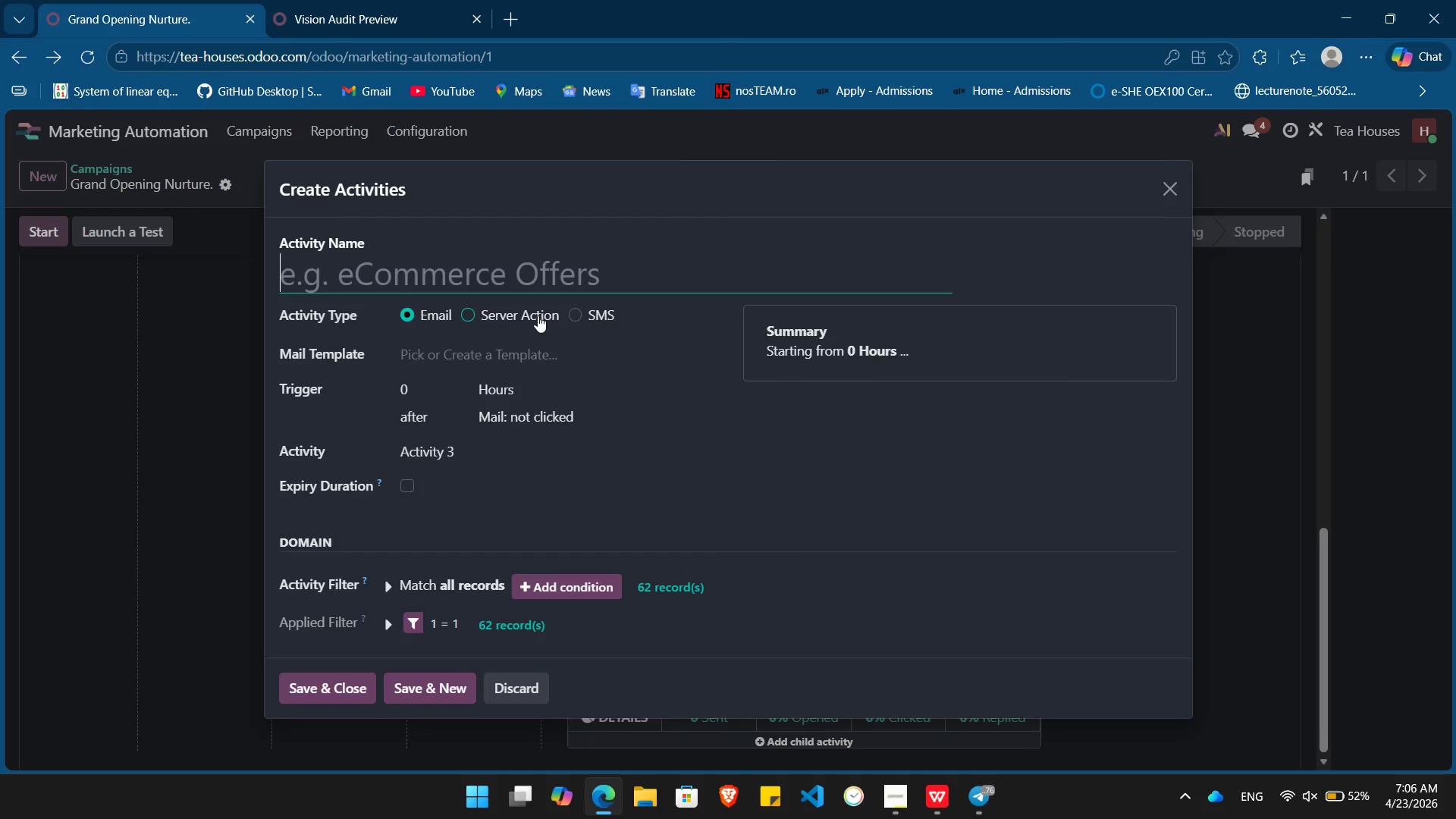 
left_click([572, 313])
 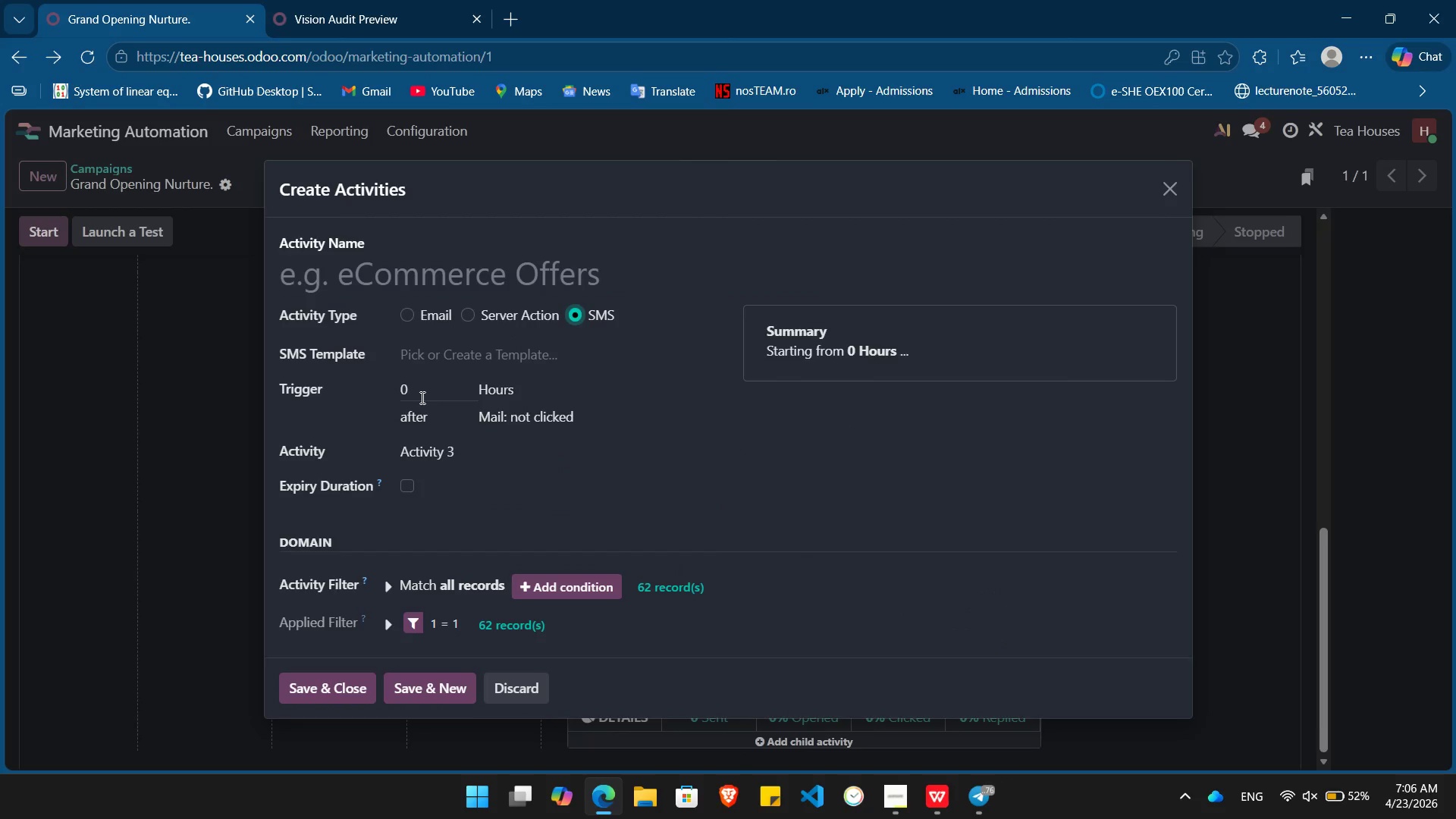 
wait(6.72)
 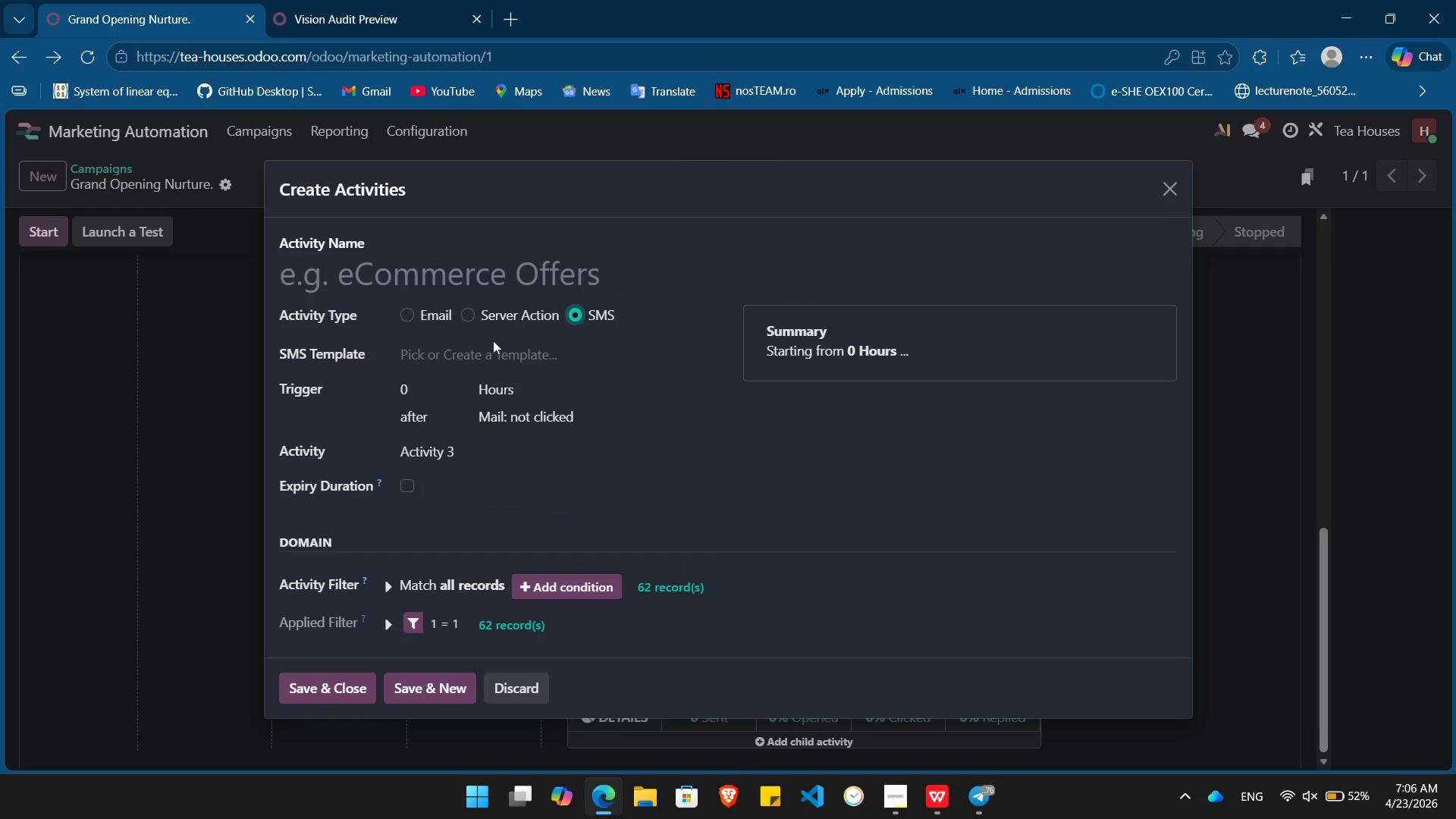 
left_click([407, 386])
 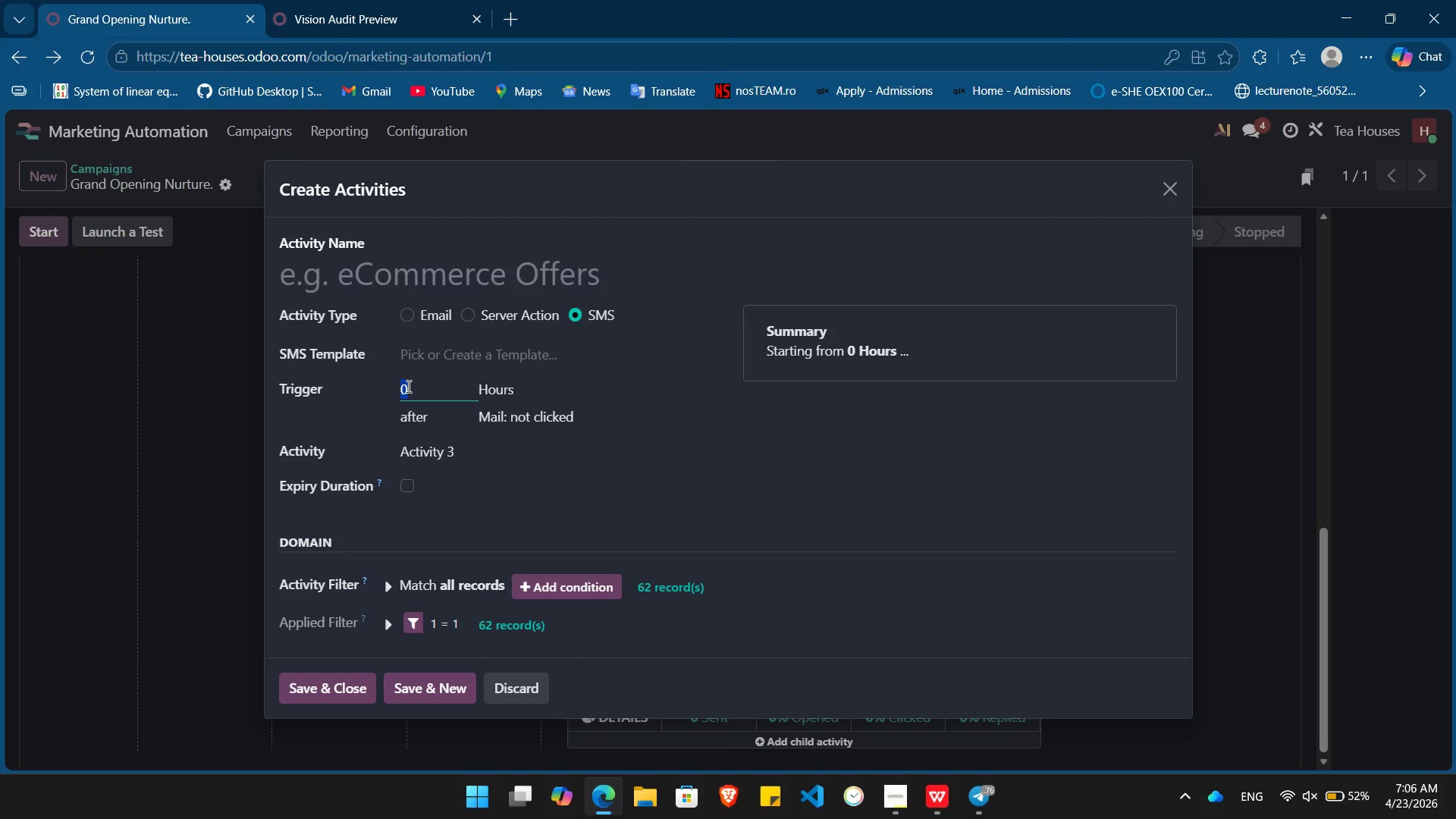 
key(Numpad7)
 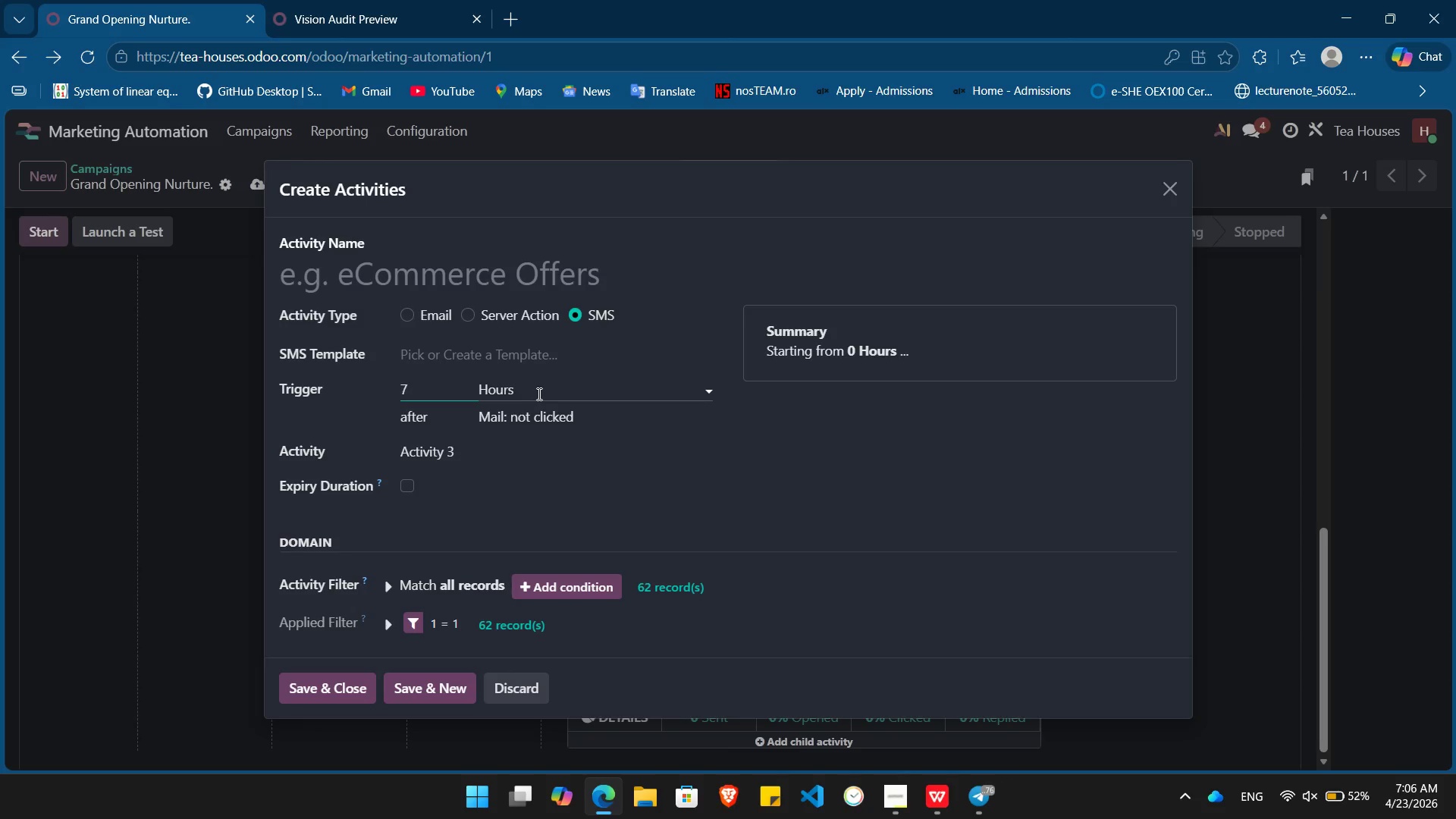 
left_click([538, 394])
 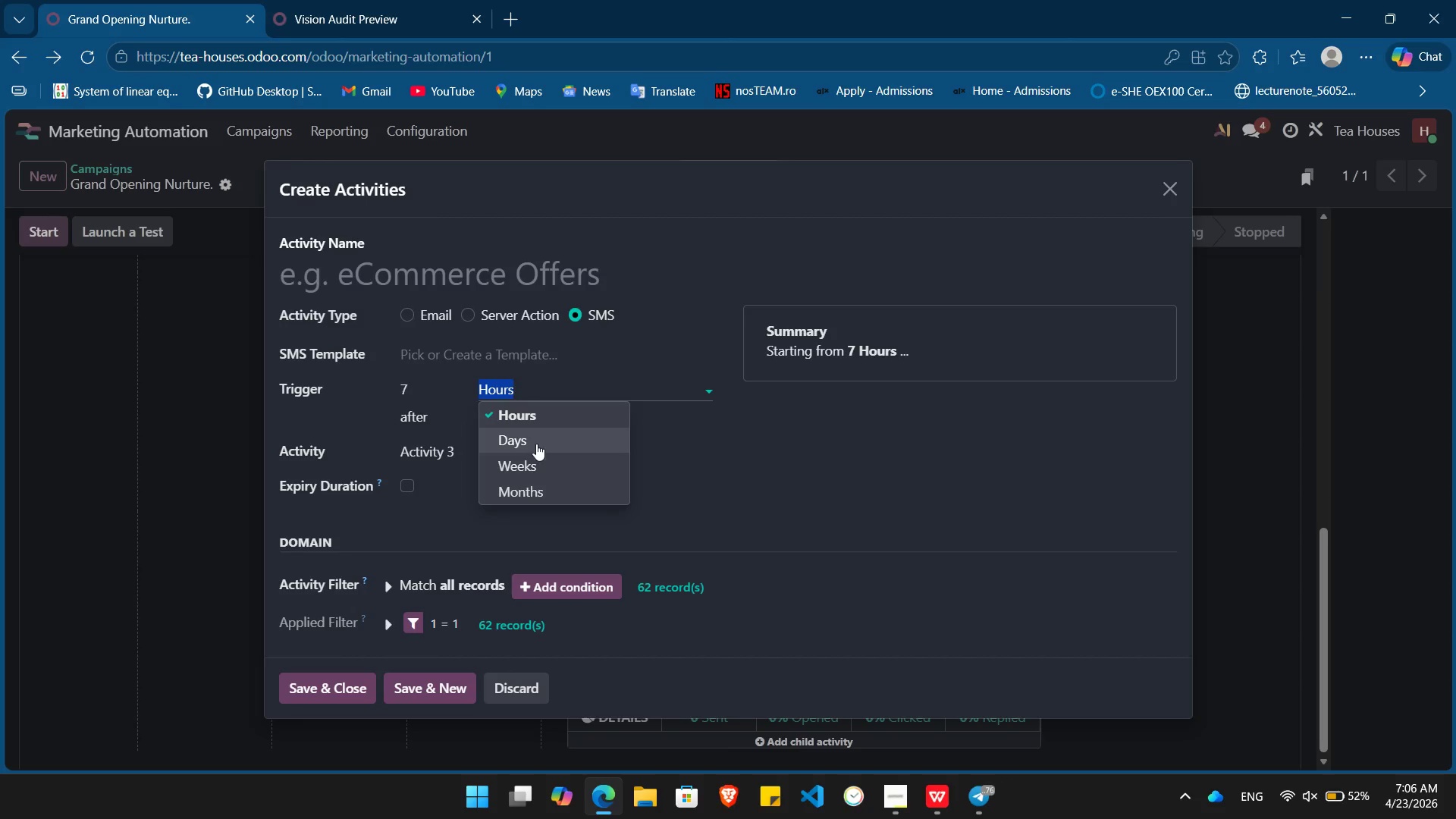 
left_click([536, 445])
 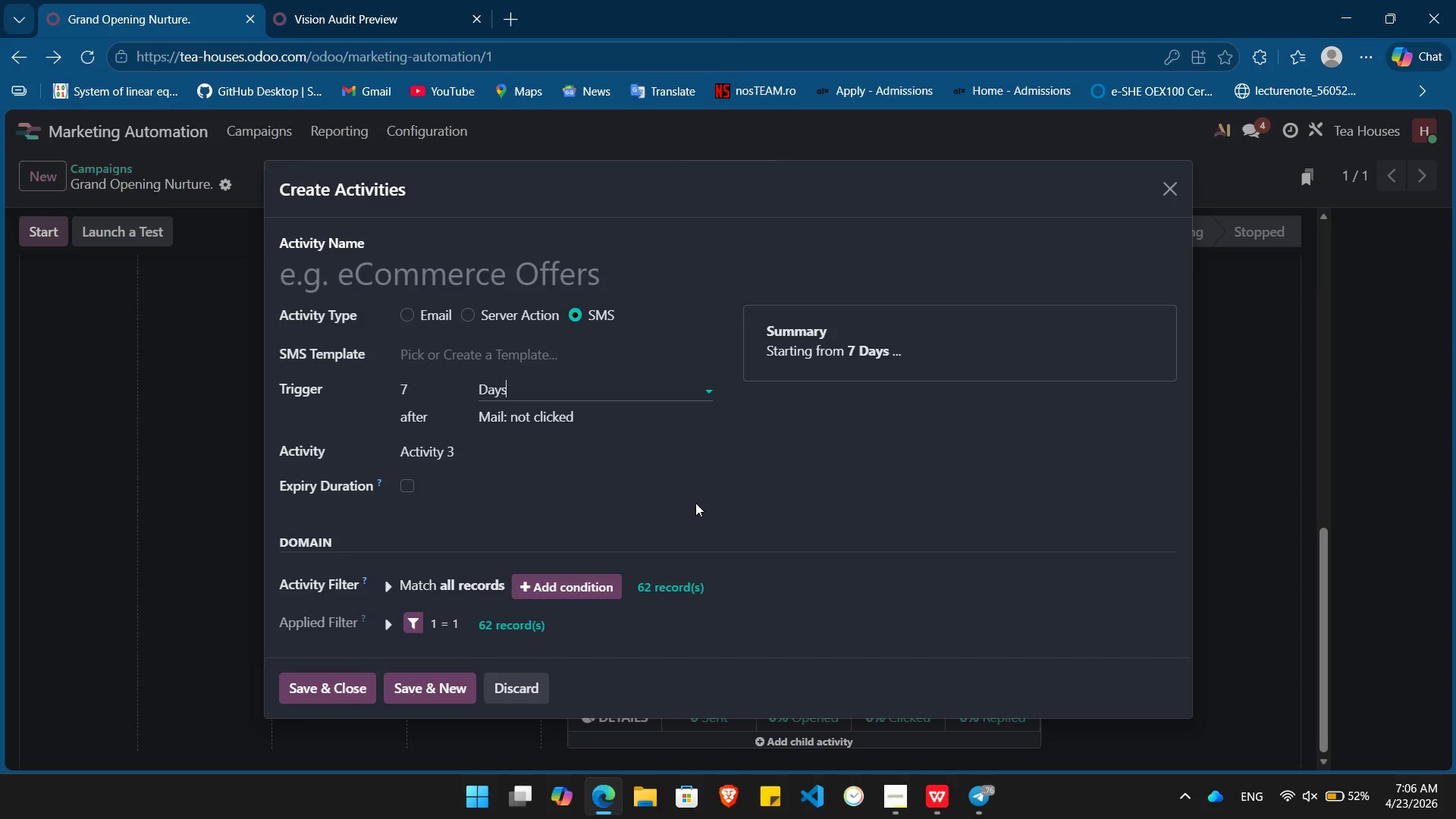 
left_click([466, 350])
 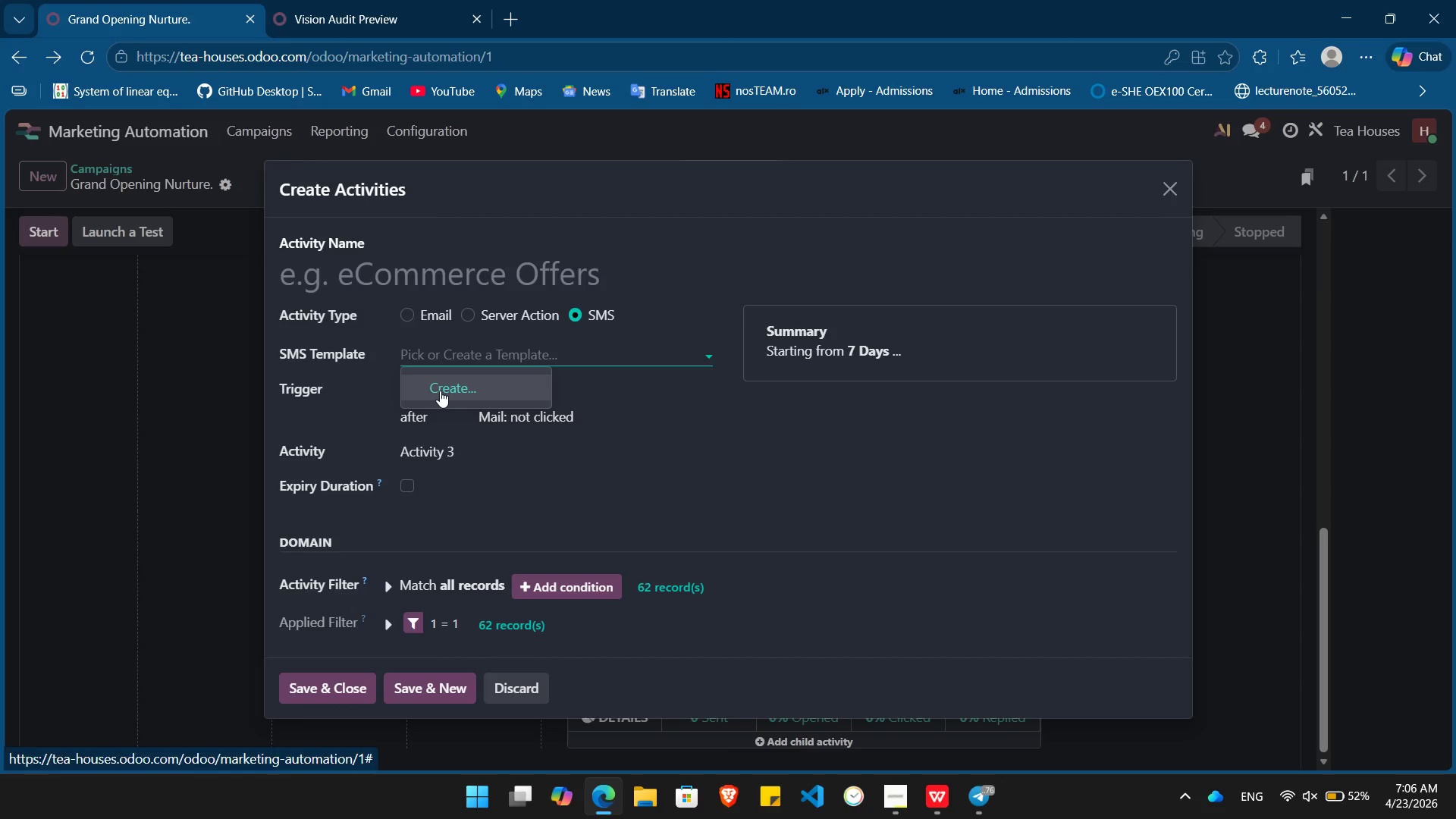 
left_click([442, 390])
 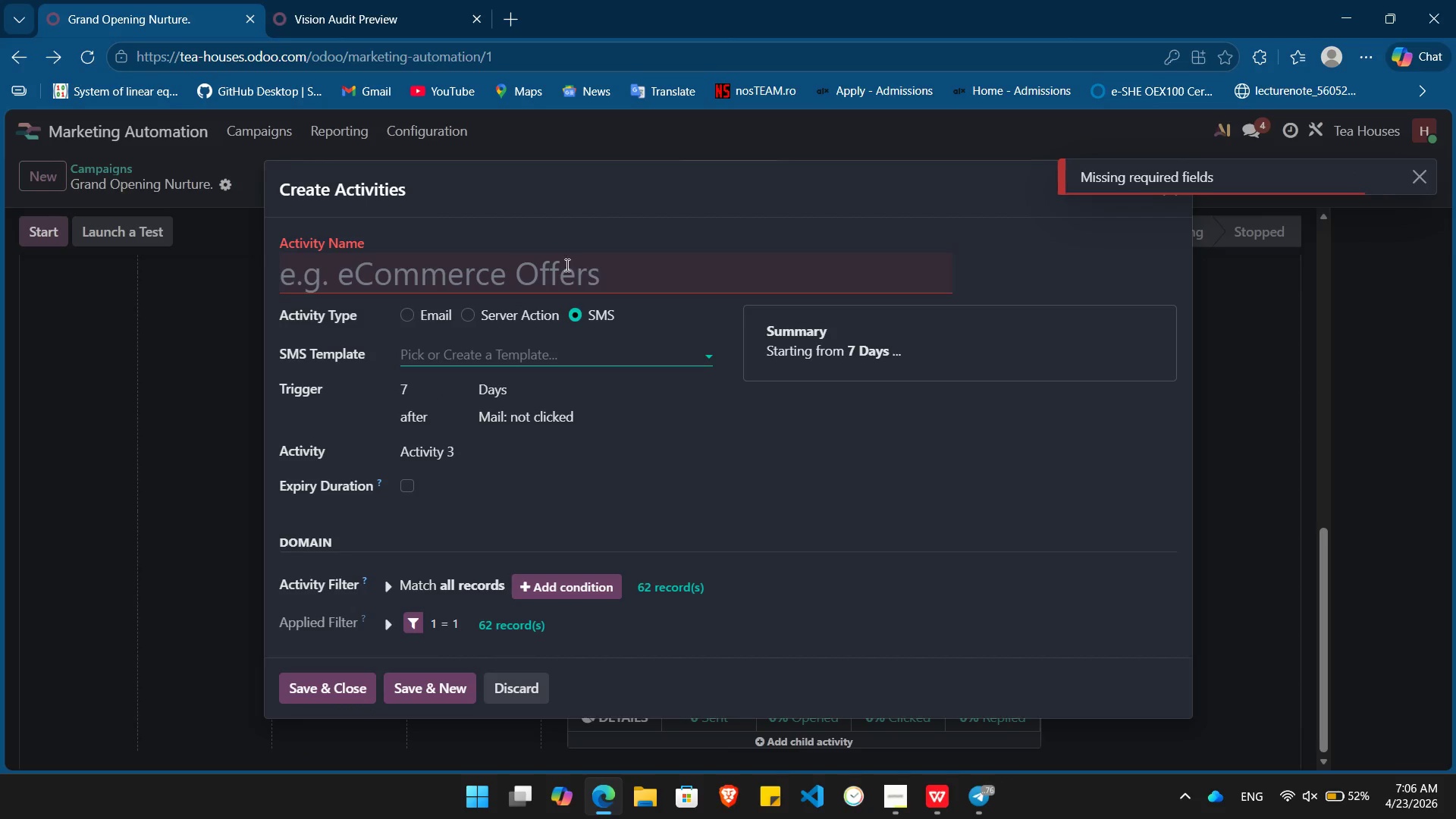 
left_click([566, 265])
 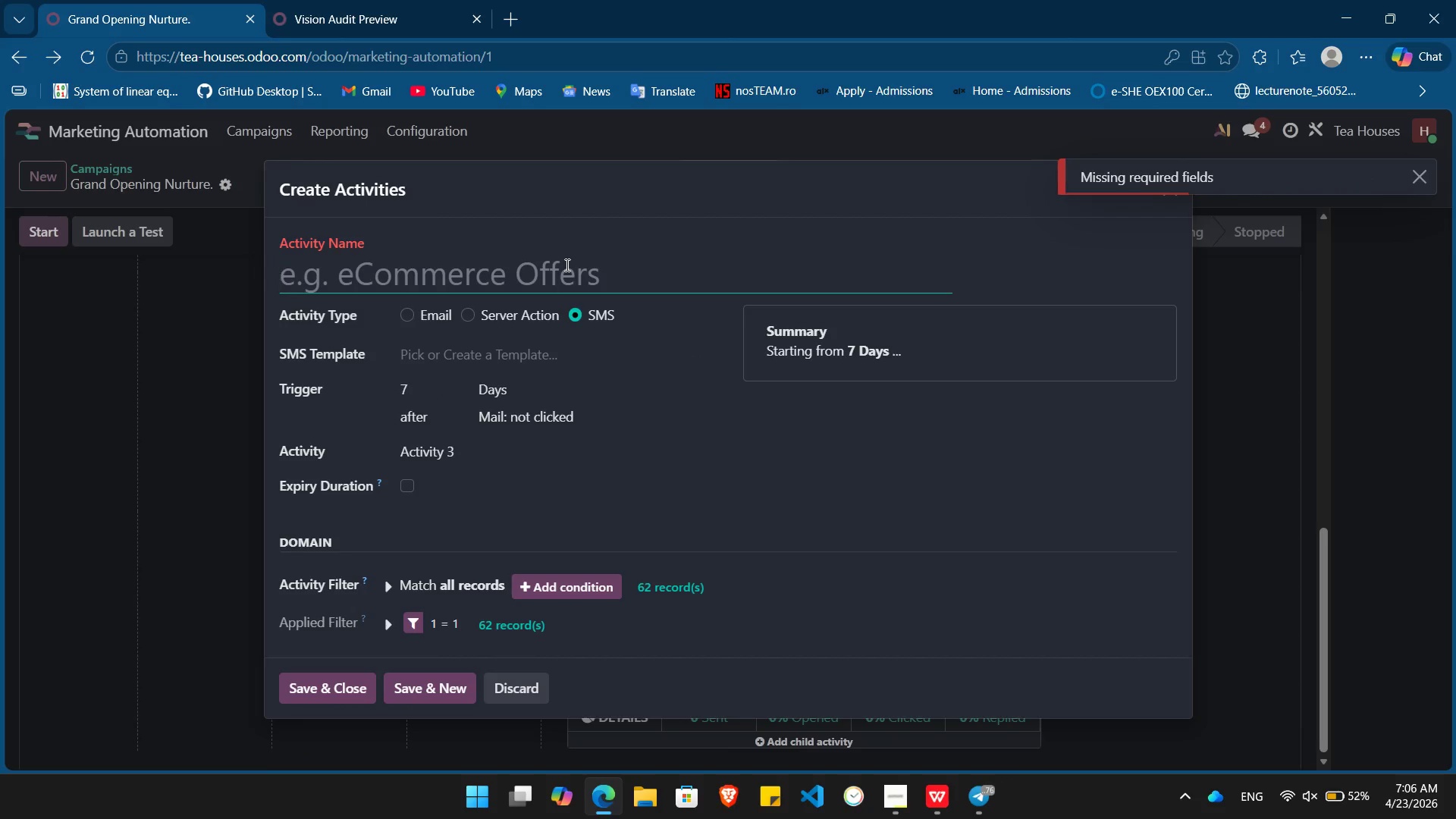 
type(No success SMS)
 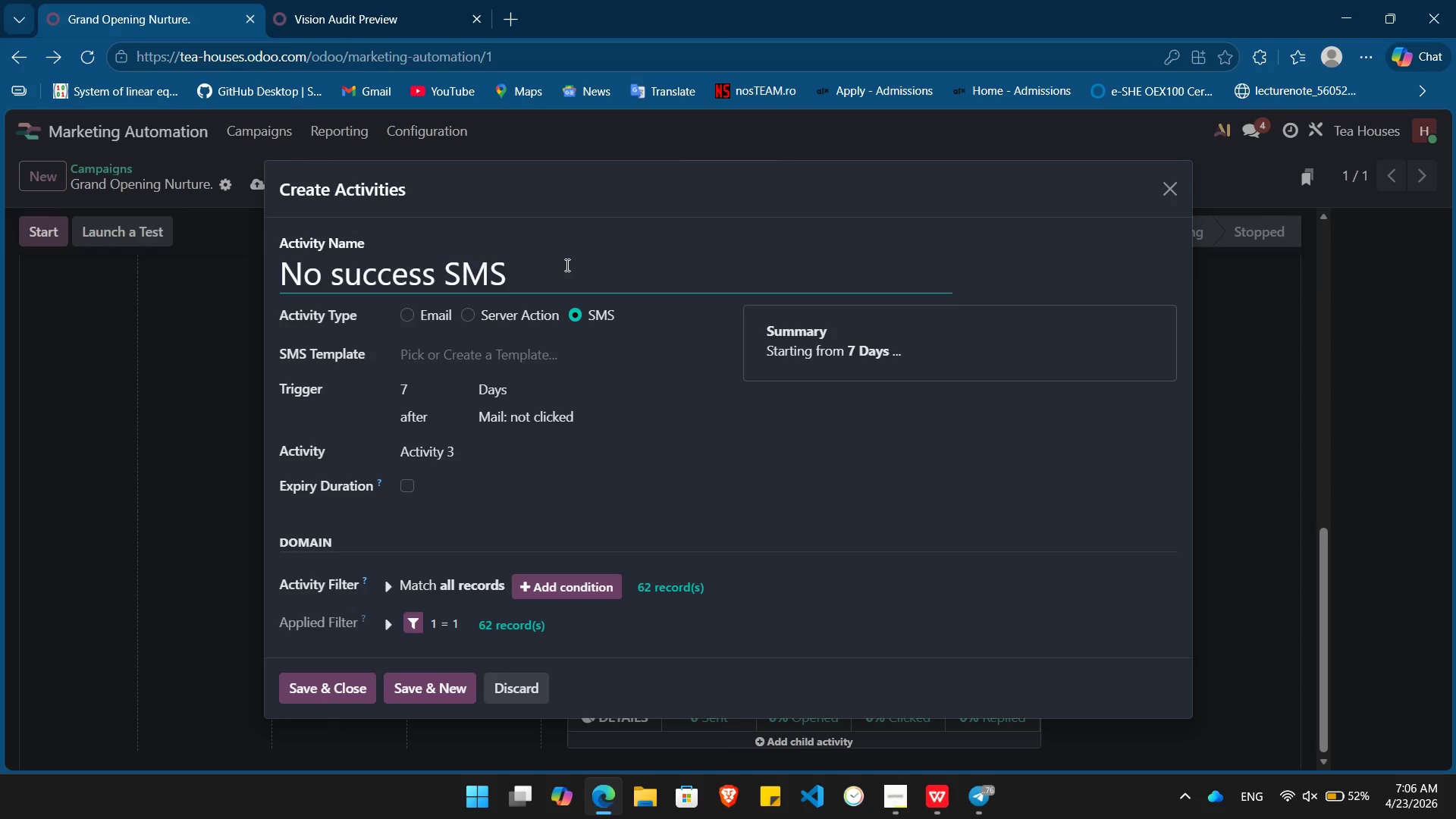 
double_click([569, 352])
 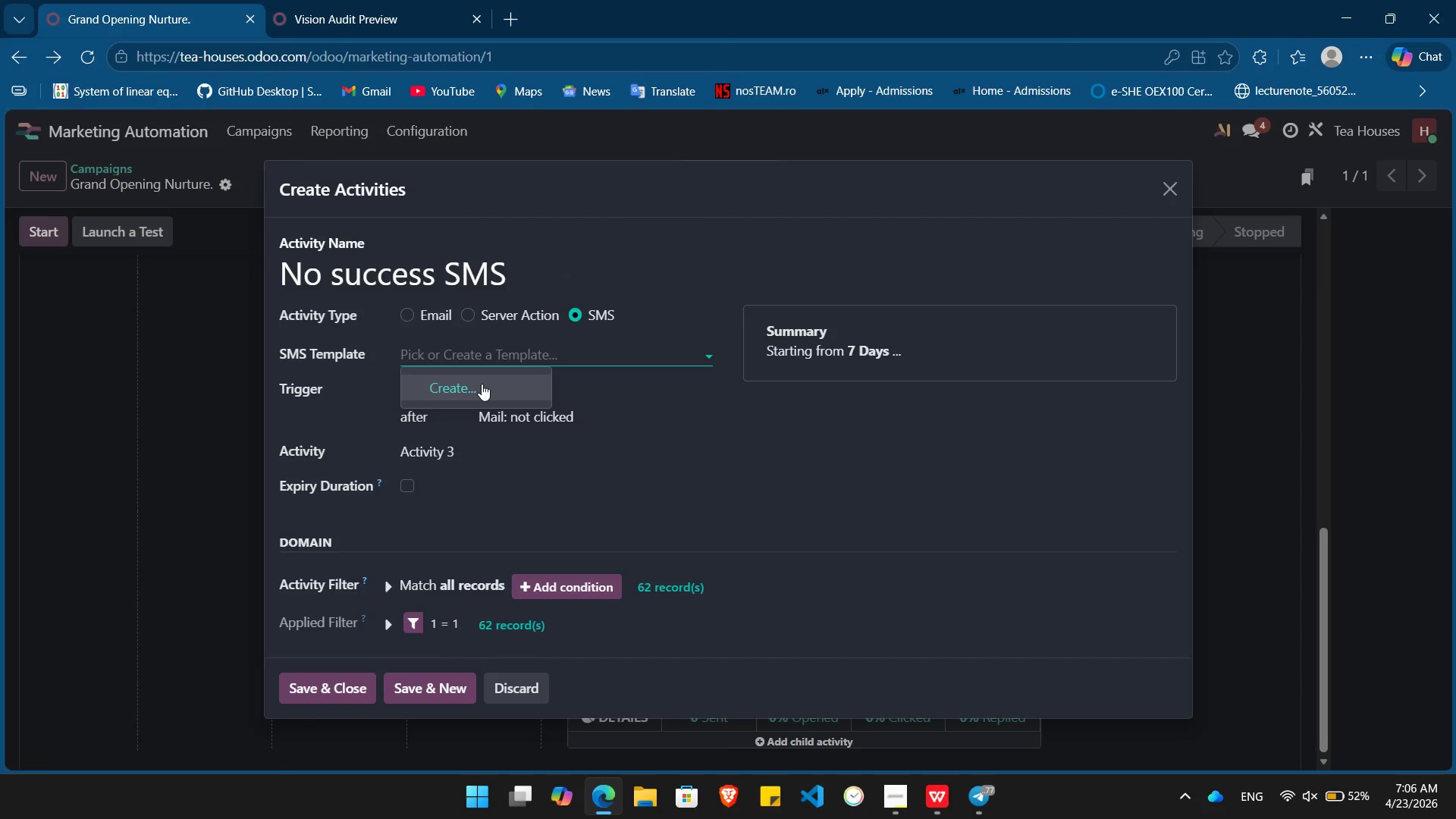 
left_click([482, 384])
 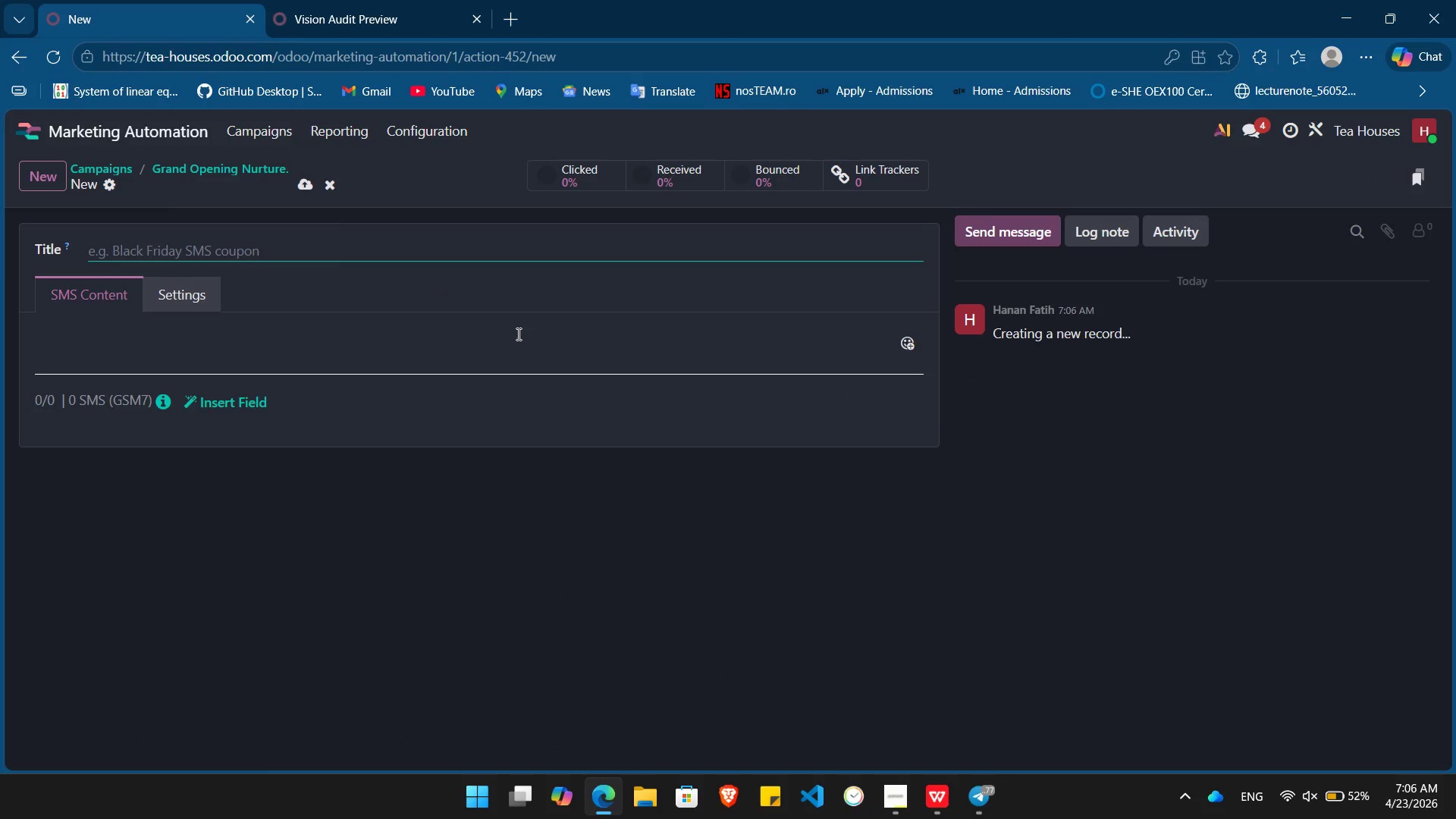 
left_click([410, 348])
 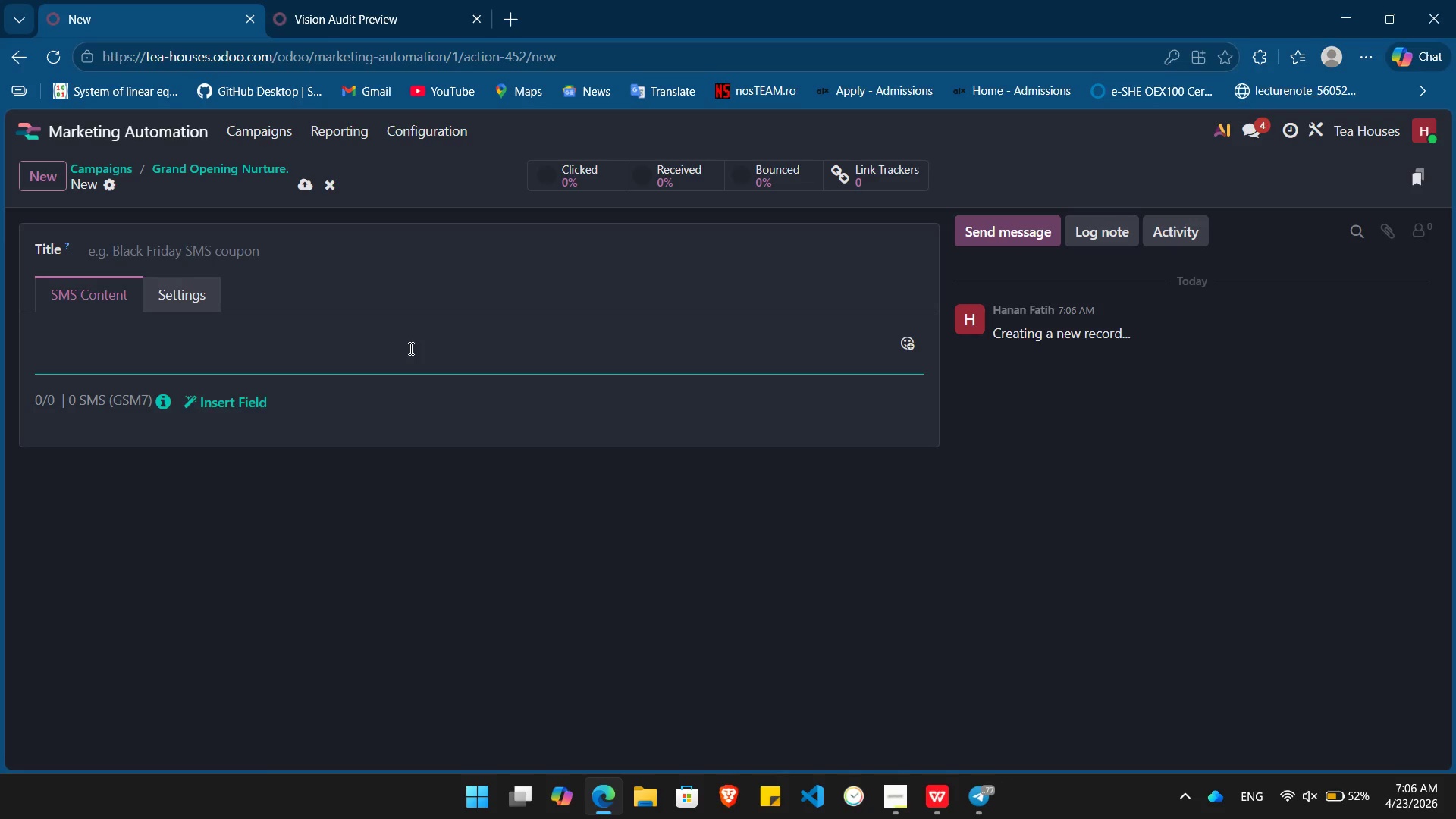 
wait(10.92)
 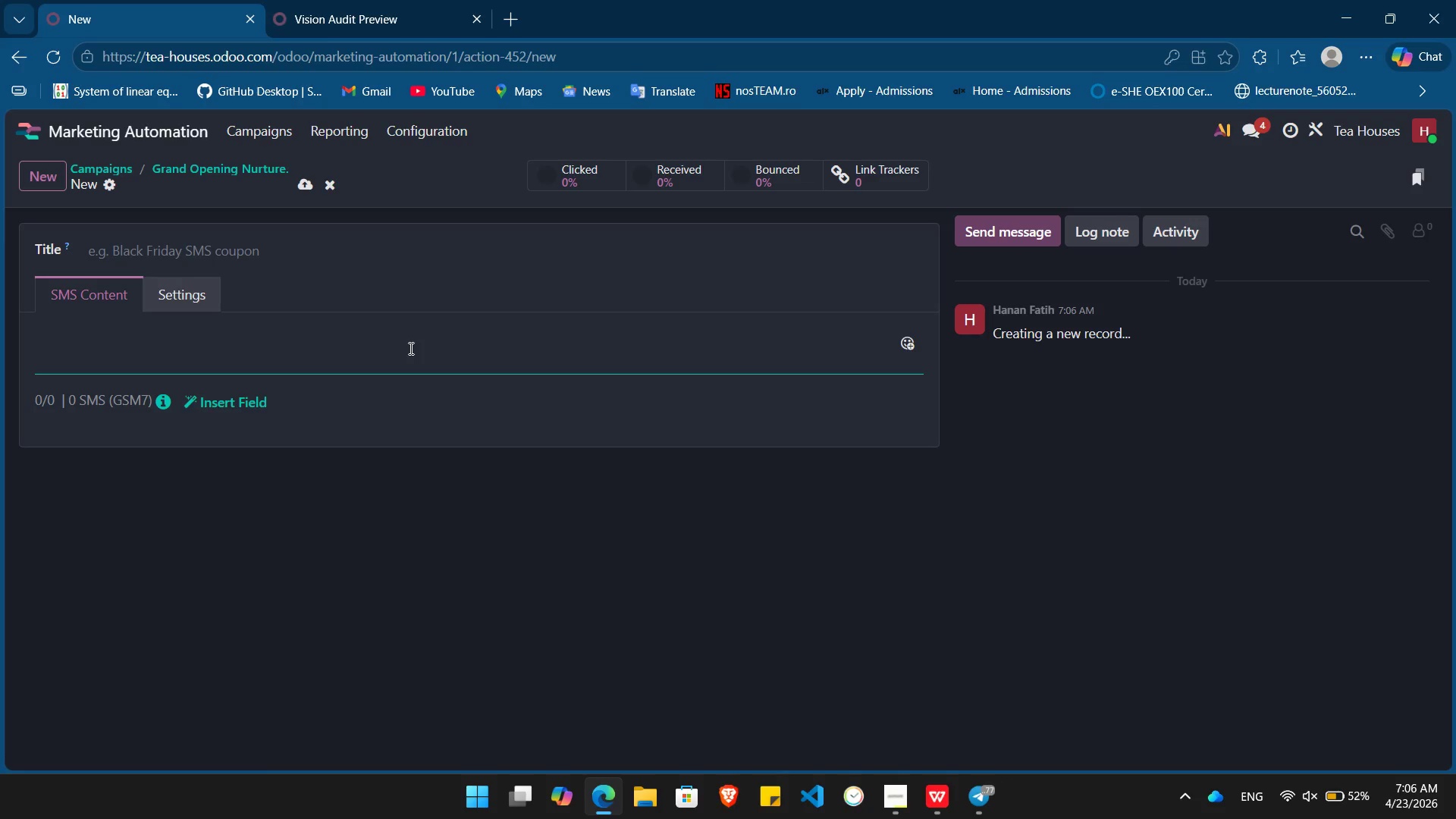 
type(Hi /)
key(Backspace)
 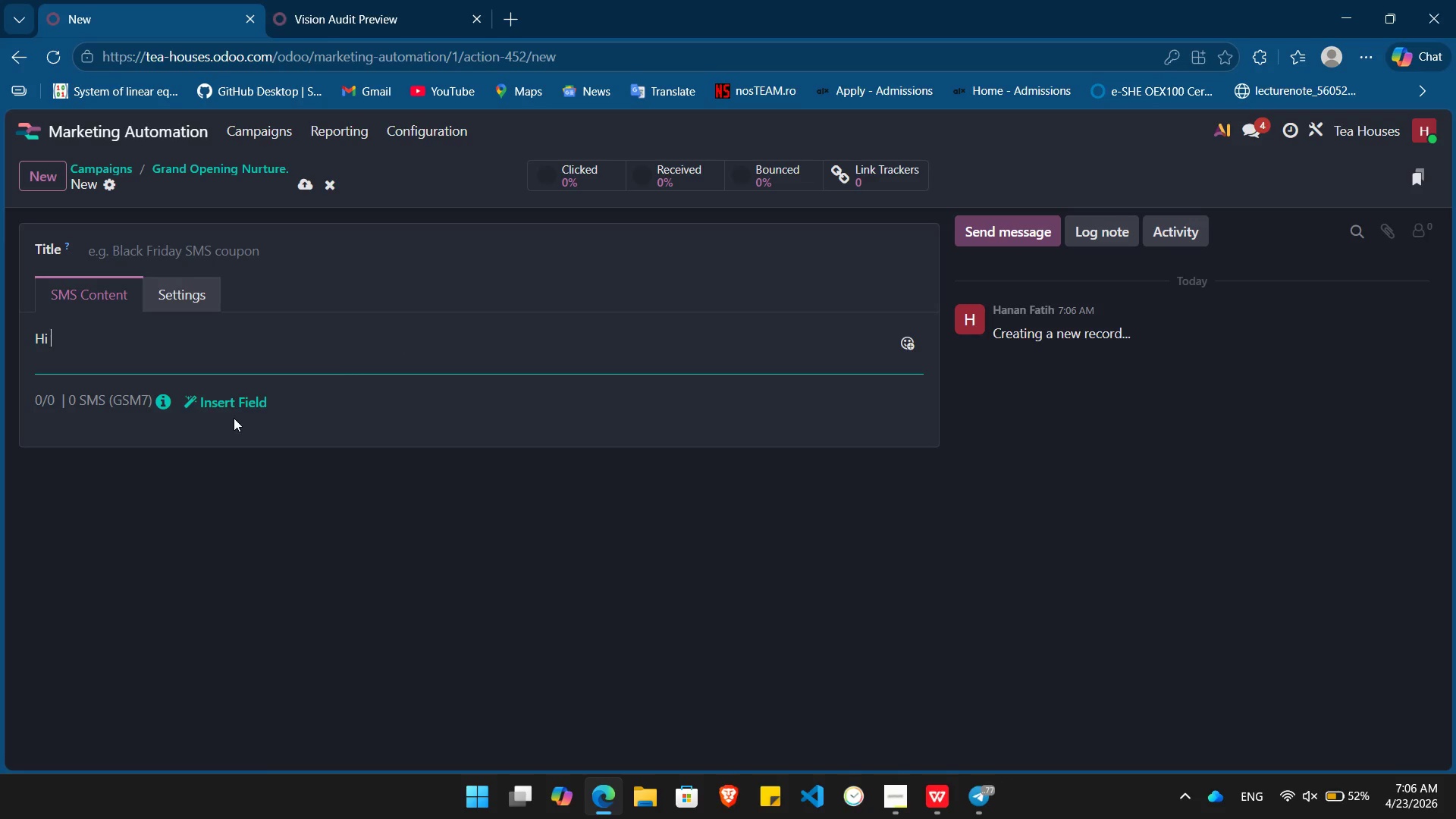 
left_click([235, 401])
 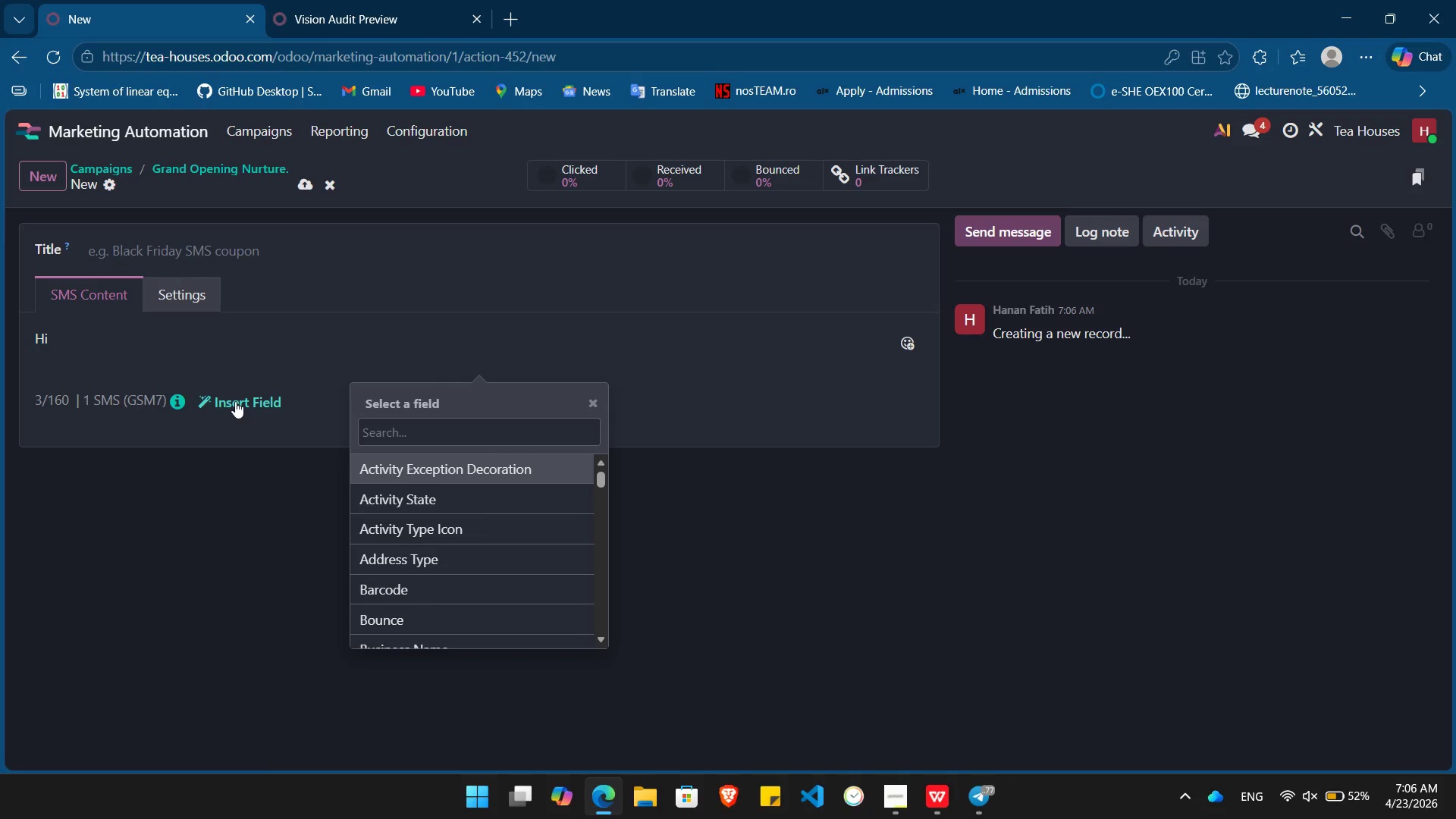 
type(nam)
 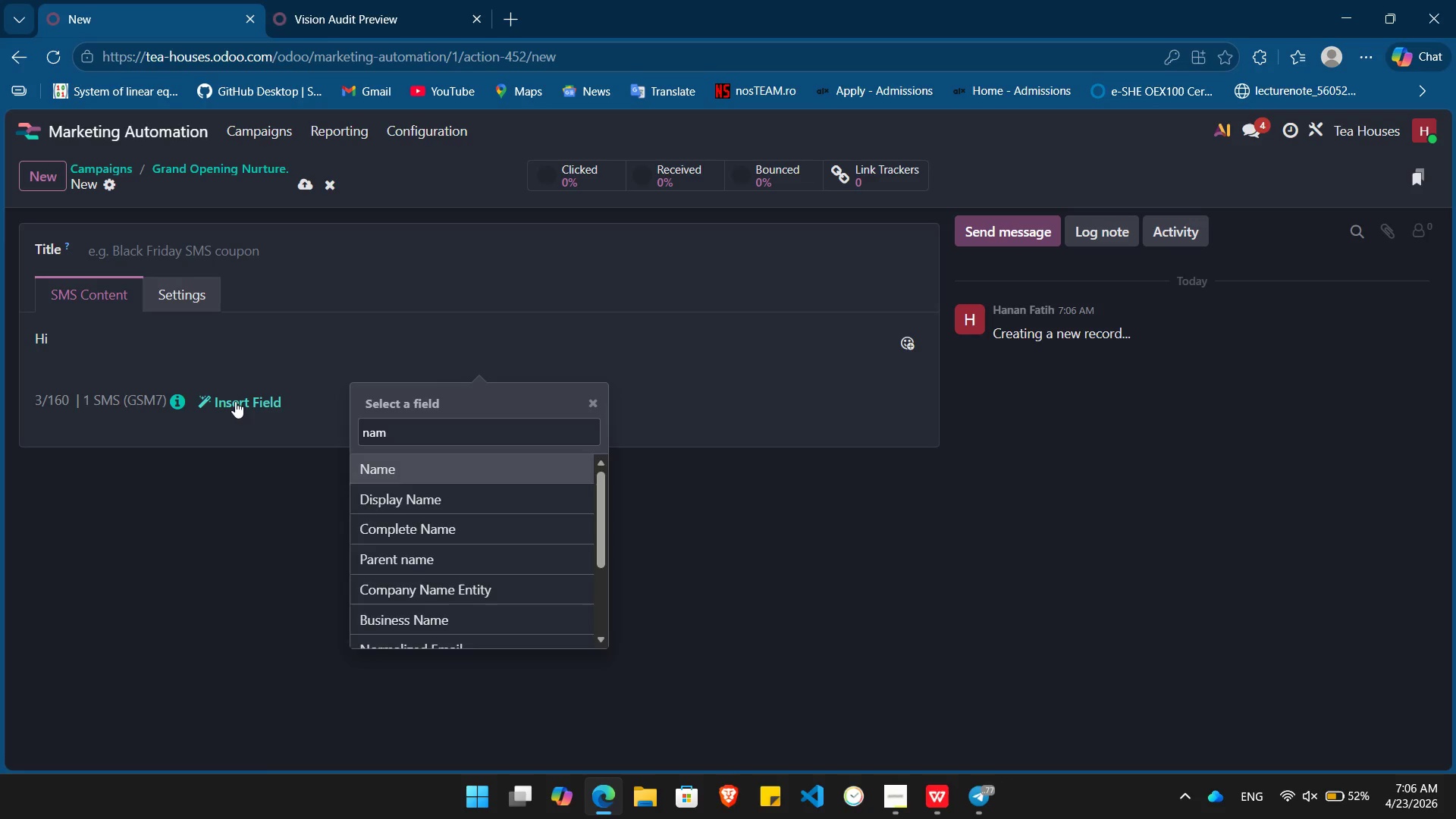 
key(Enter)
 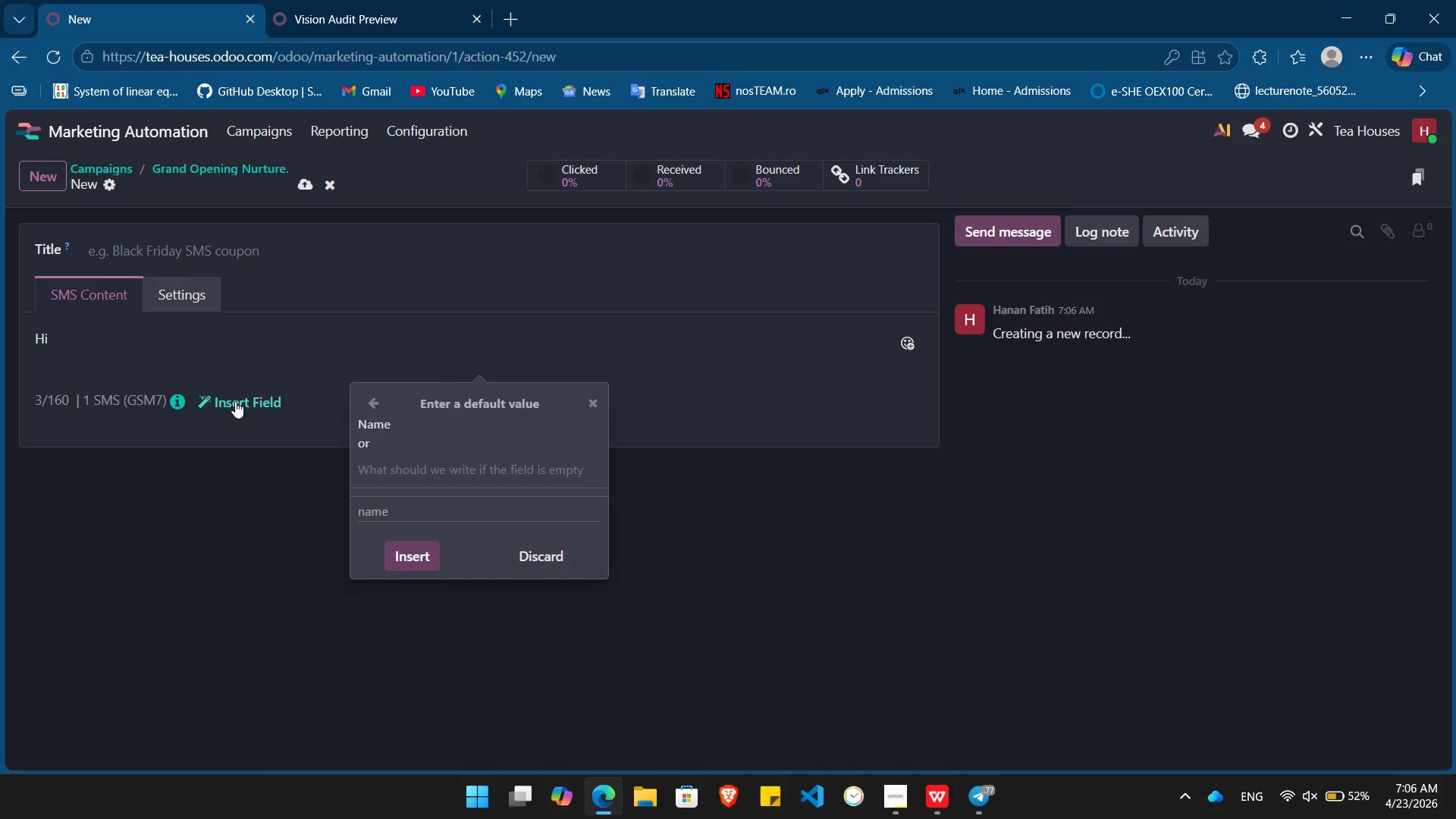 
type(Sir)
 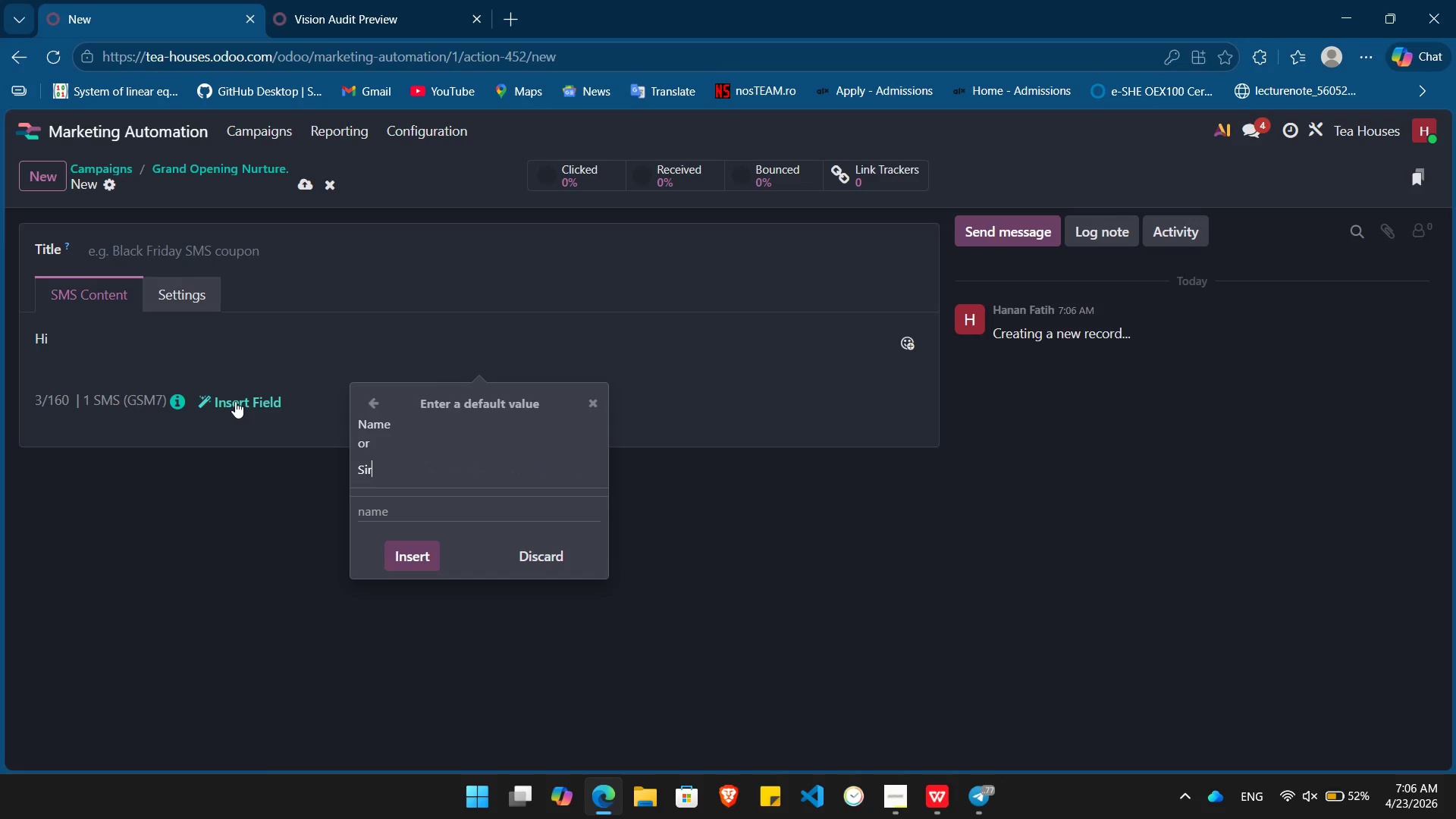 
key(Enter)
 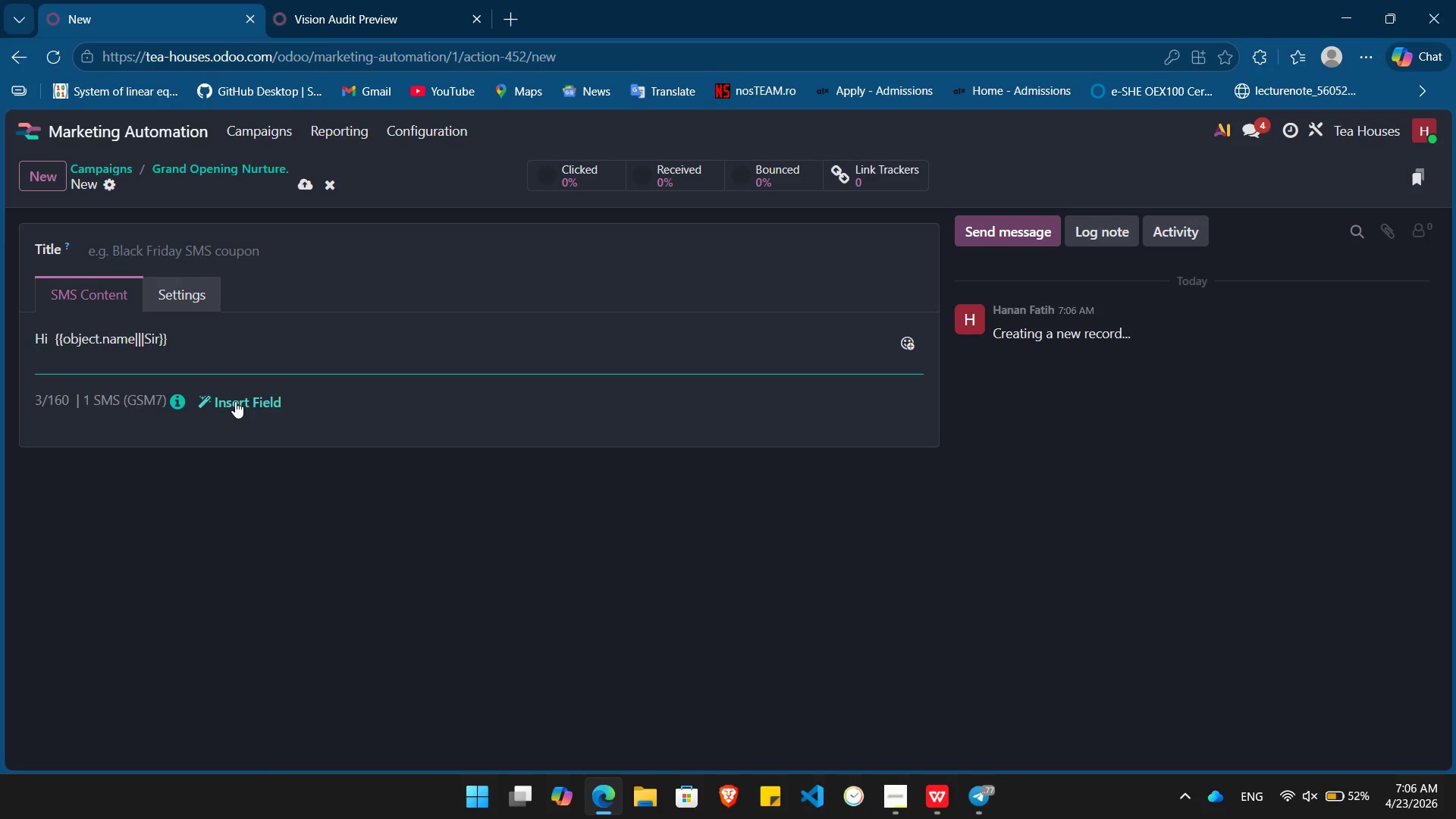 
hold_key(key=ArrowLeft, duration=0.81)
 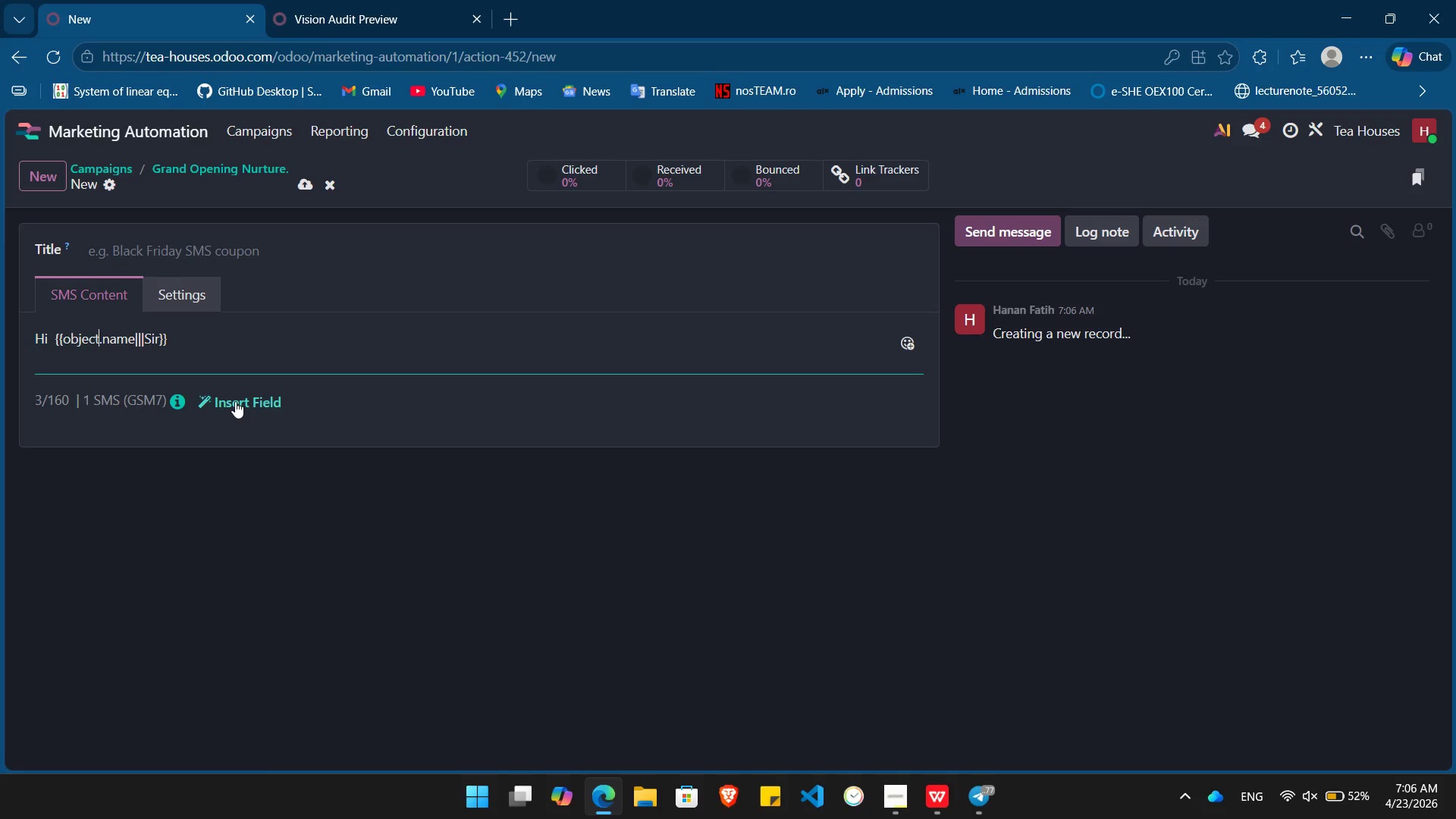 
key(ArrowLeft)
 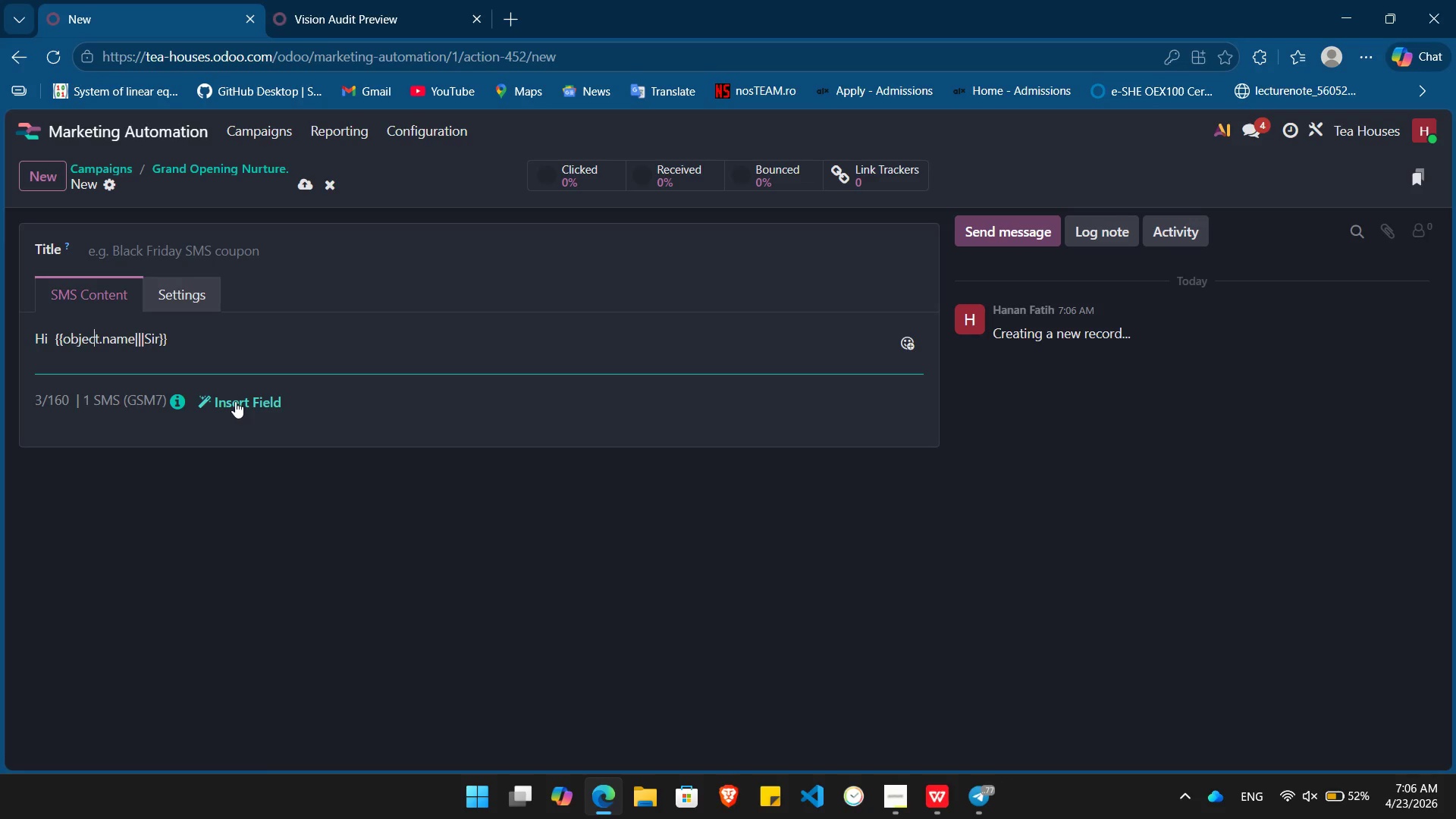 
key(ArrowLeft)
 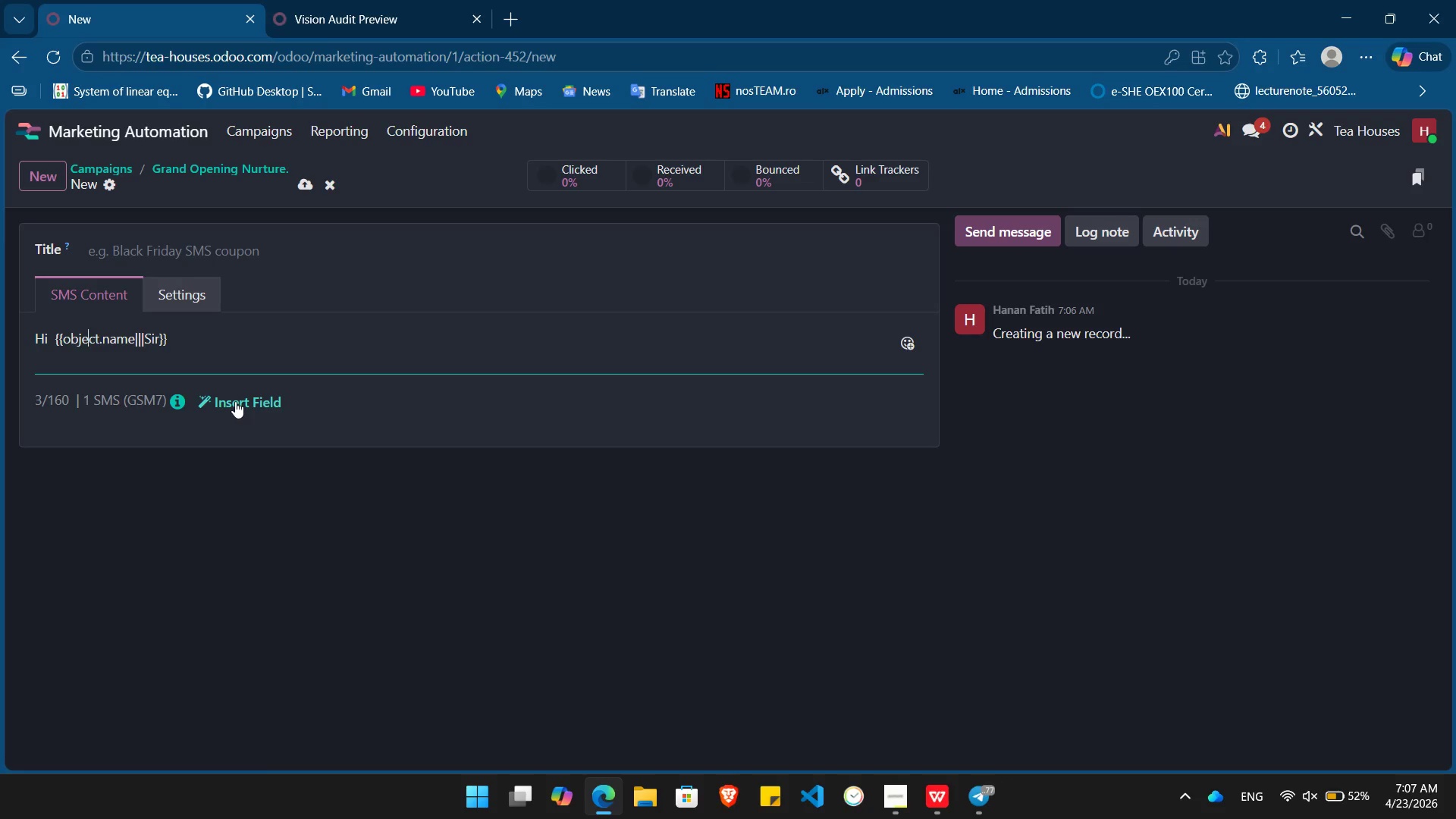 
key(ArrowLeft)
 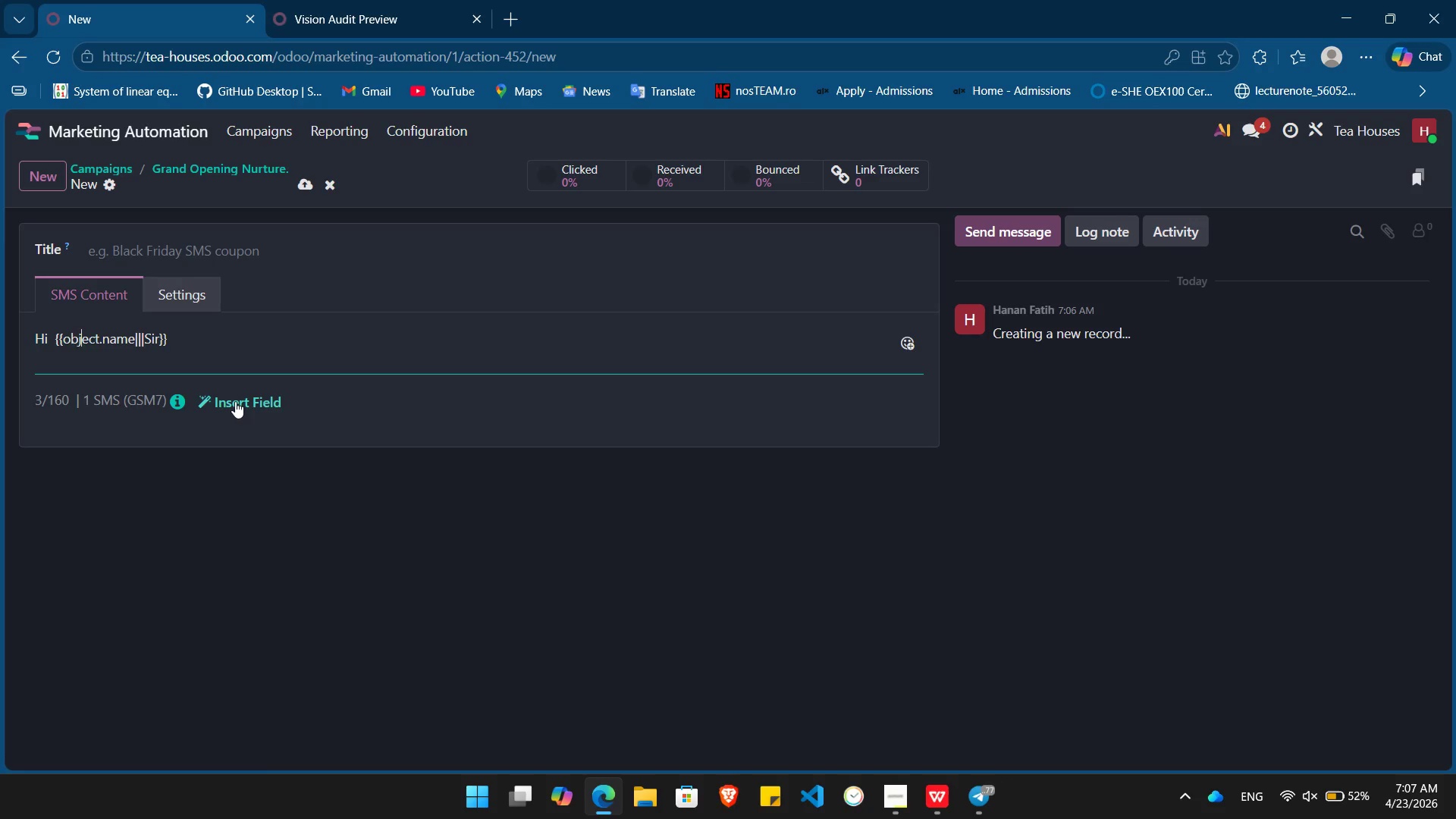 
key(ArrowLeft)
 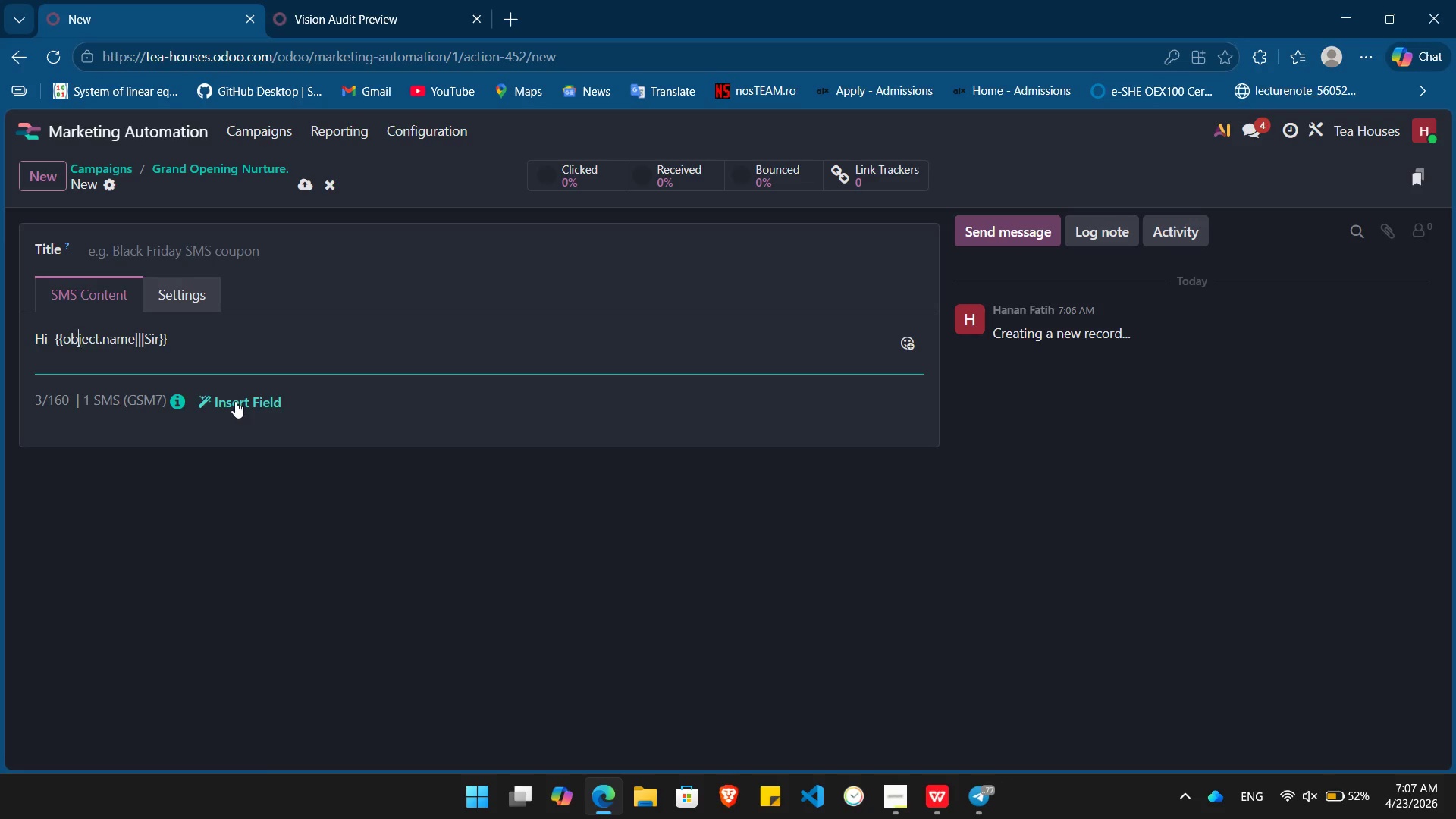 
key(ArrowLeft)
 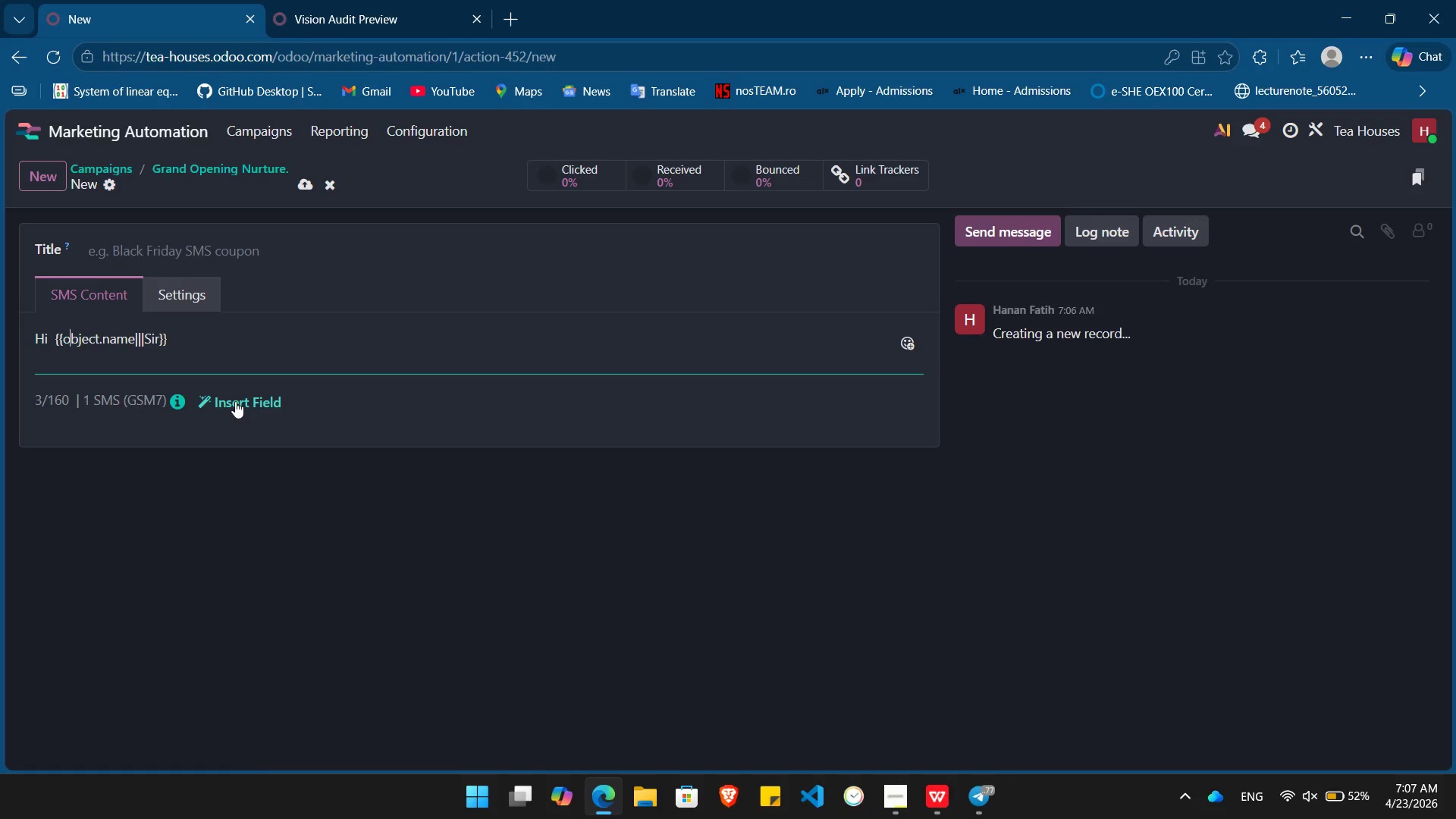 
key(ArrowLeft)
 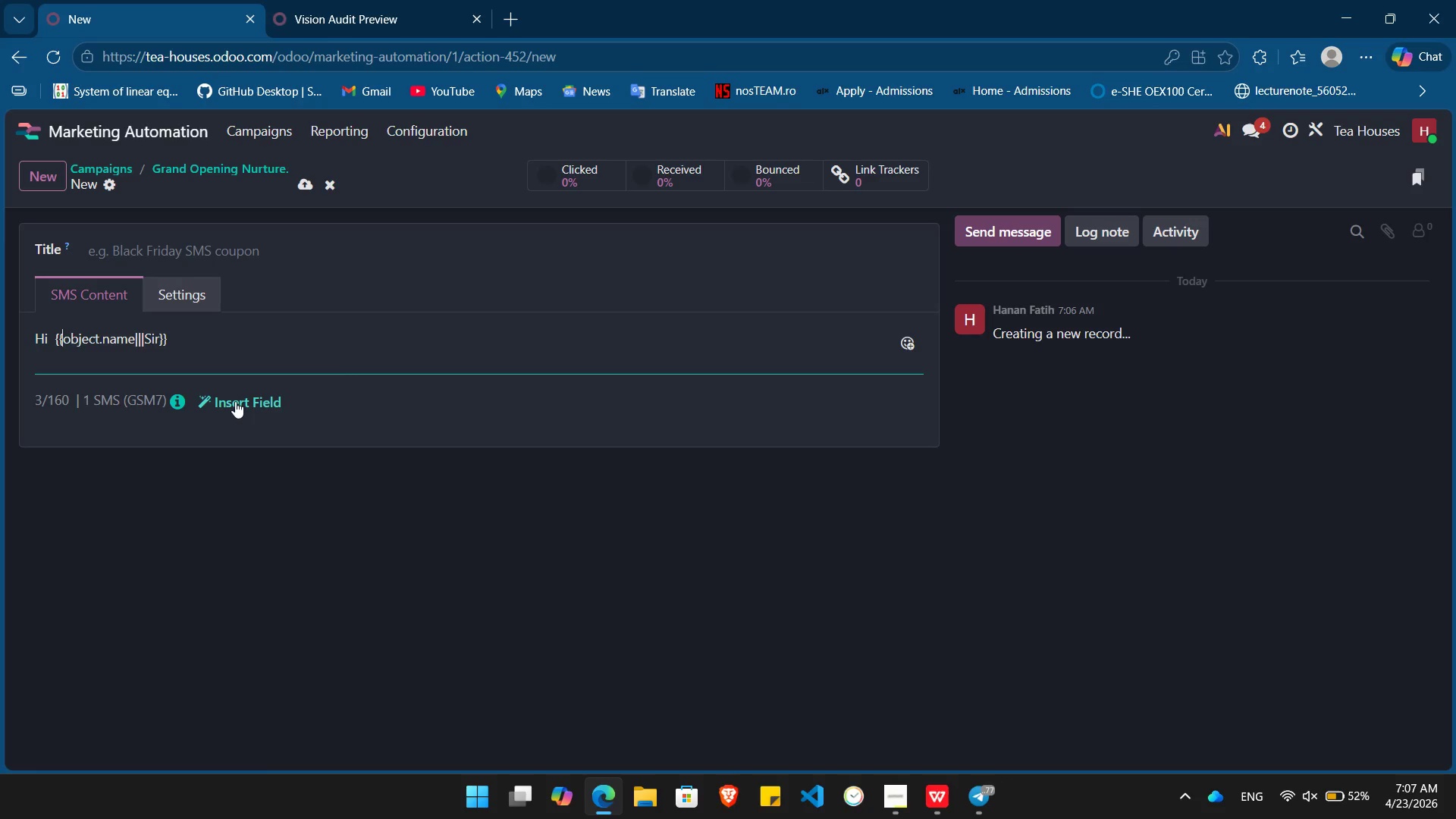 
key(ArrowLeft)
 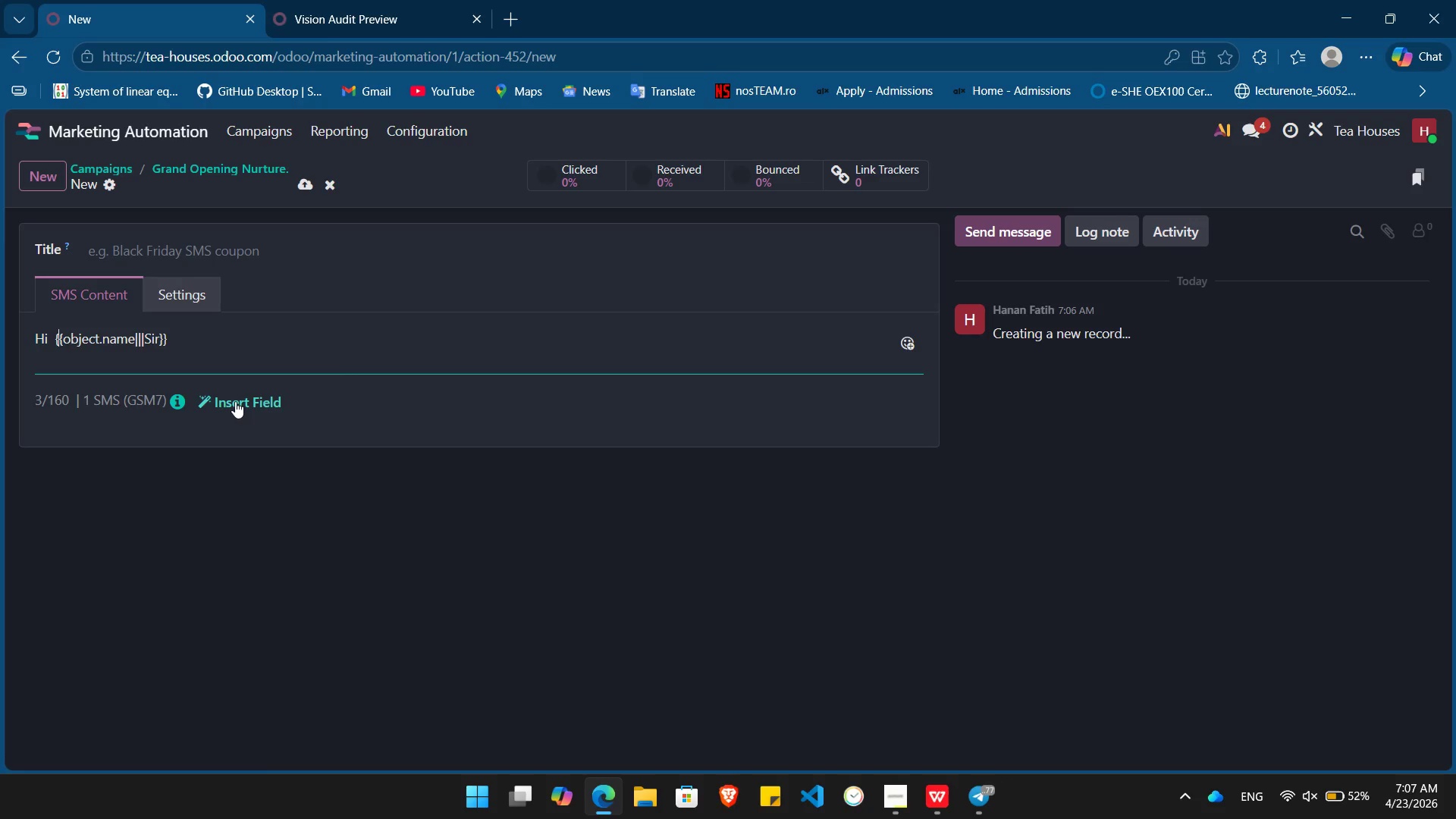 
key(ArrowLeft)
 